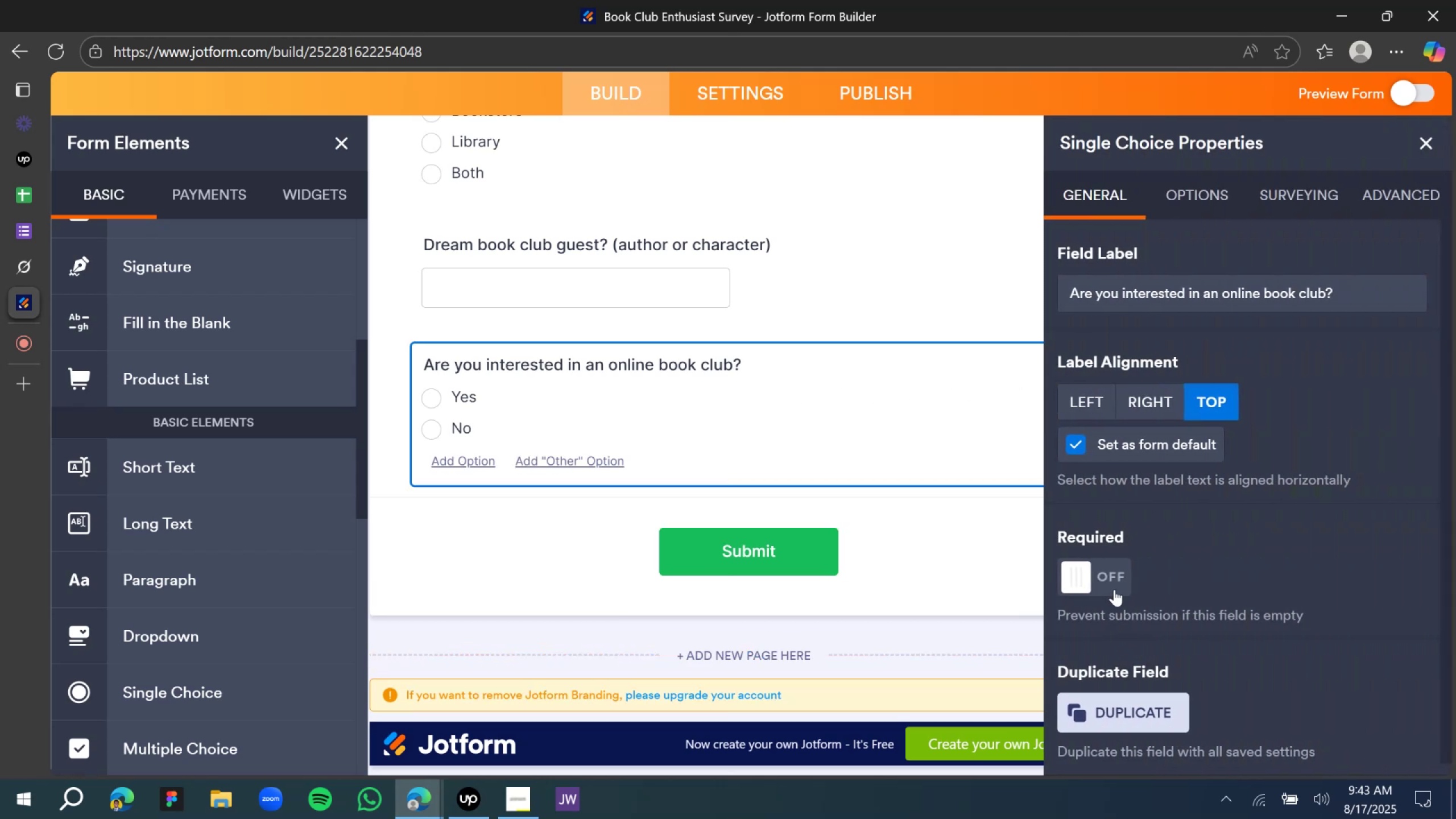 
left_click([1098, 569])
 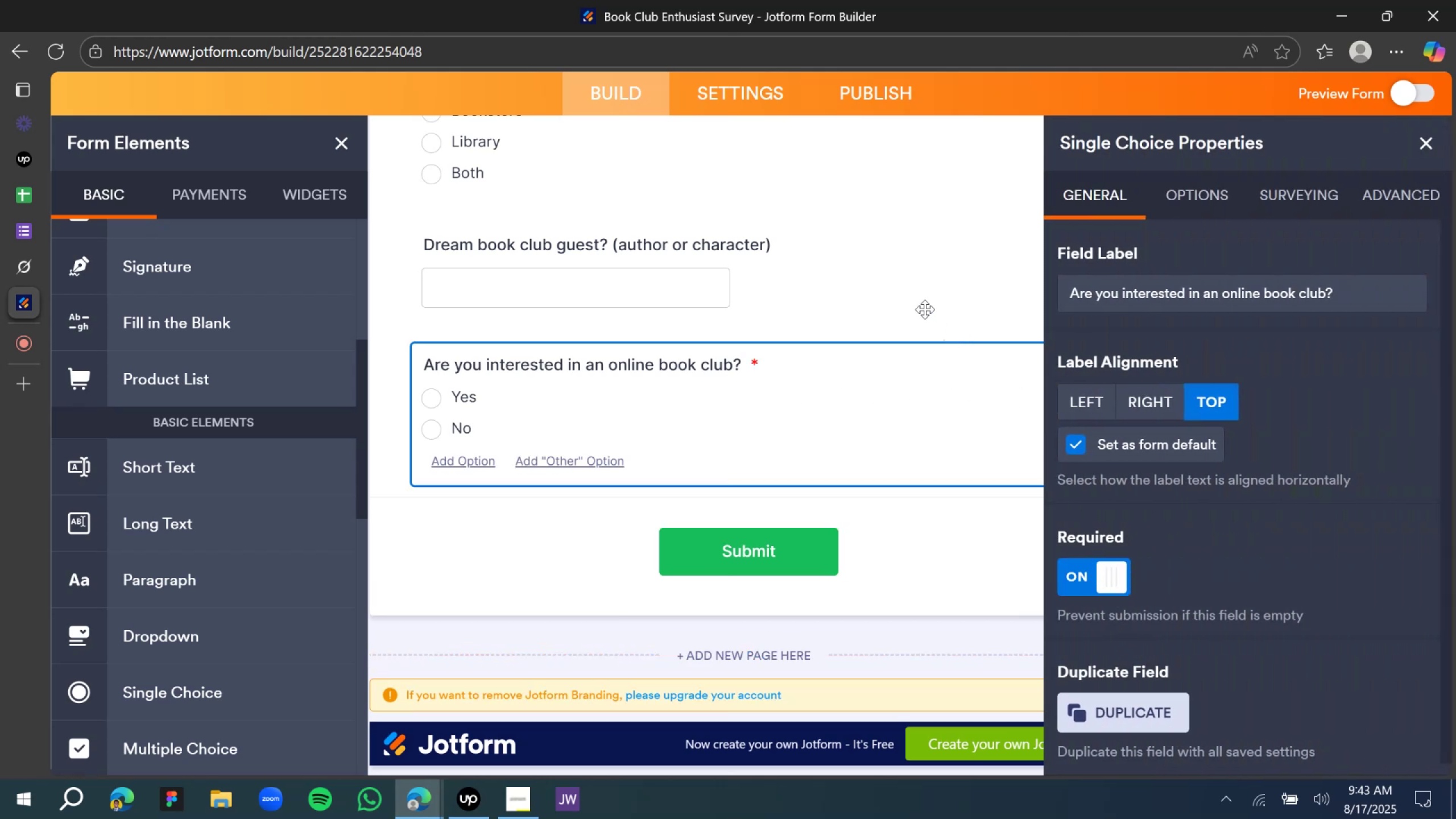 
left_click([917, 301])
 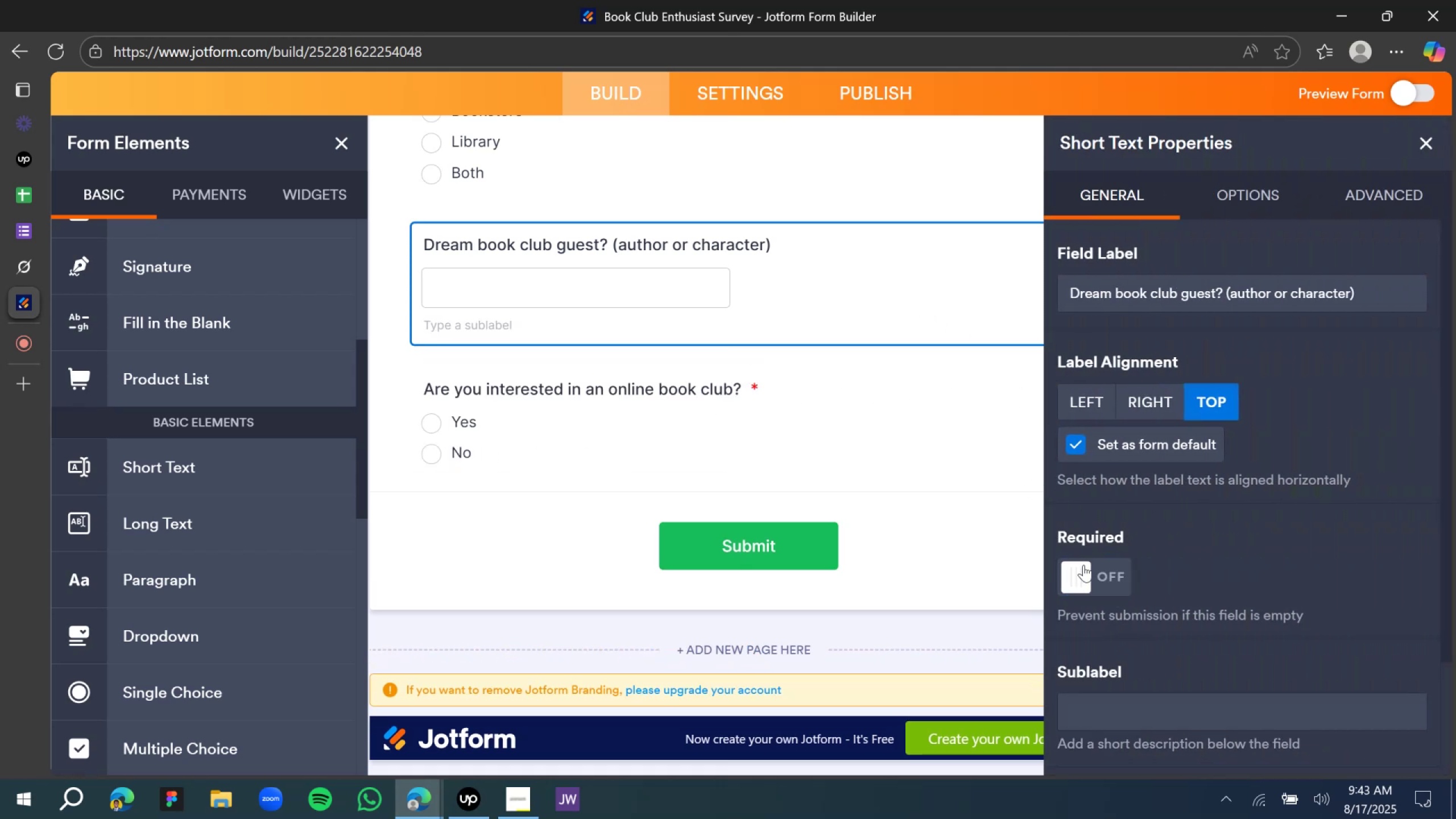 
left_click([1085, 566])
 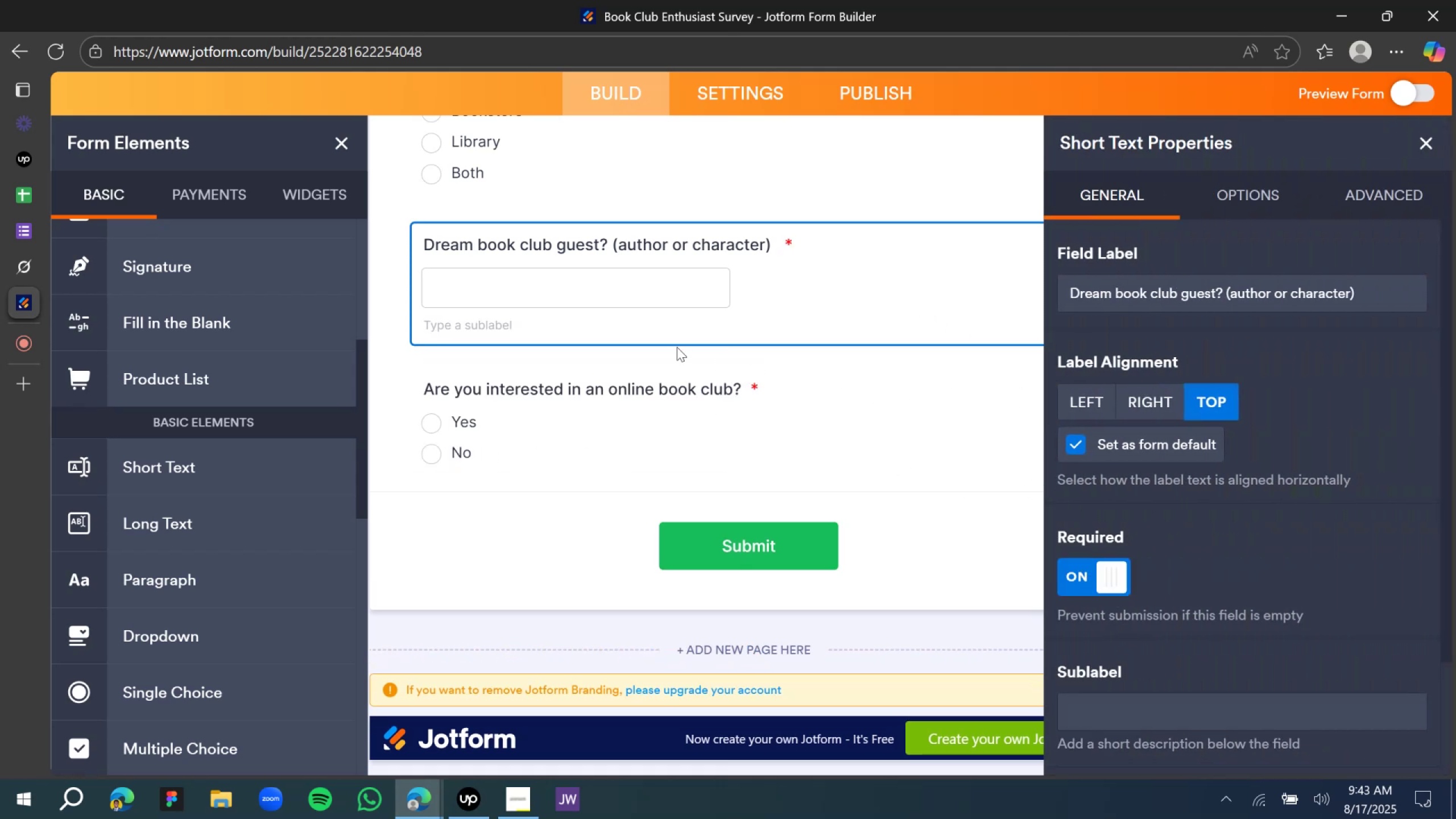 
scroll: coordinate [676, 346], scroll_direction: up, amount: 3.0
 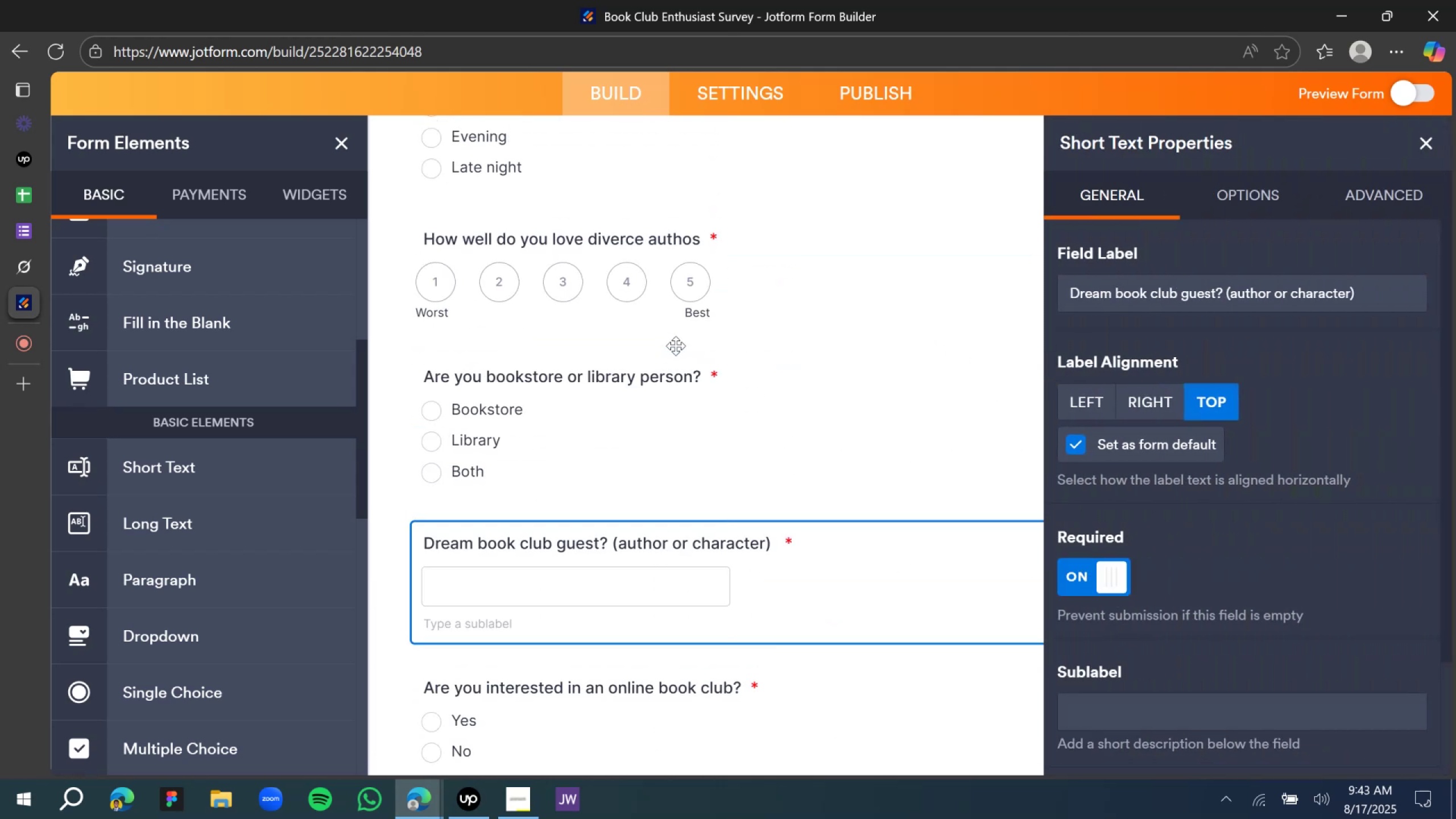 
scroll: coordinate [684, 329], scroll_direction: down, amount: 6.0
 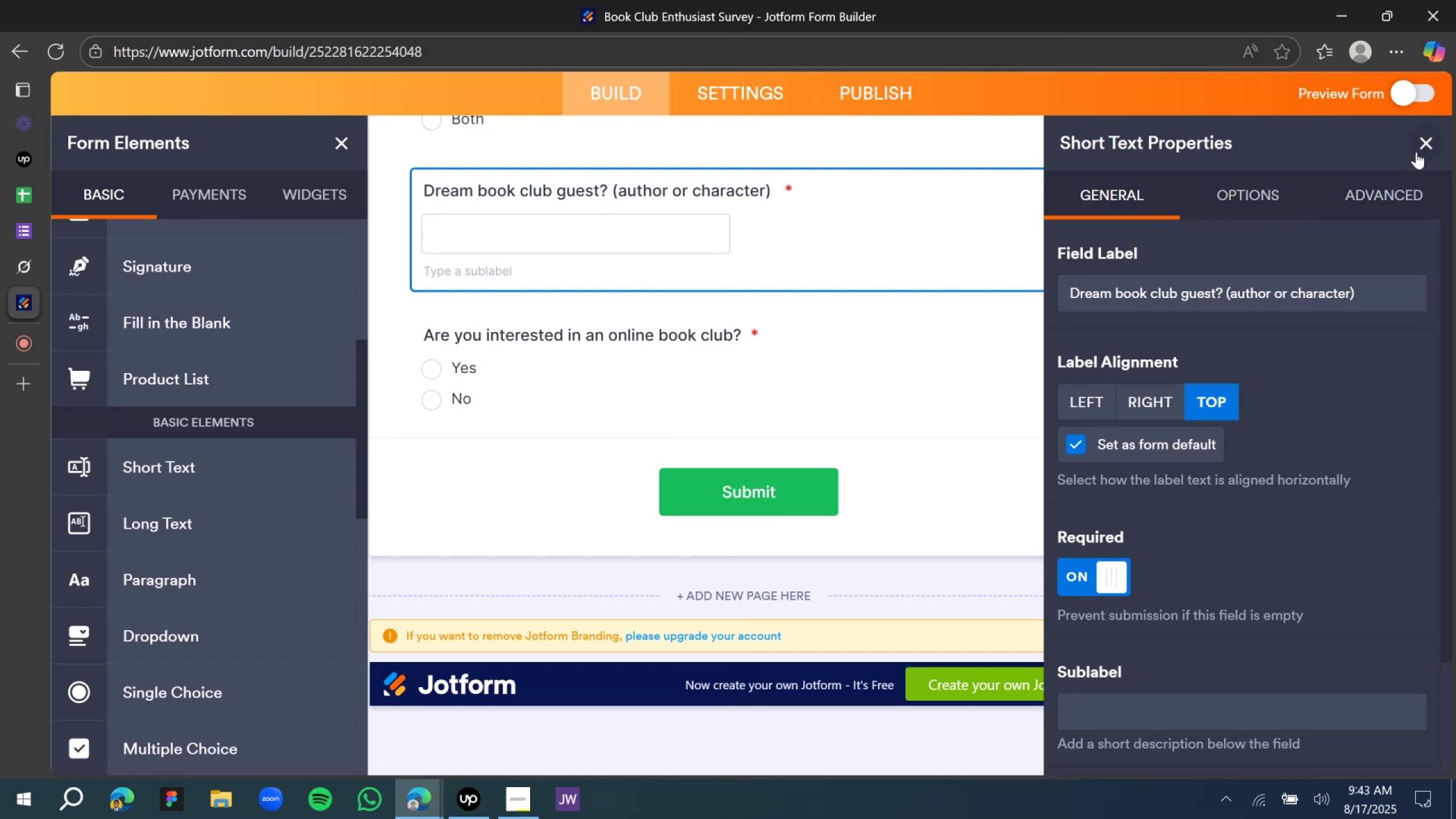 
left_click([1430, 138])
 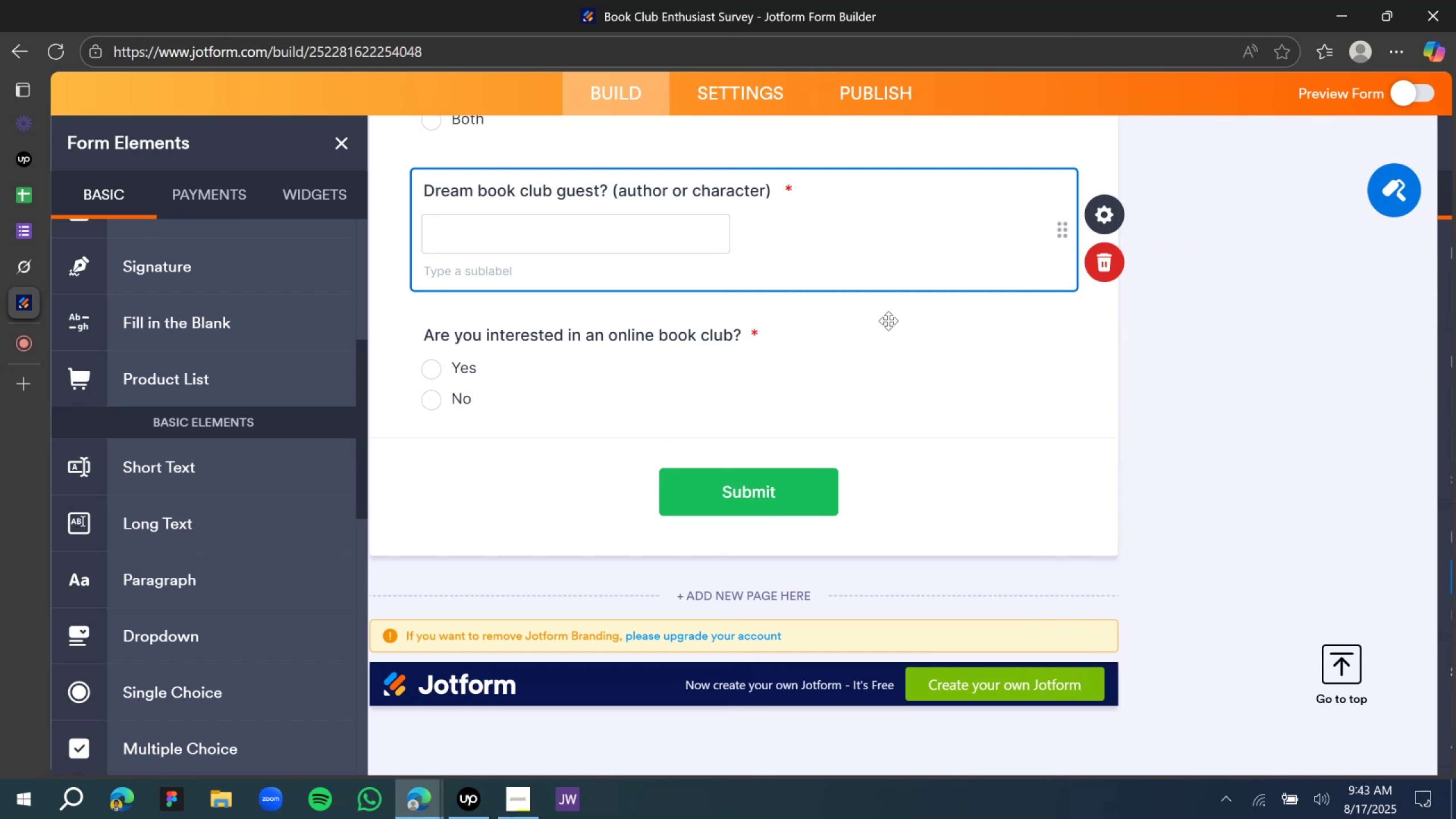 
scroll: coordinate [726, 438], scroll_direction: down, amount: 5.0
 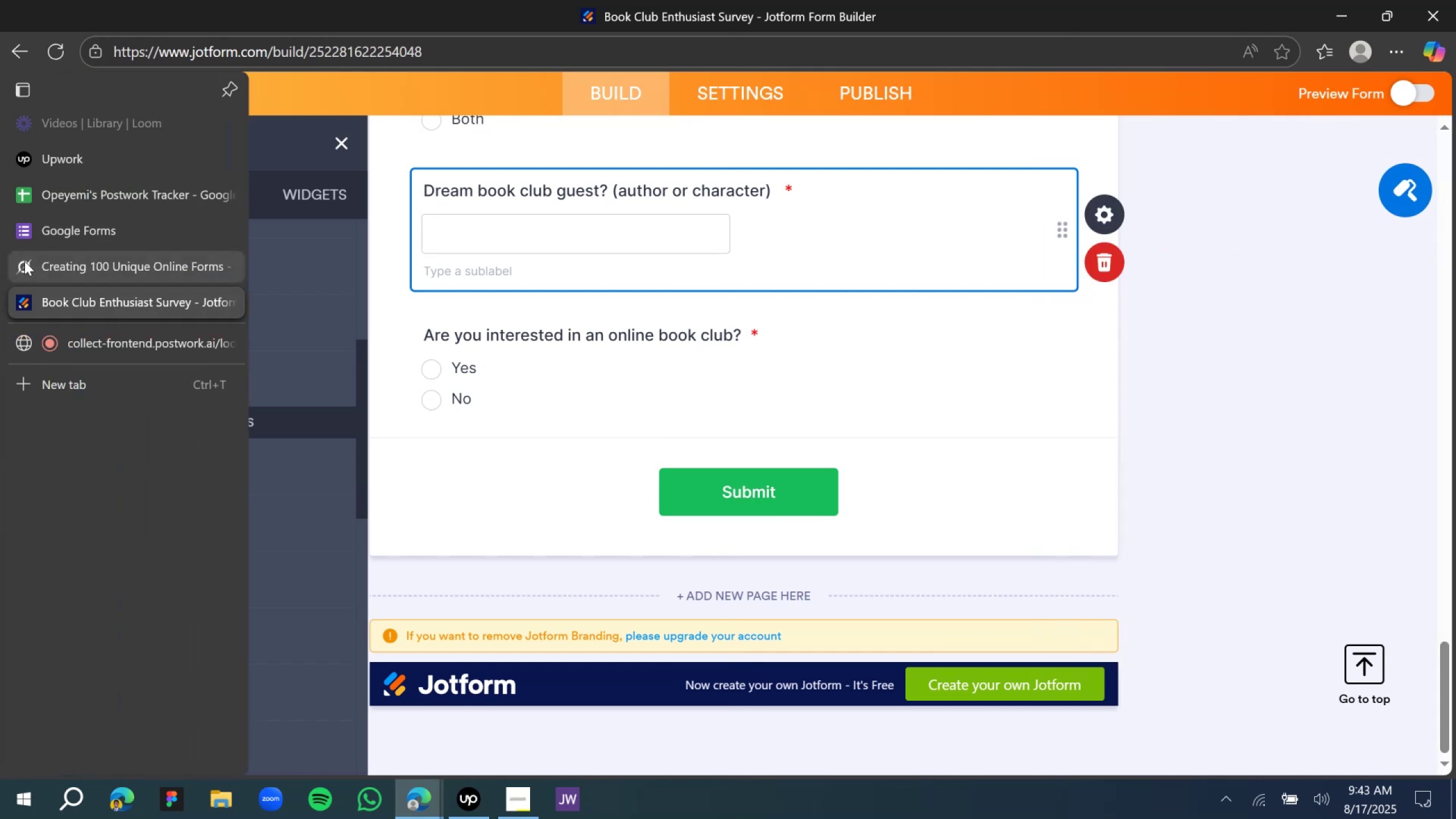 
left_click([26, 262])
 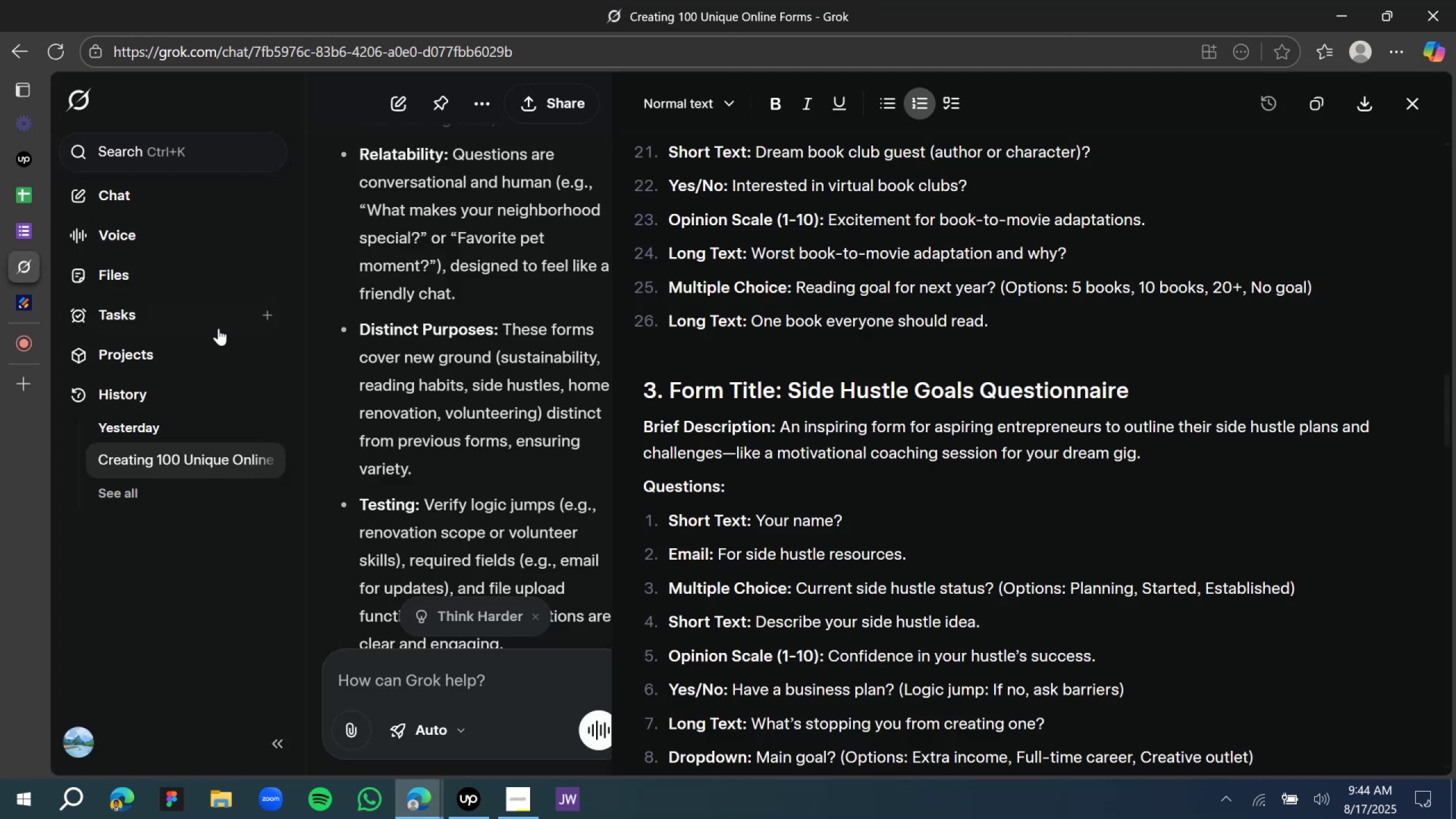 
wait(7.78)
 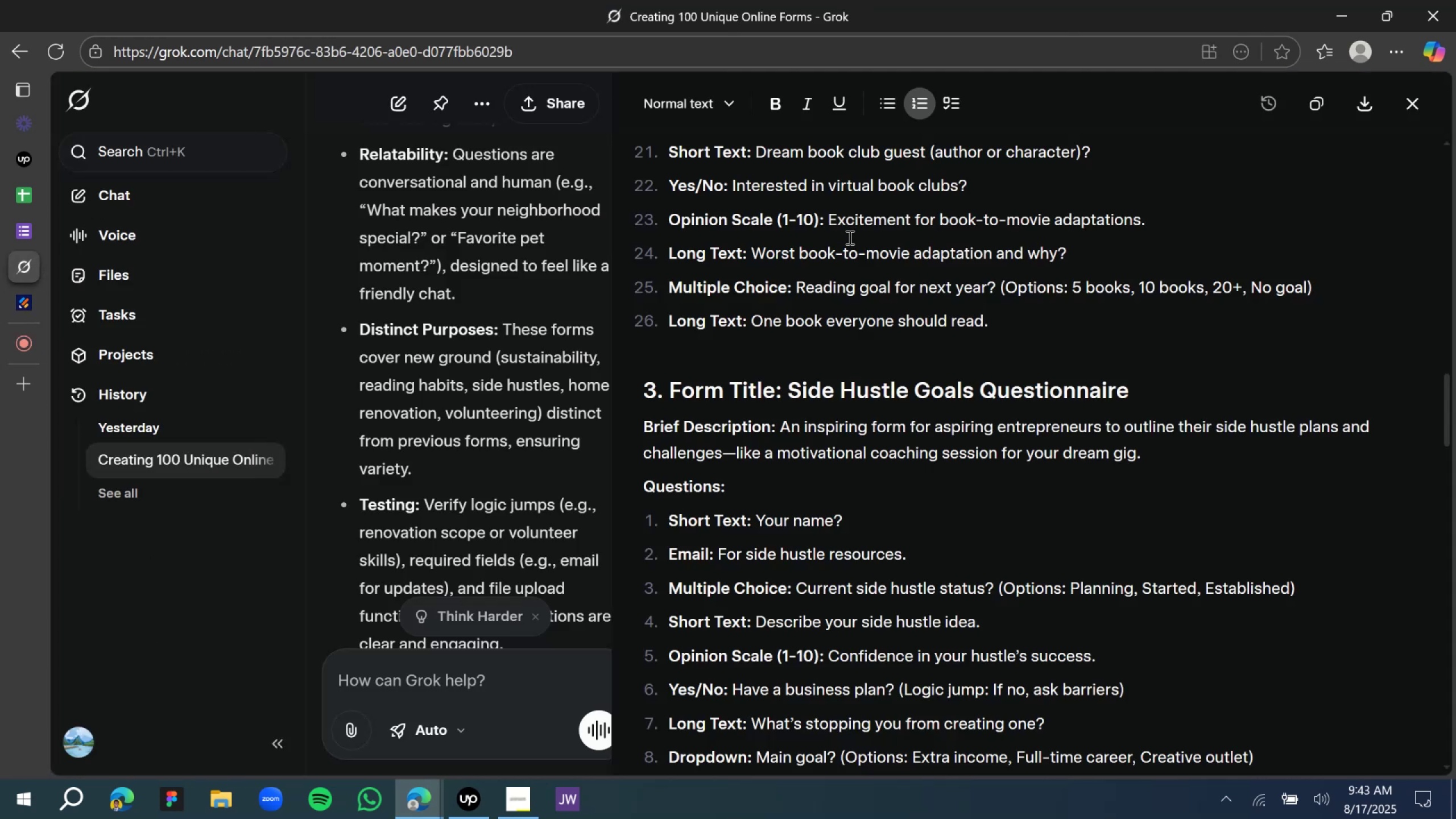 
left_click([14, 304])
 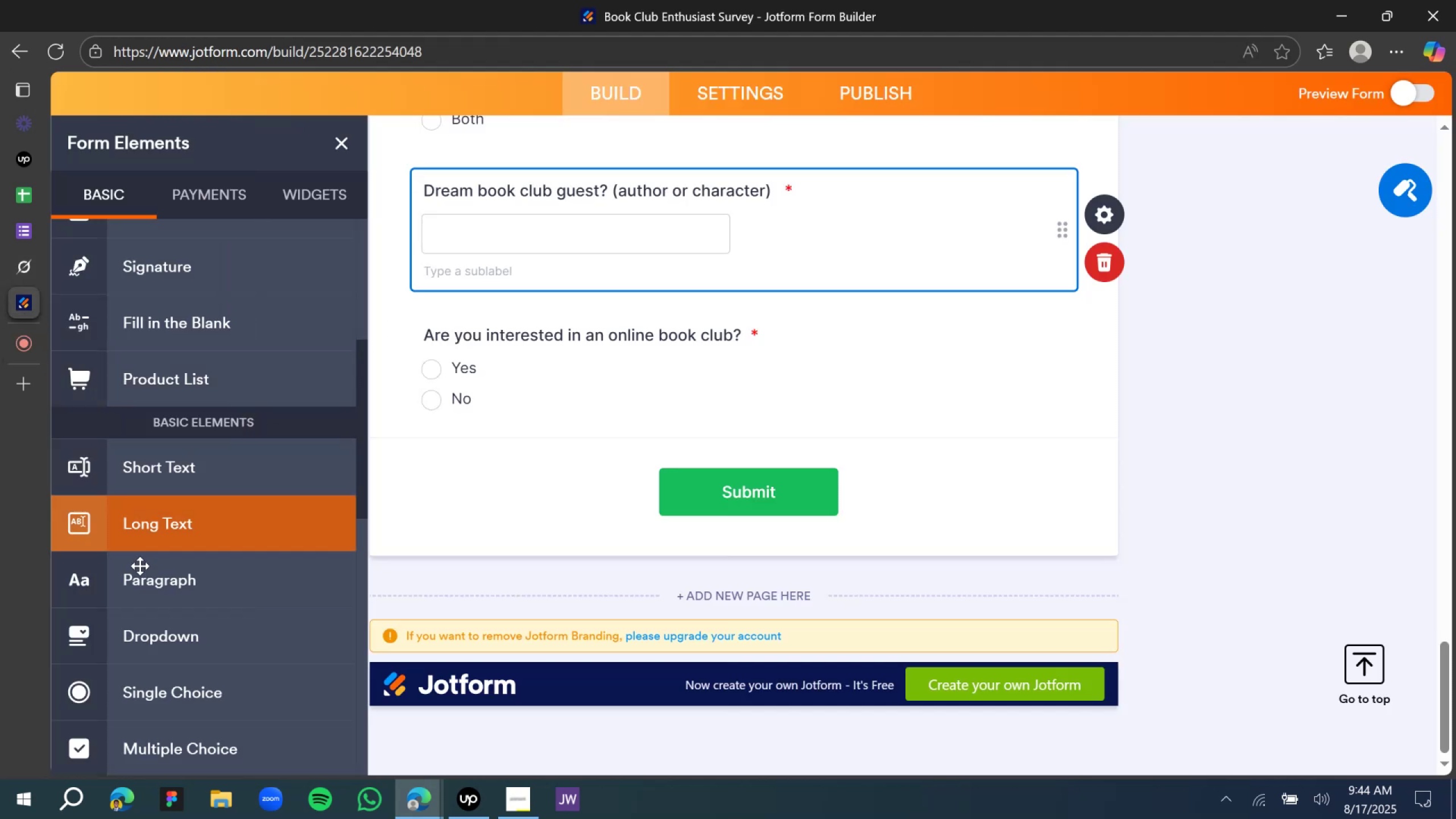 
scroll: coordinate [164, 680], scroll_direction: down, amount: 5.0
 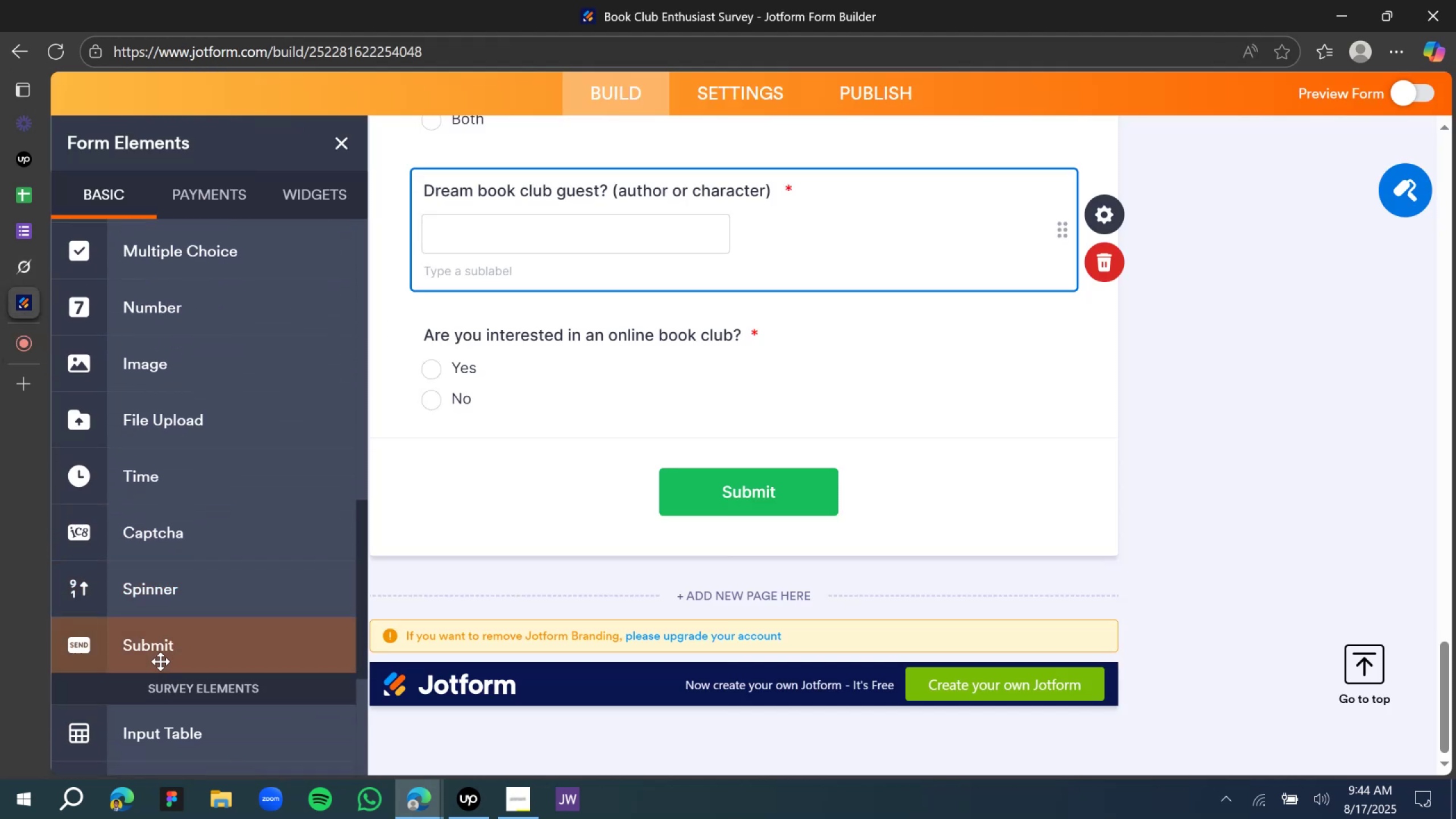 
scroll: coordinate [160, 661], scroll_direction: down, amount: 3.0
 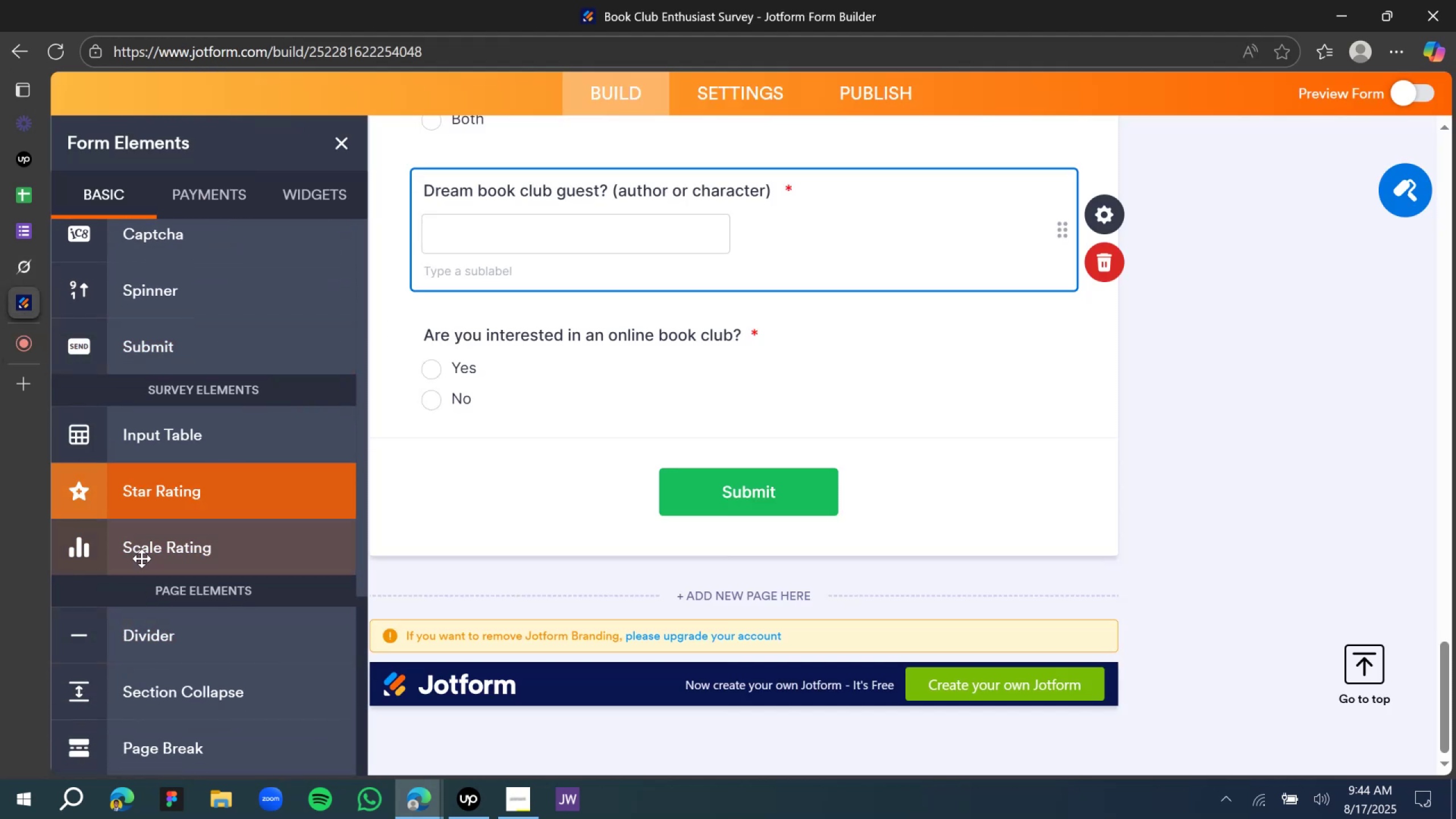 
left_click_drag(start_coordinate=[142, 560], to_coordinate=[597, 441])
 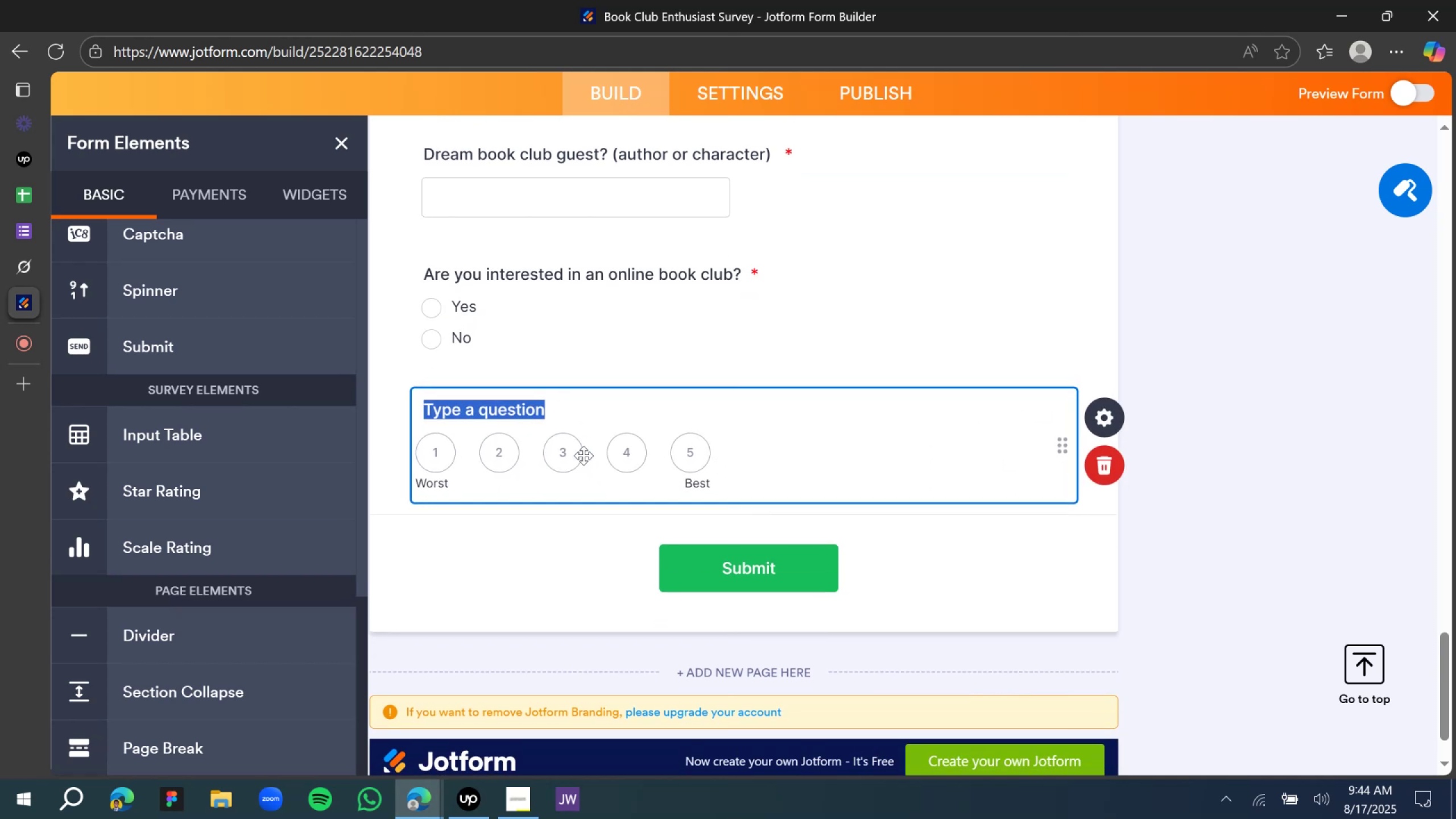 
type(Whate )
key(Backspace)
key(Backspace)
 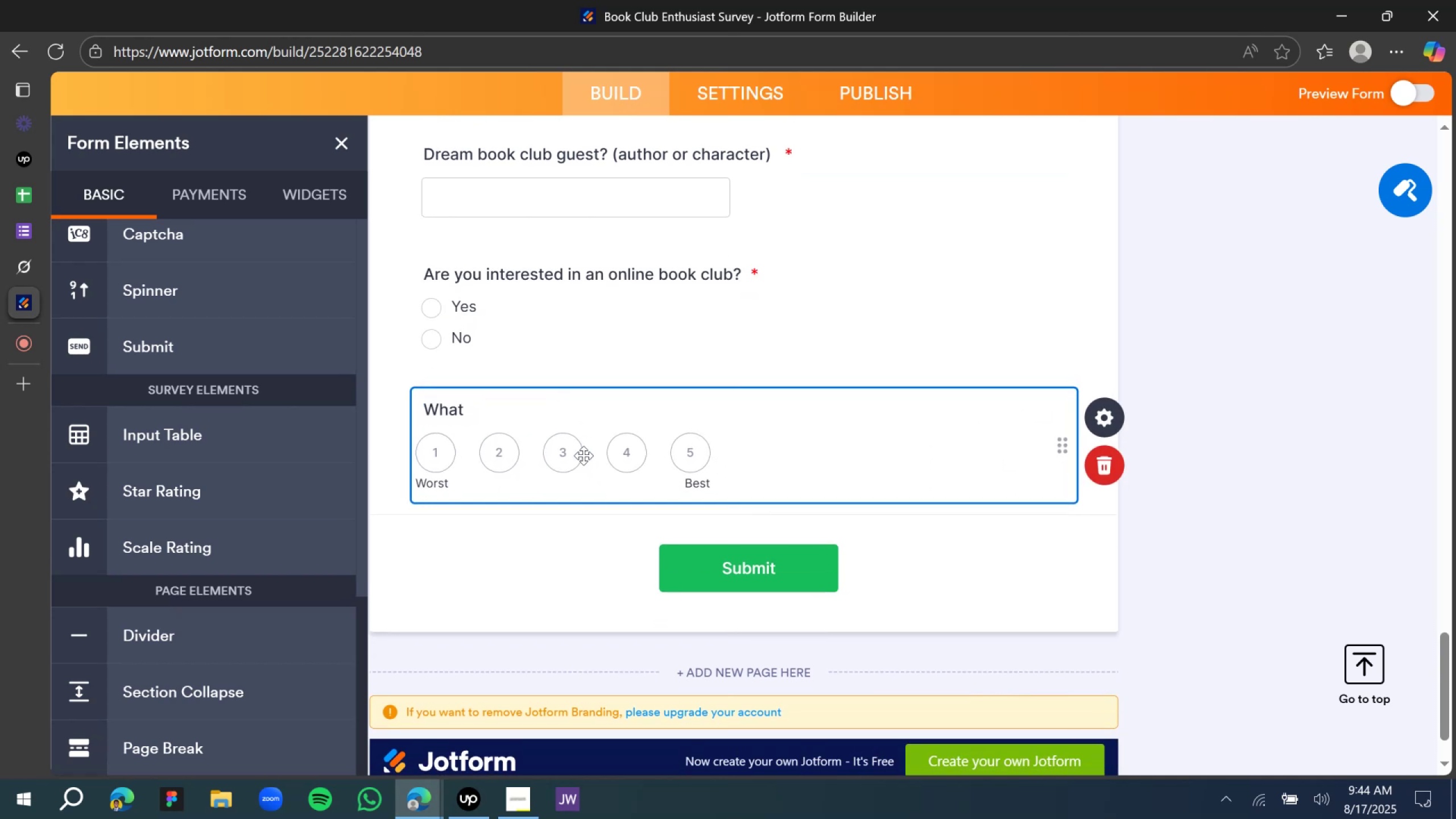 
key(Control+A)
 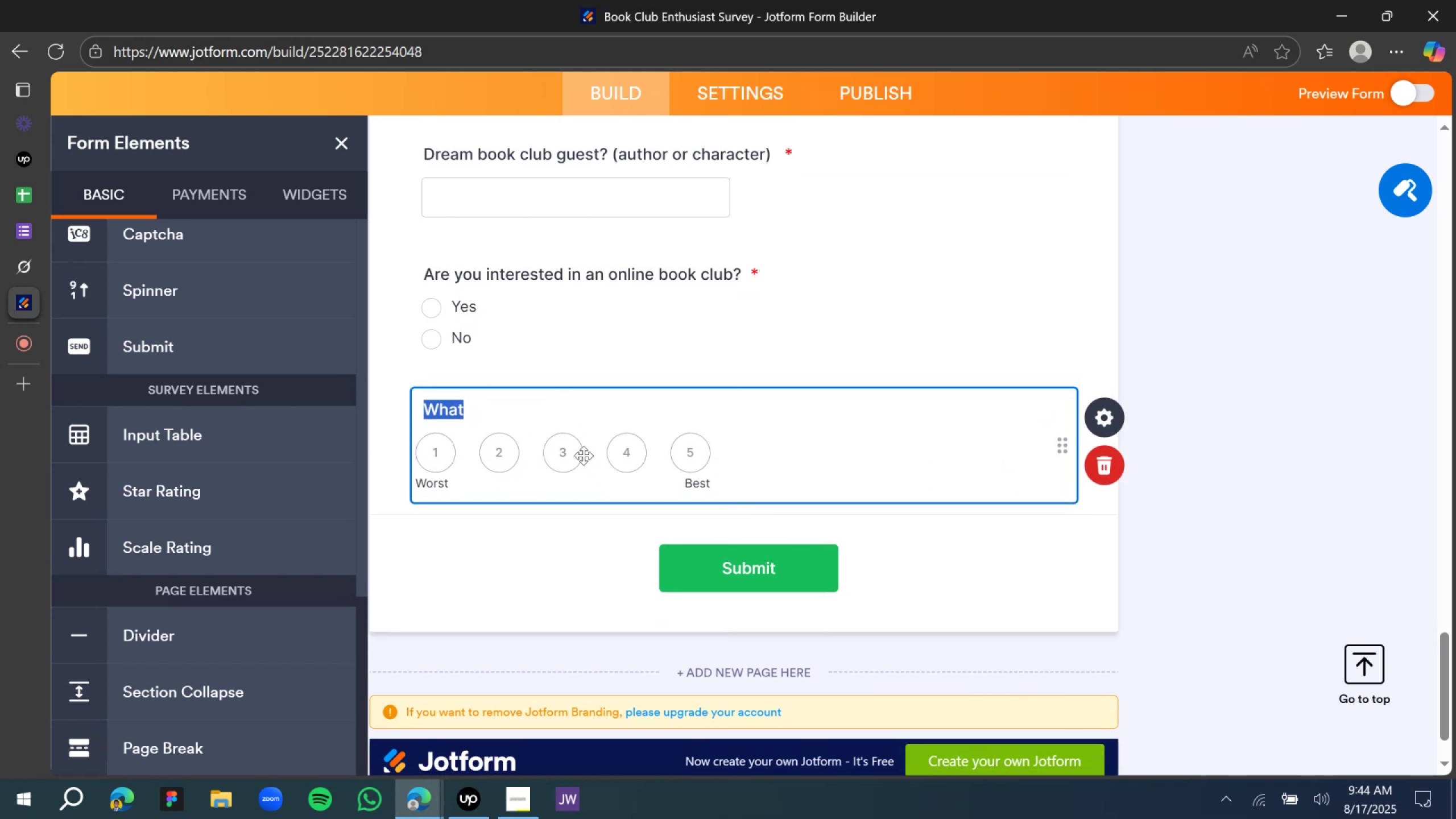 
type(Rate your )
 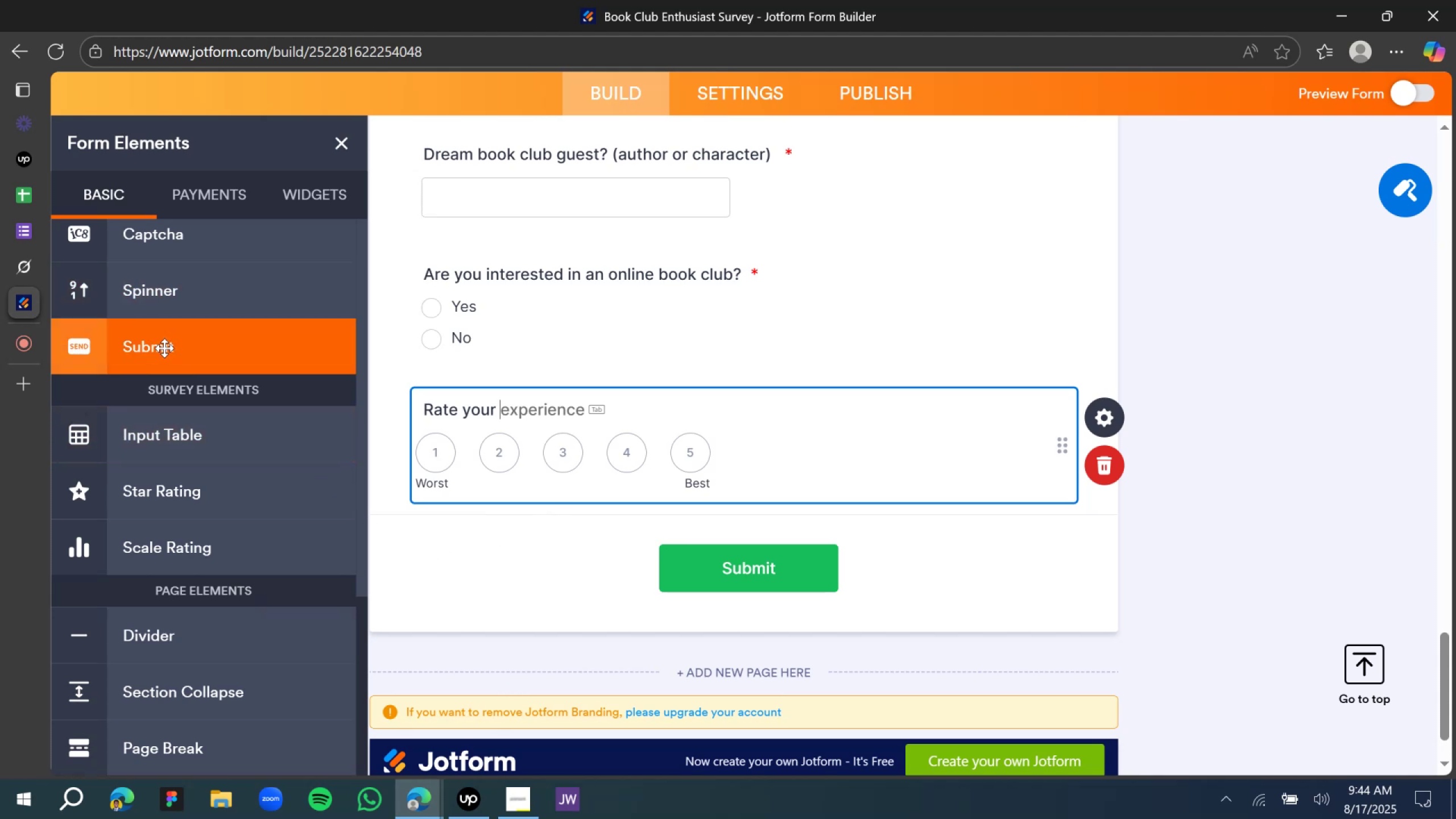 
wait(30.49)
 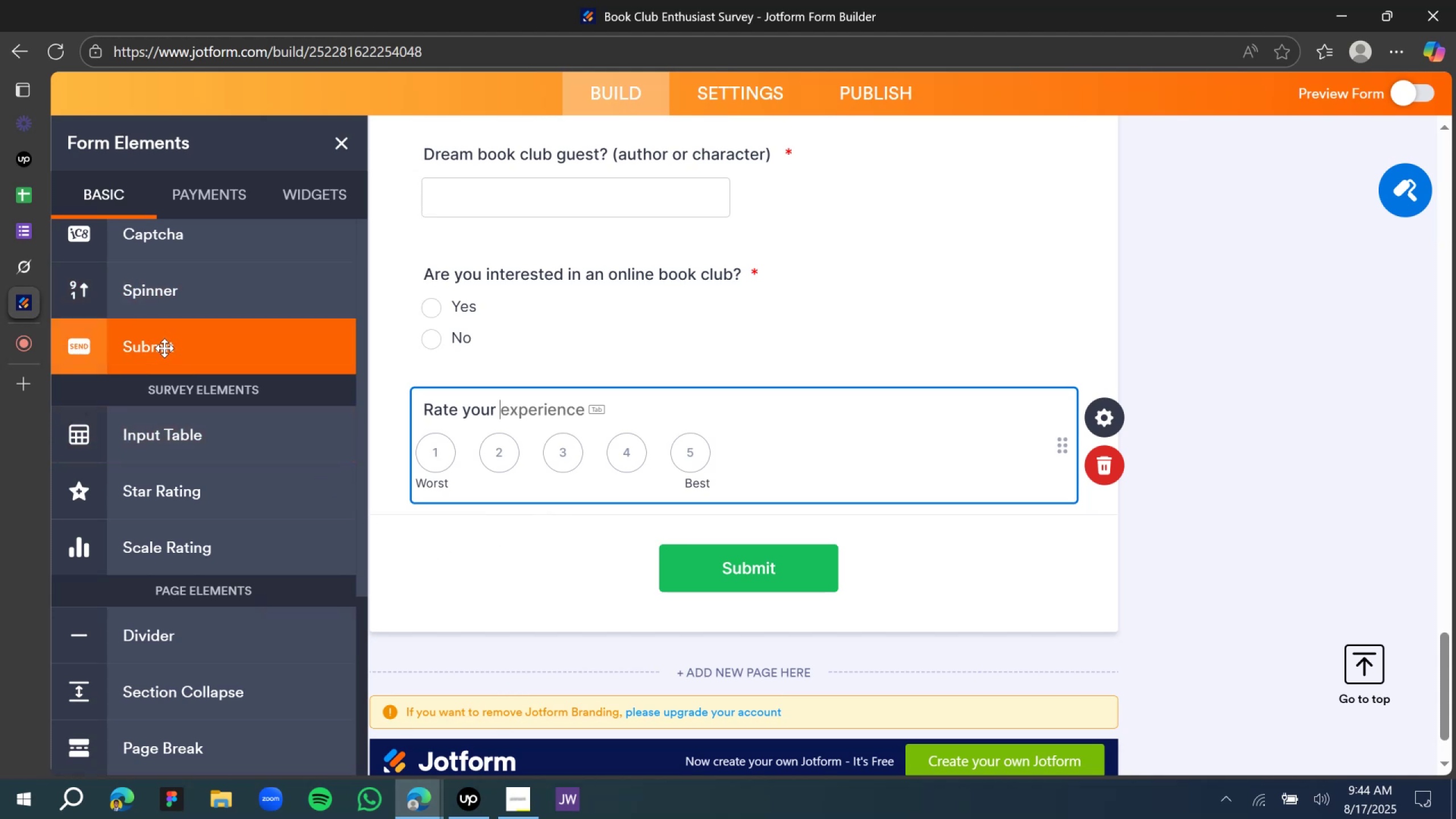 
left_click([30, 268])
 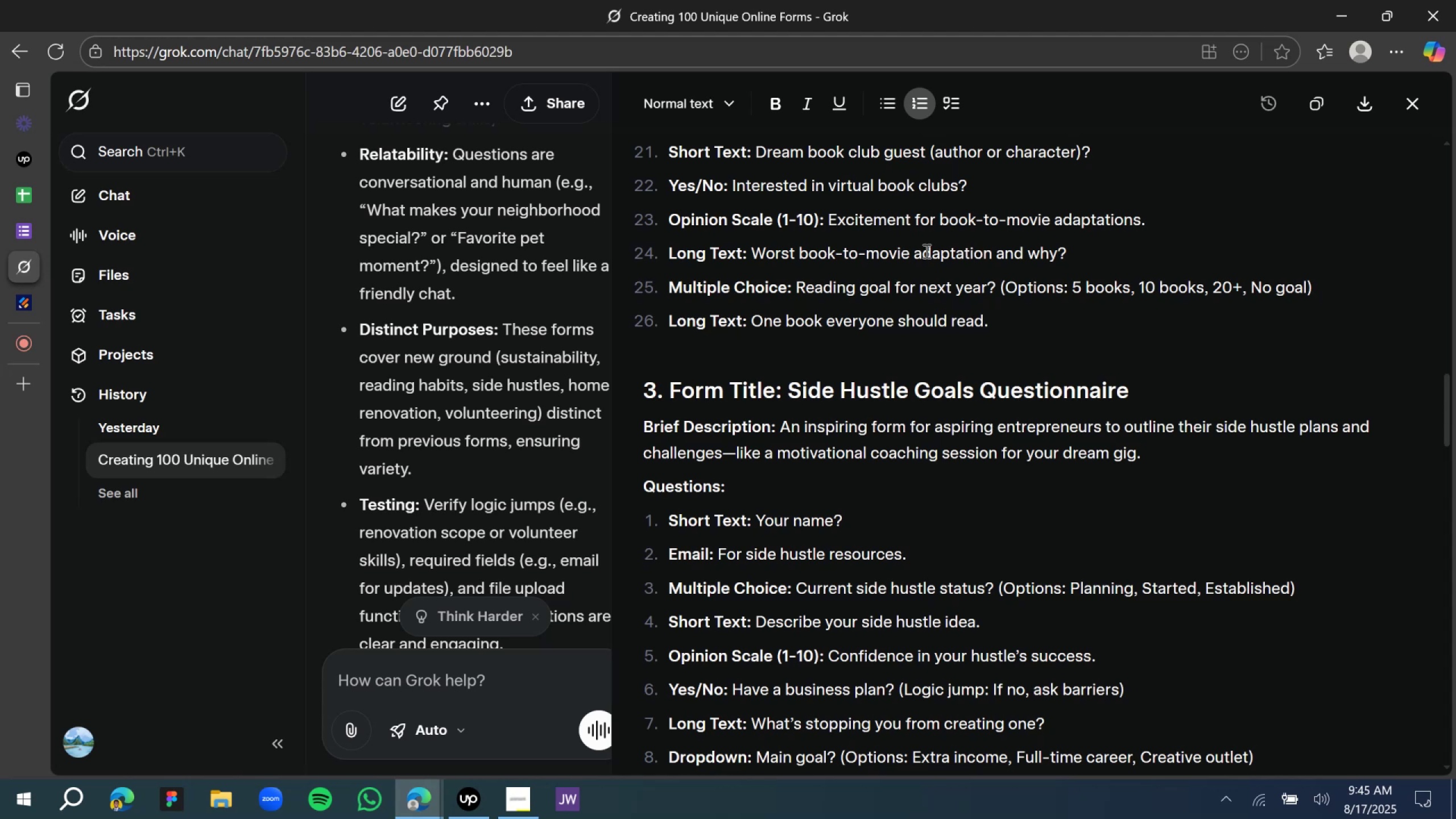 
wait(15.99)
 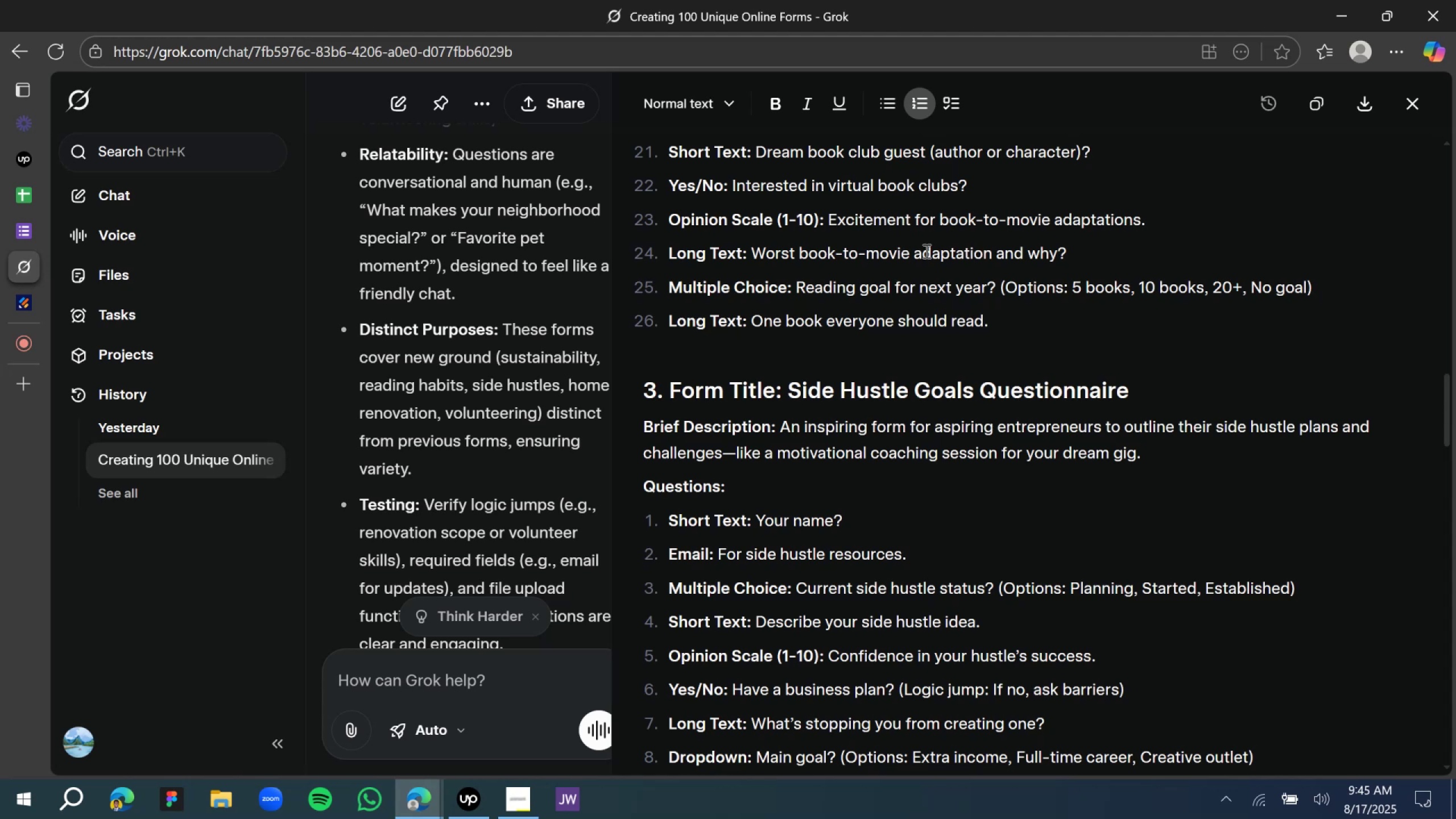 
mouse_move([26, 292])
 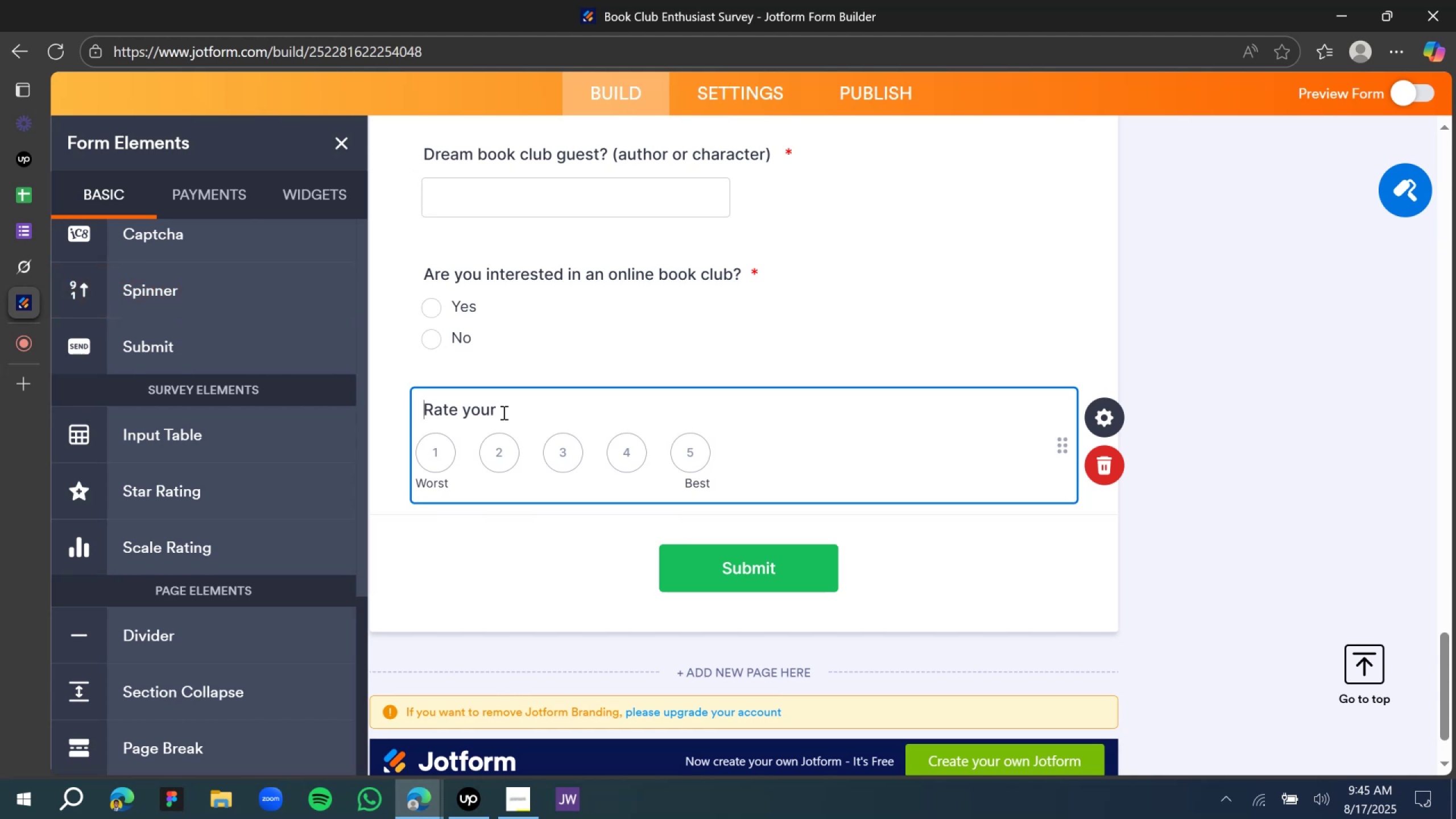 
left_click([504, 412])
 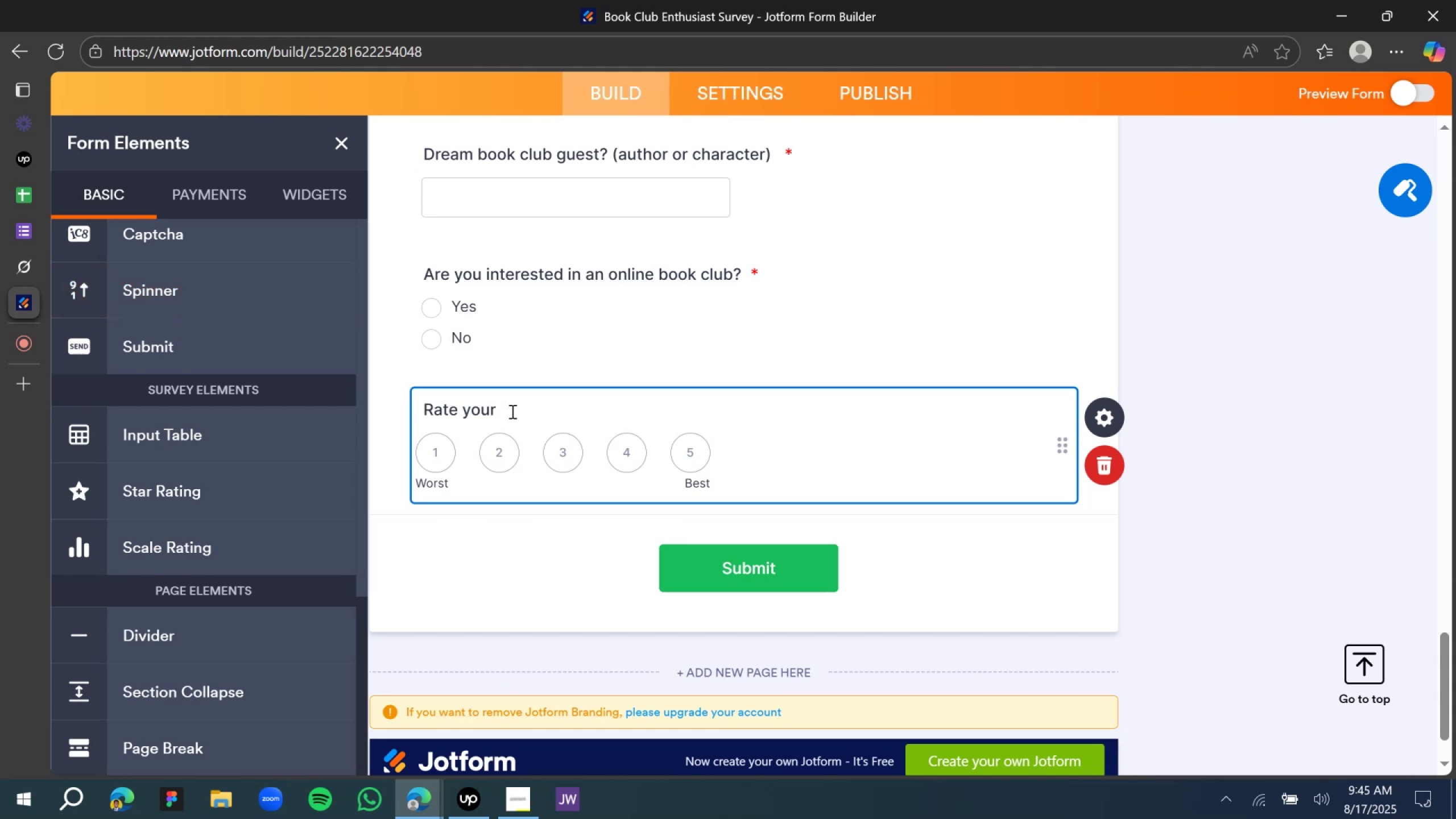 
type(excit)
key(Tab)
type( for )
 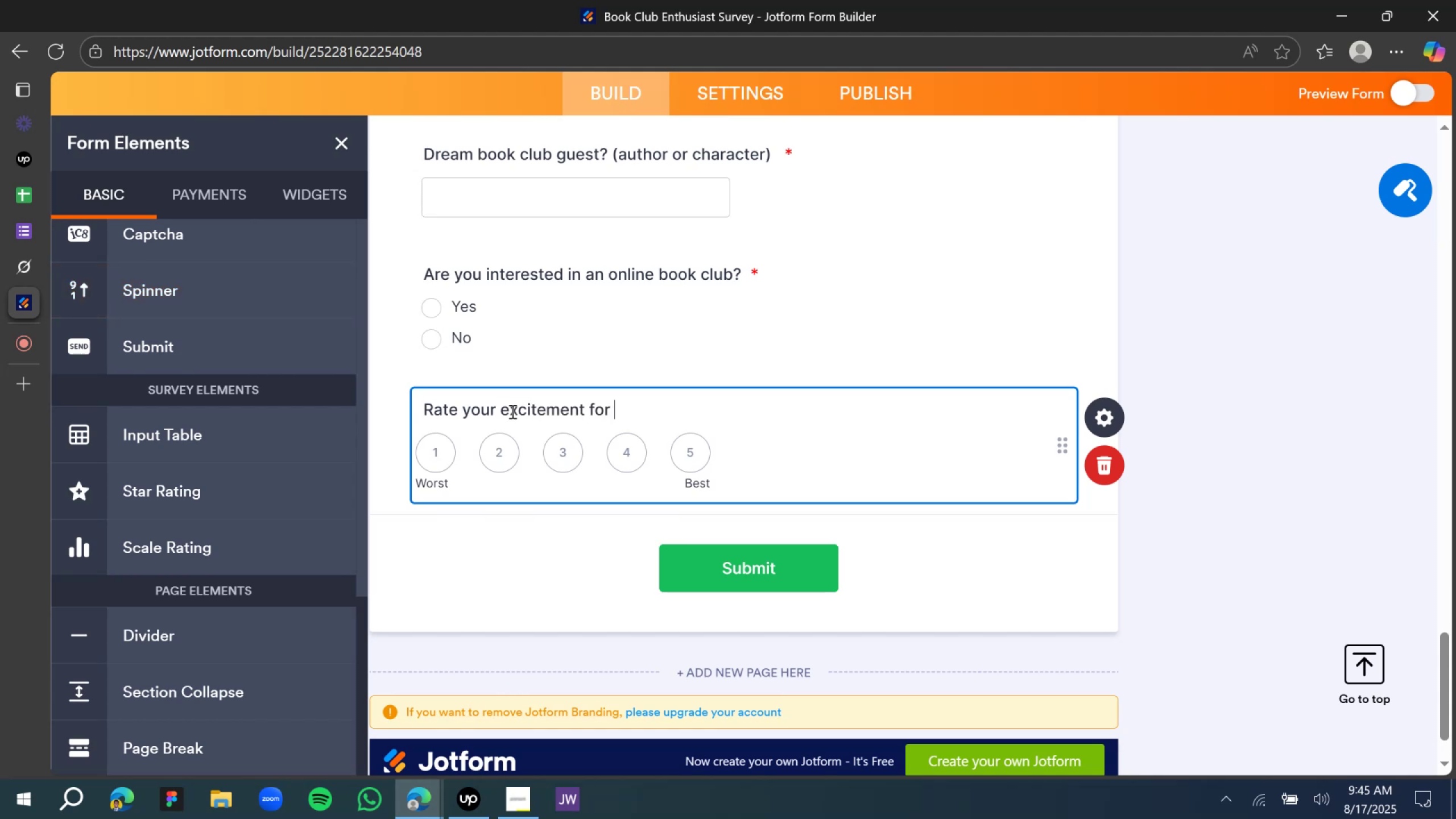 
type(book to )
 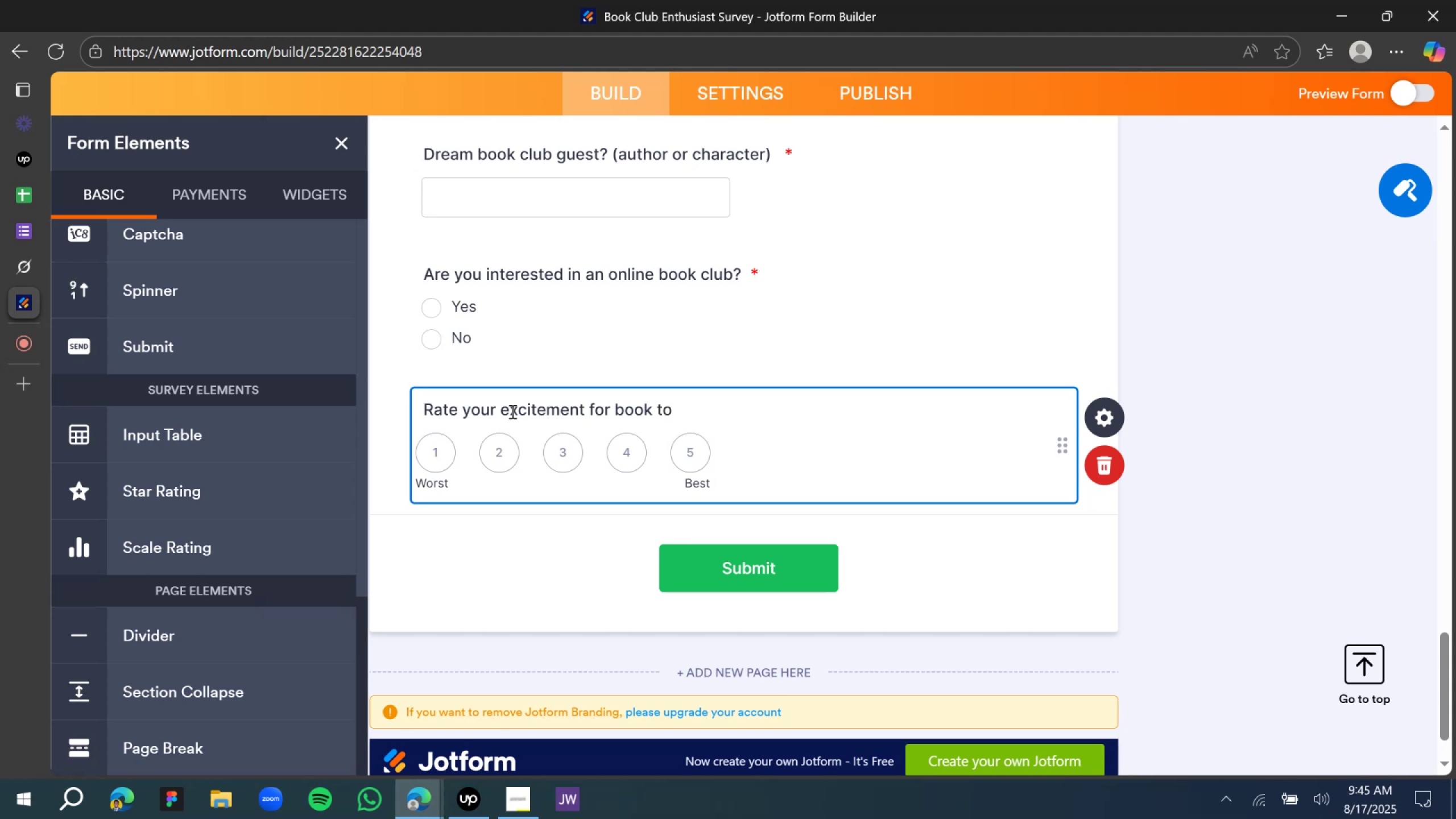 
wait(5.19)
 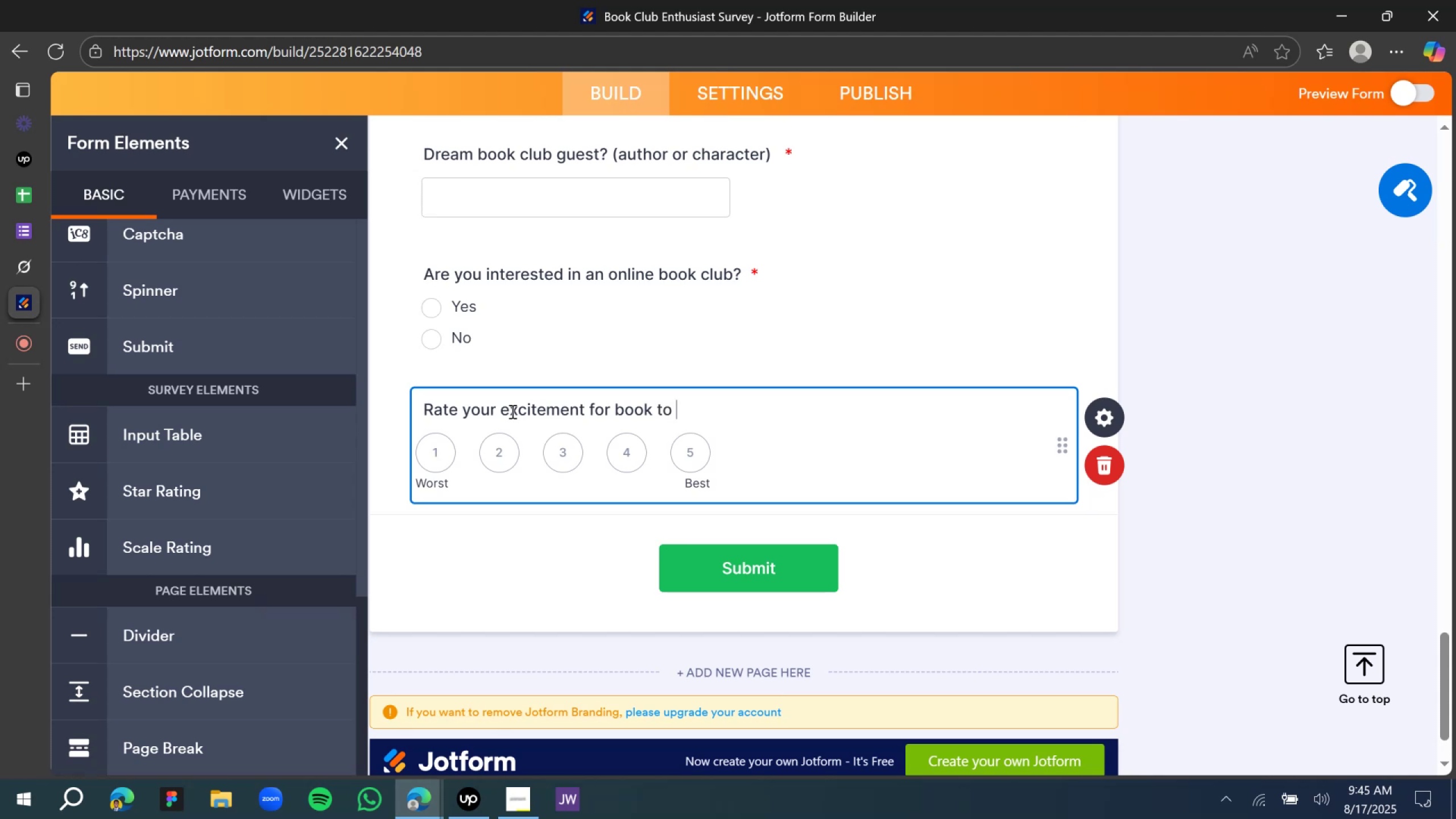 
key(Backspace)
key(Backspace)
key(Backspace)
key(Backspace)
type(-movie adaptation)
 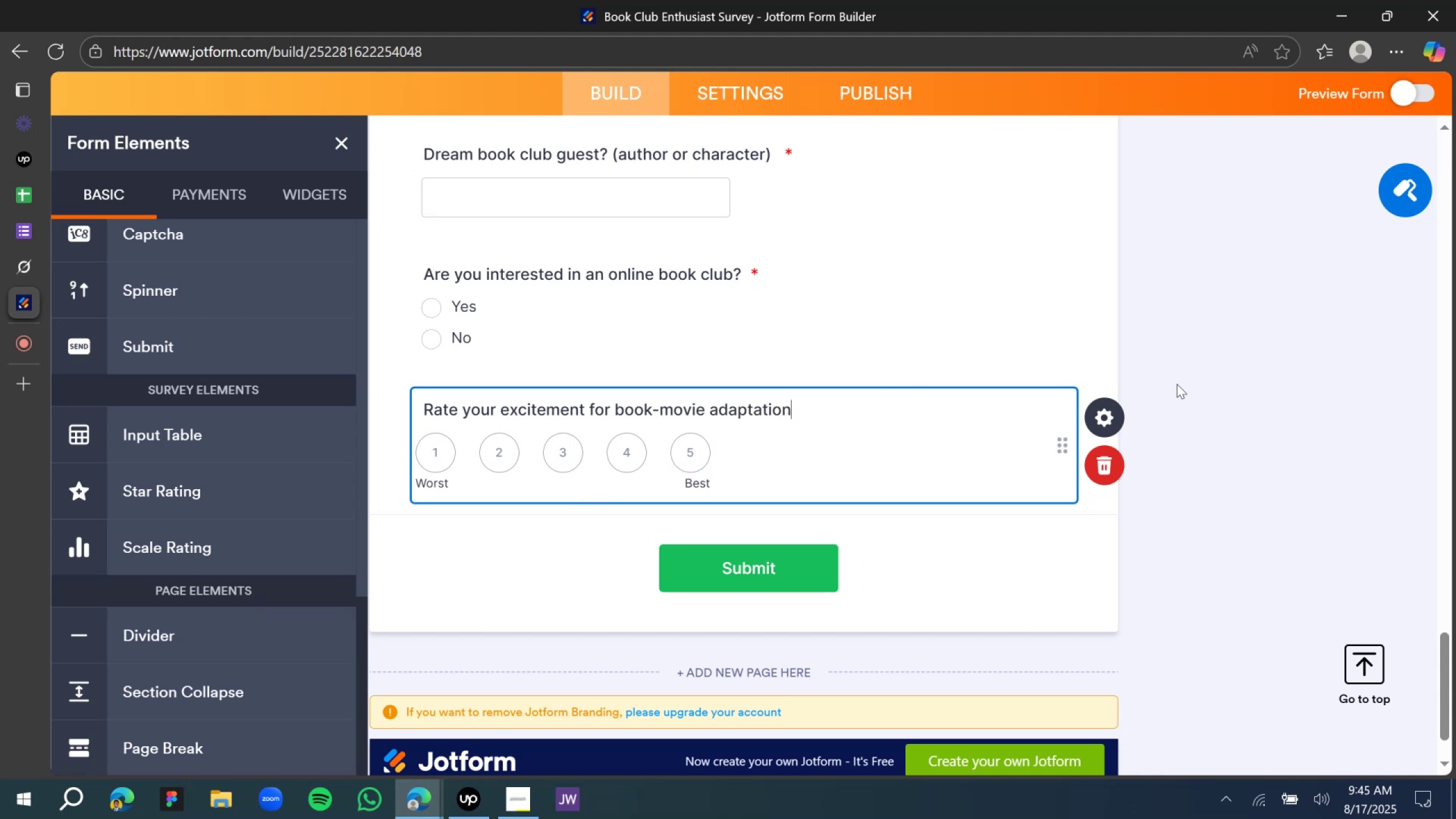 
left_click([1111, 424])
 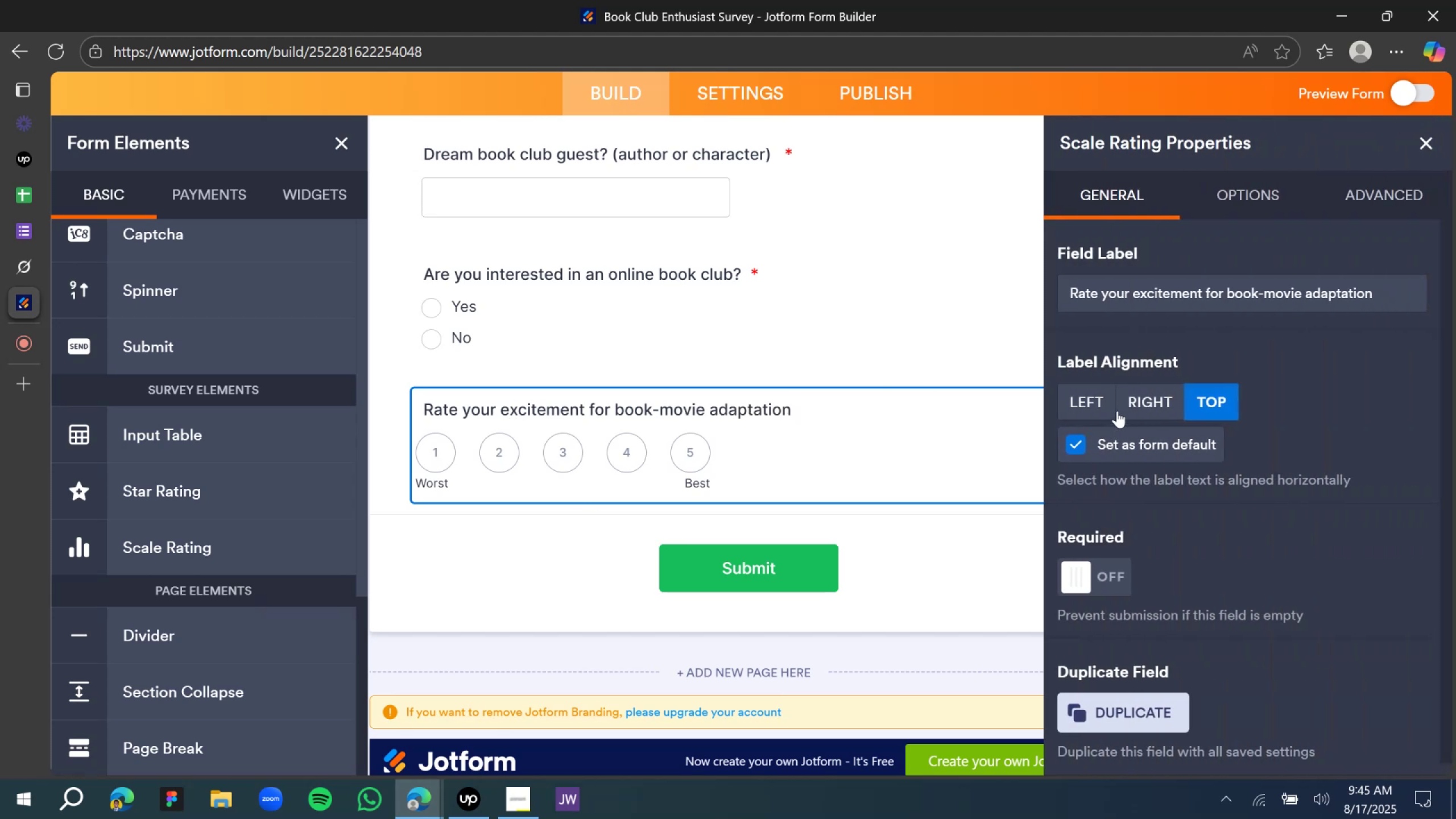 
scroll: coordinate [1140, 557], scroll_direction: down, amount: 7.0
 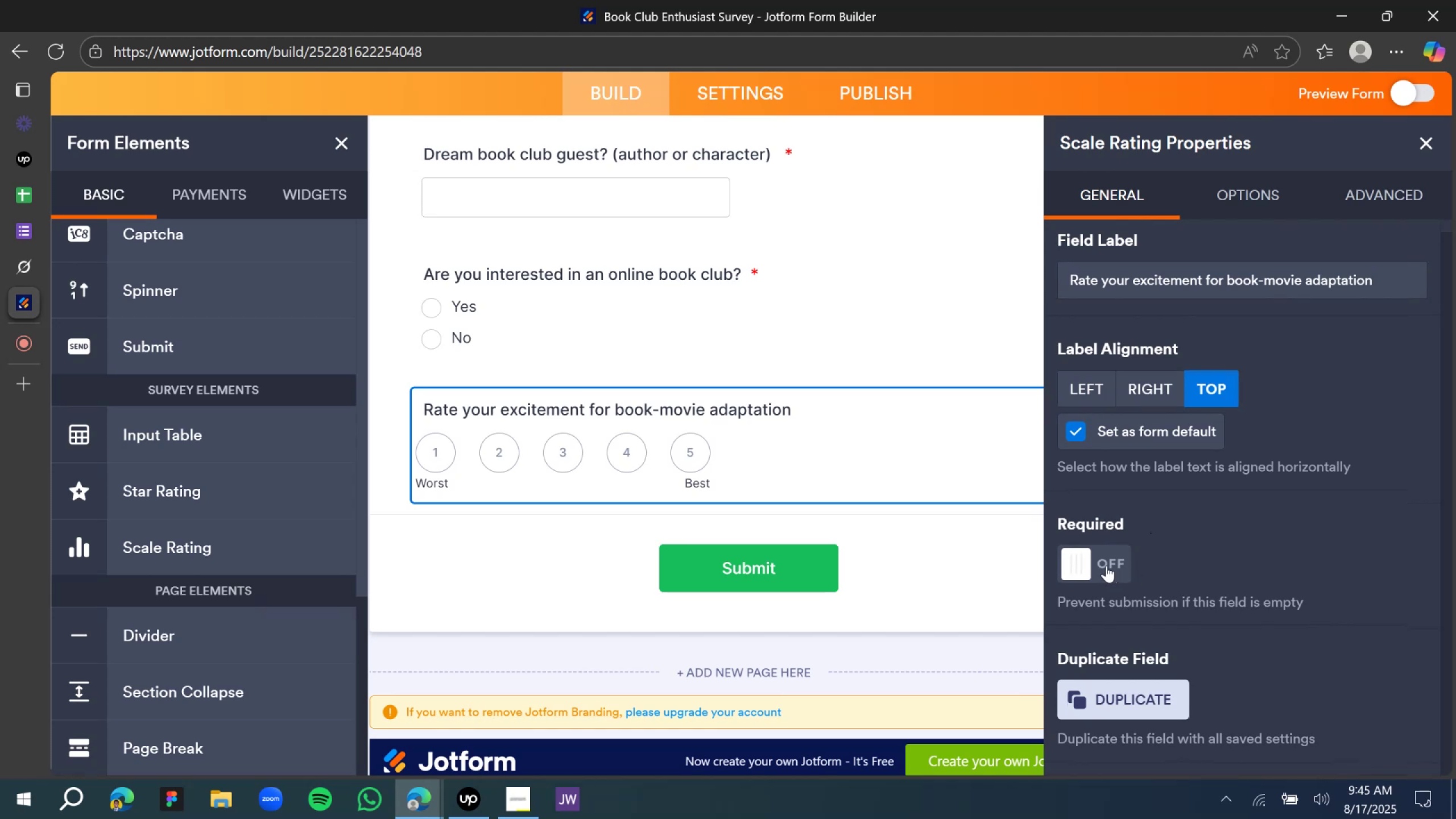 
left_click([1106, 565])
 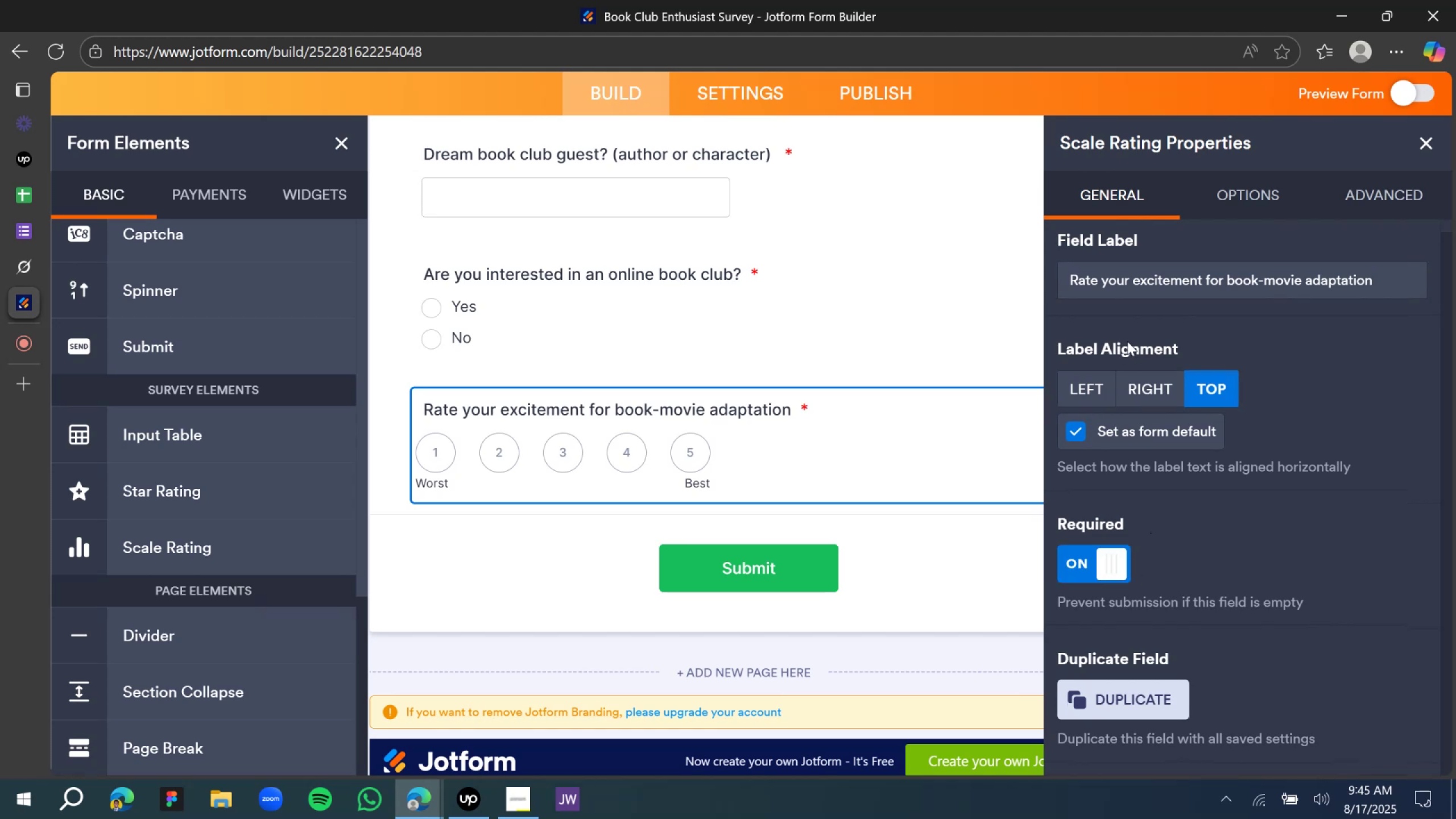 
scroll: coordinate [1131, 375], scroll_direction: up, amount: 5.0
 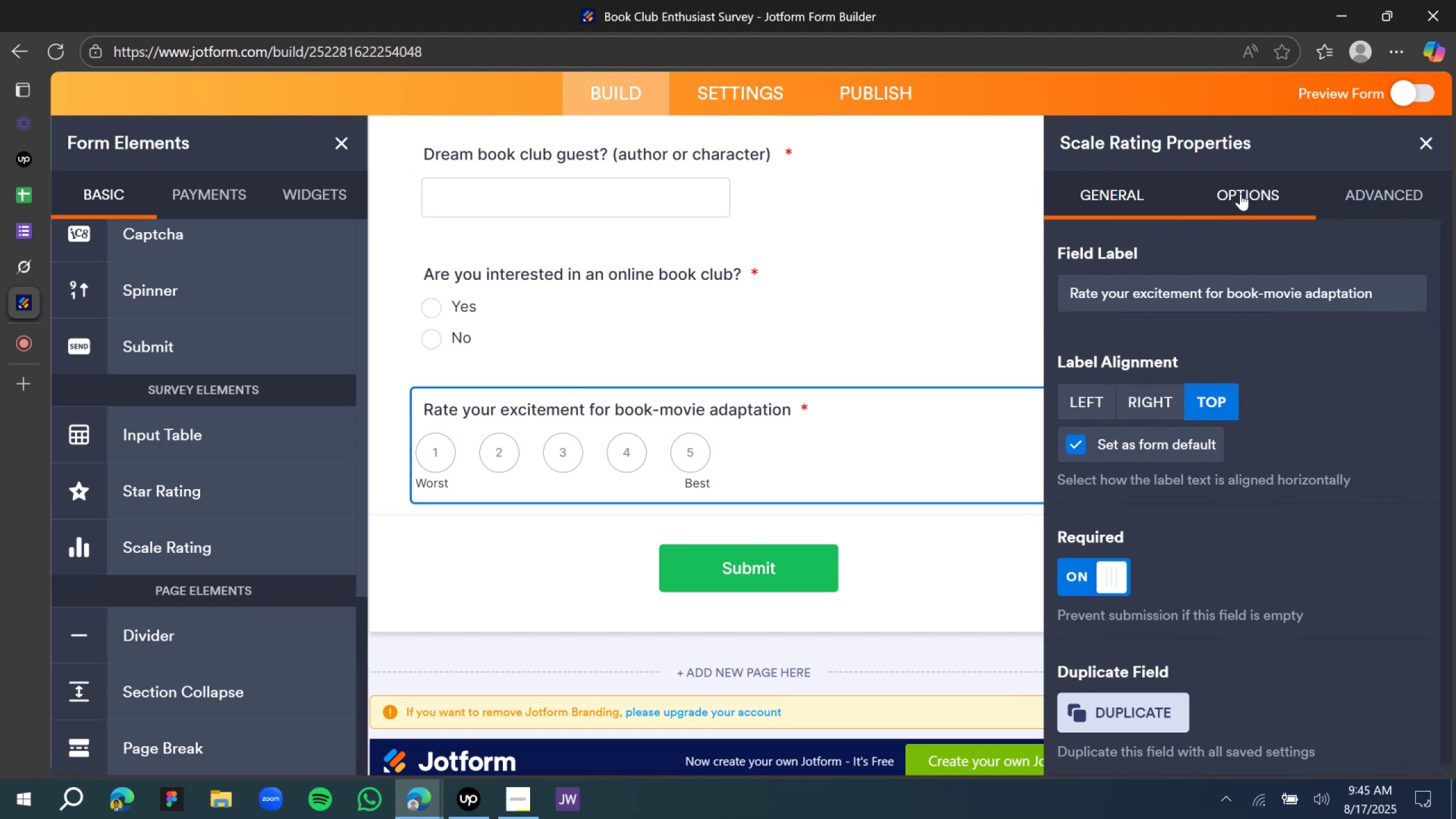 
left_click([1240, 193])
 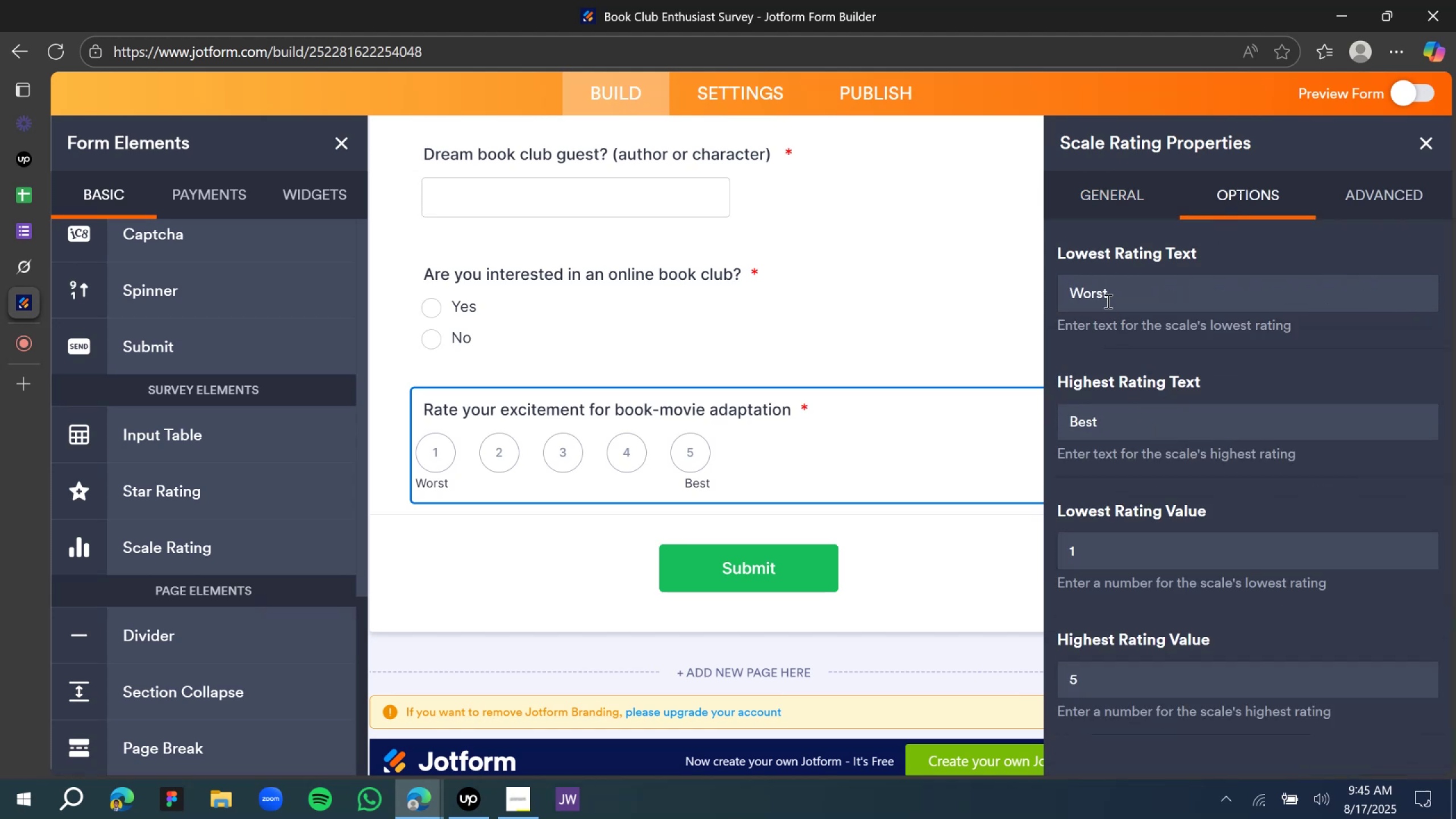 
double_click([1107, 300])
 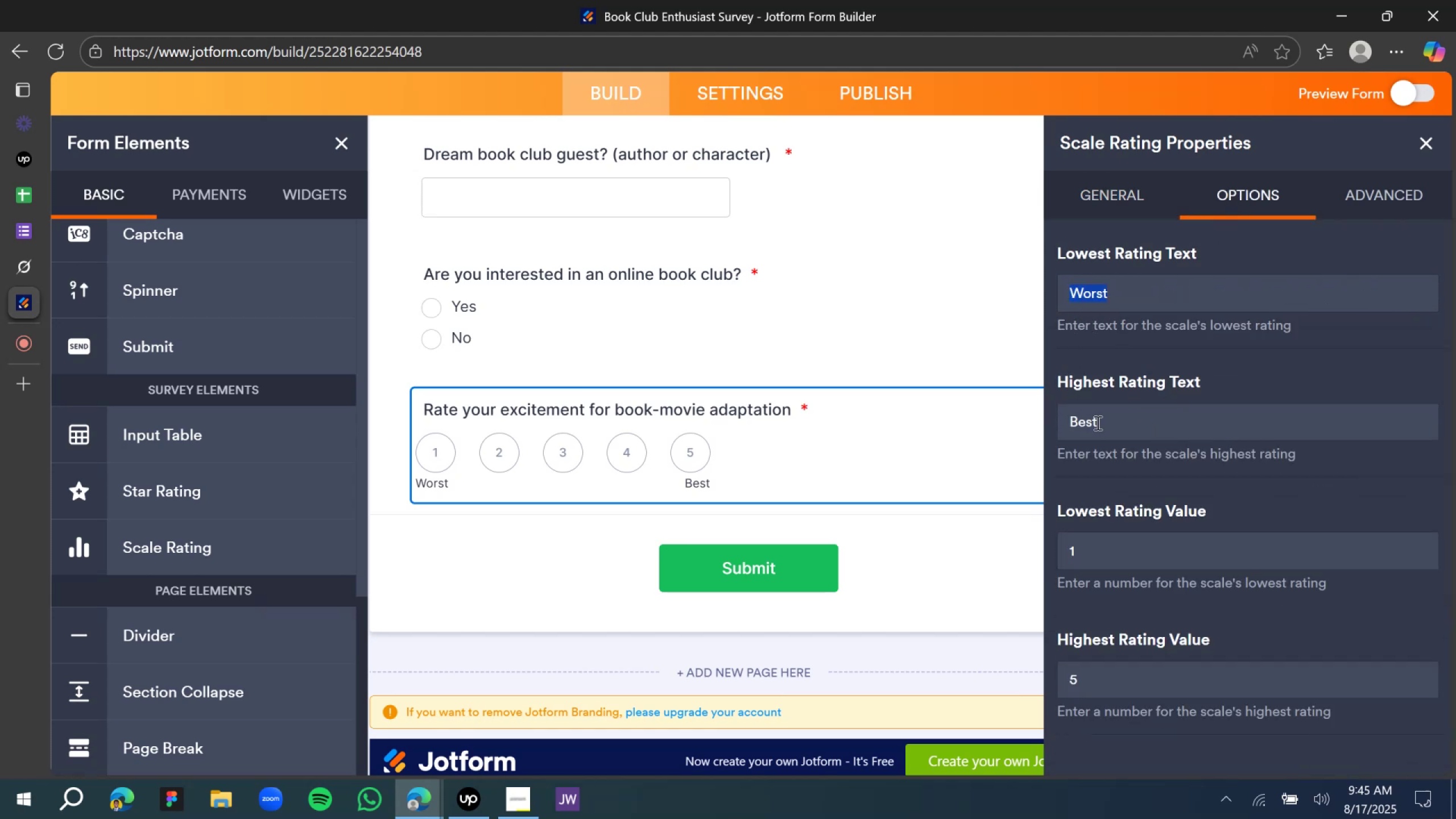 
double_click([1097, 423])
 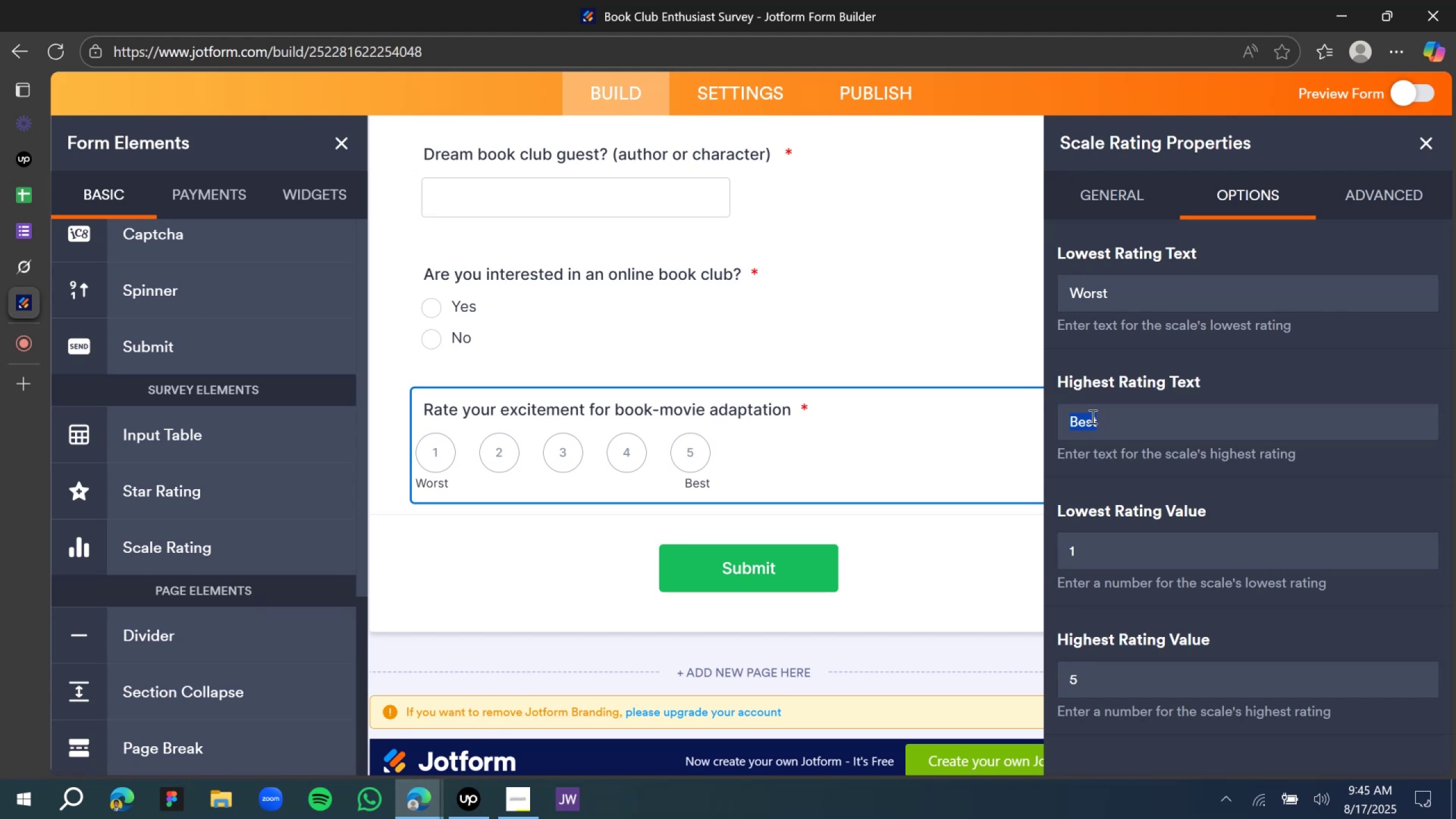 
hold_key(key=ShiftLeft, duration=1.52)
 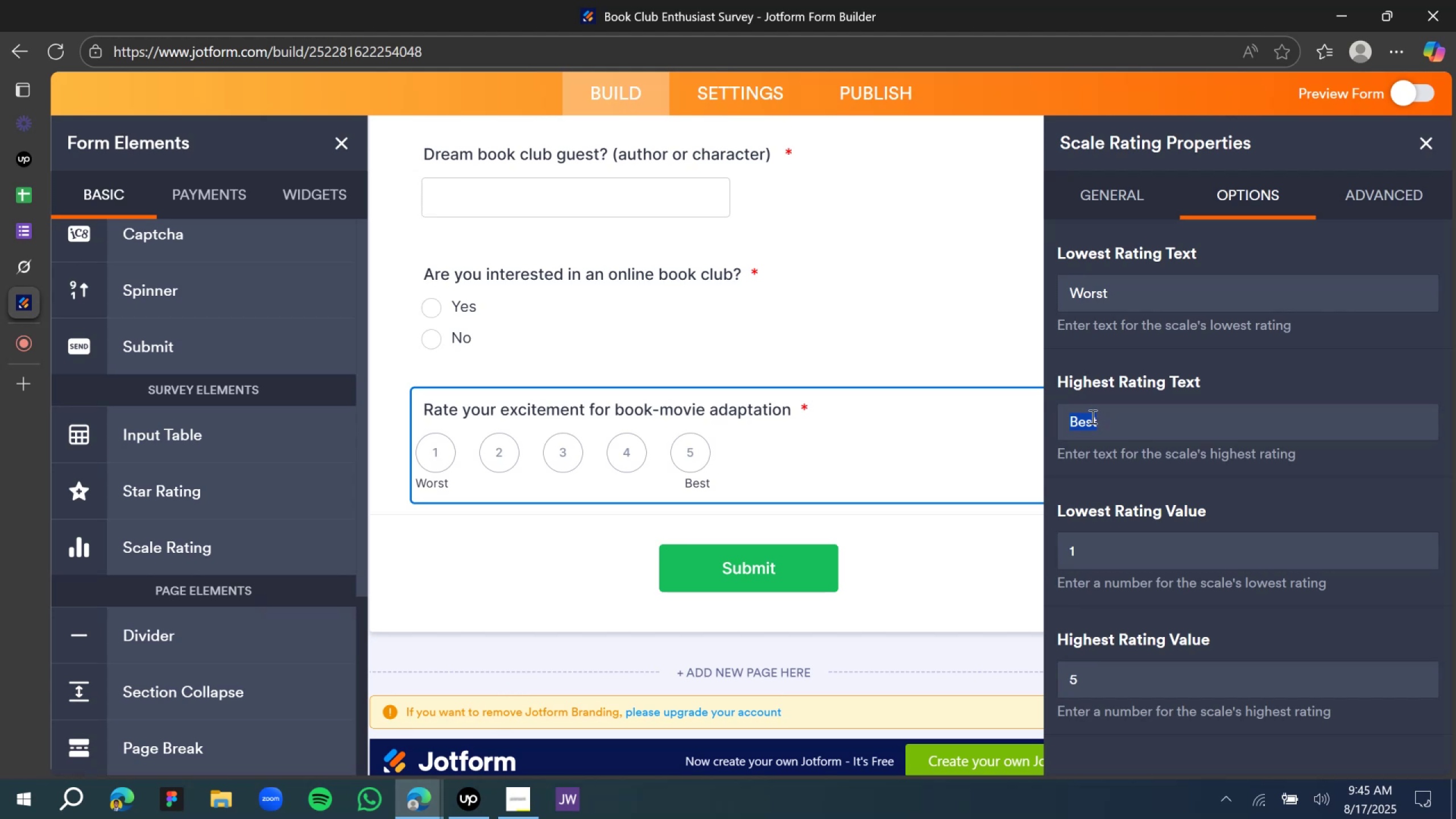 
type(Very excited)
 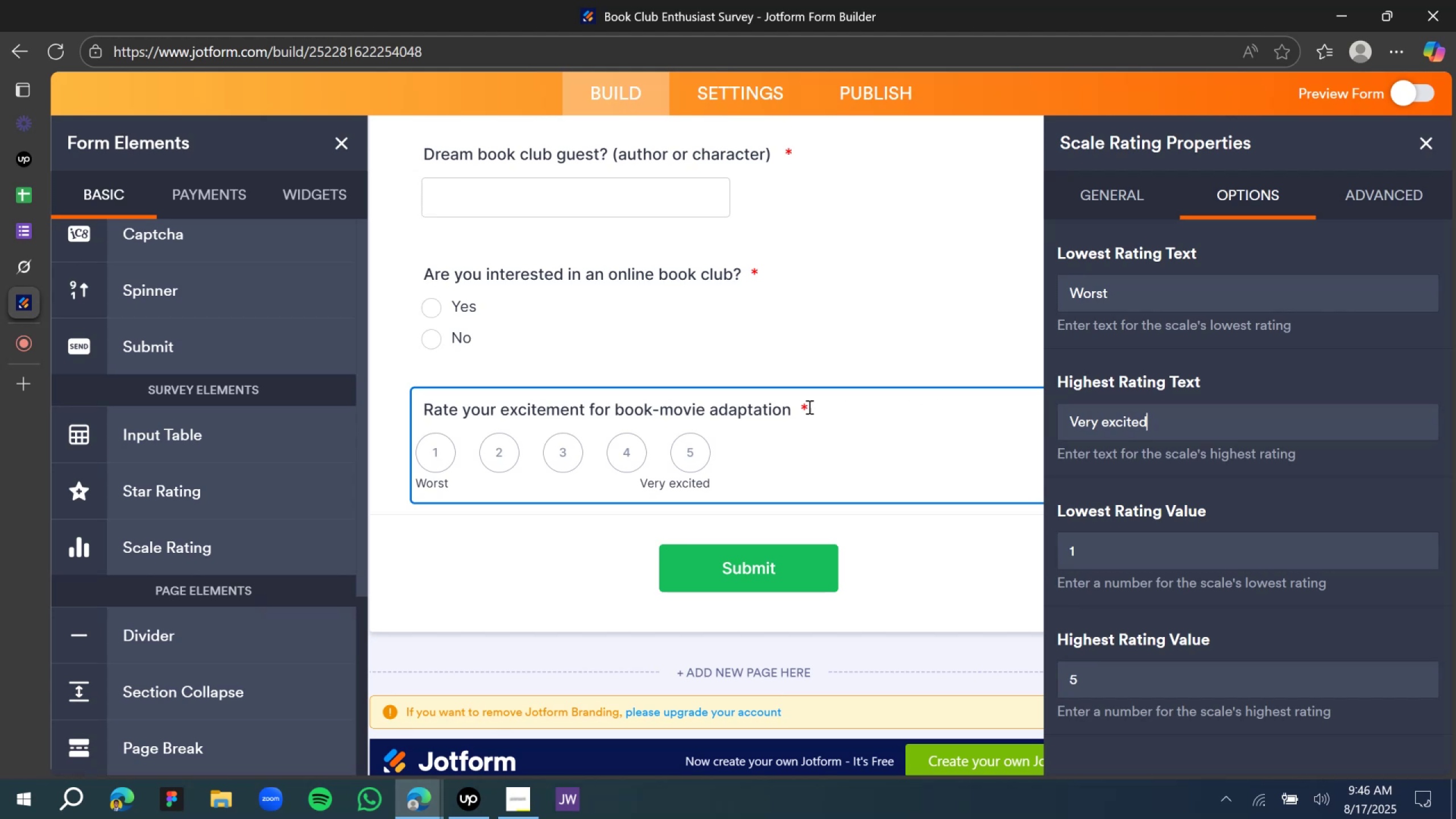 
left_click([749, 363])
 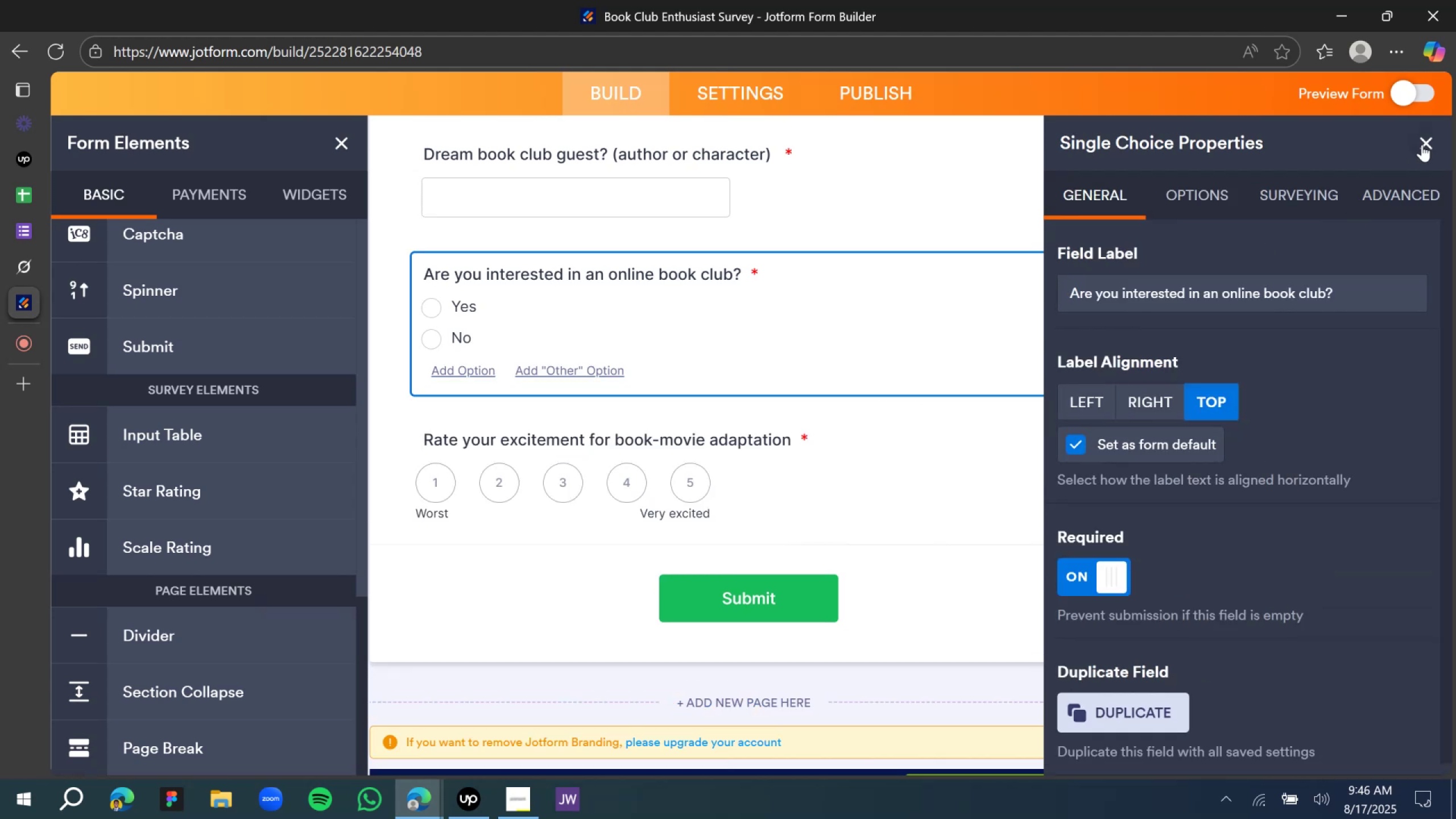 
left_click([1427, 139])
 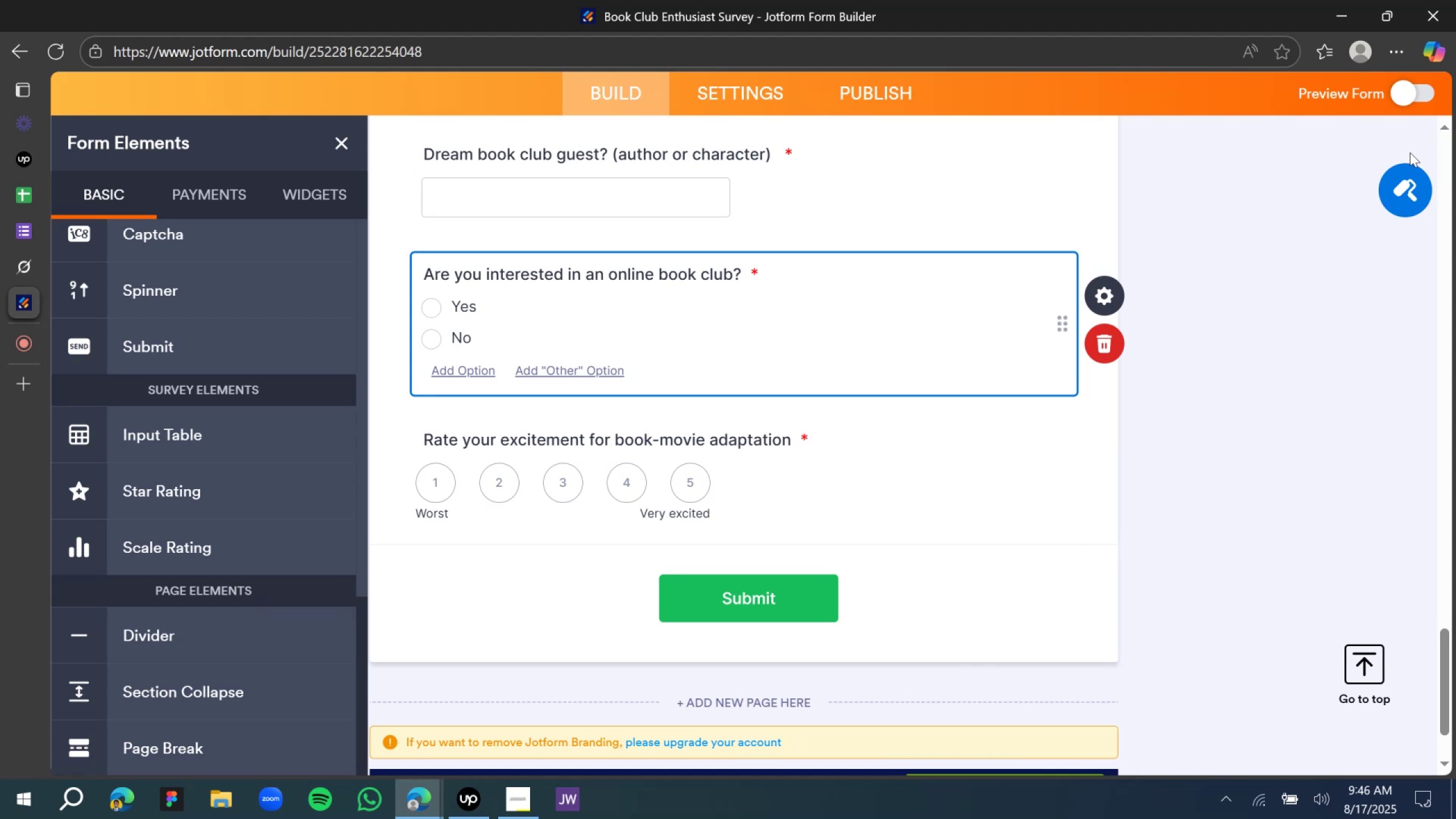 
wait(42.43)
 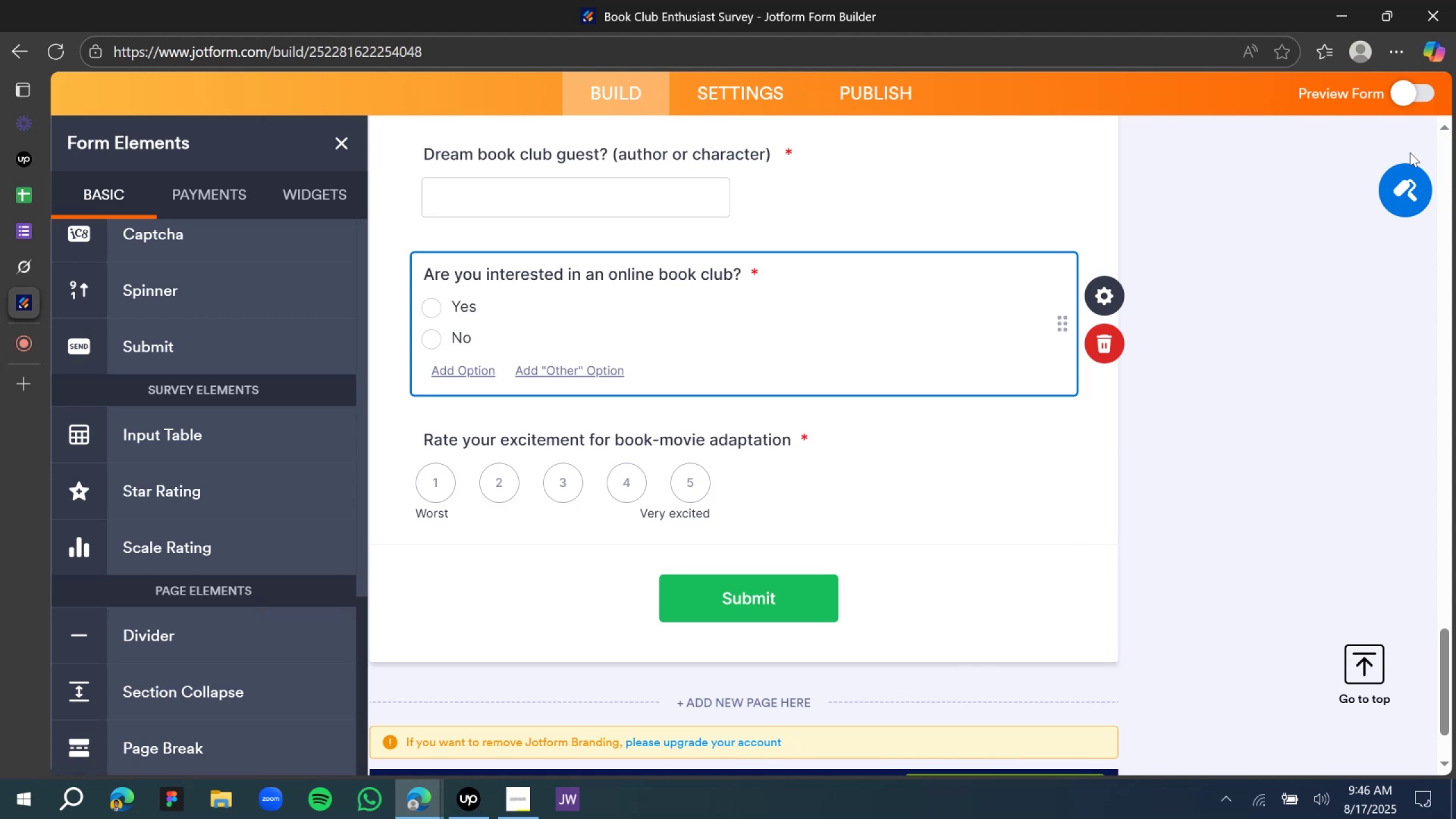 
scroll: coordinate [514, 447], scroll_direction: down, amount: 5.0
 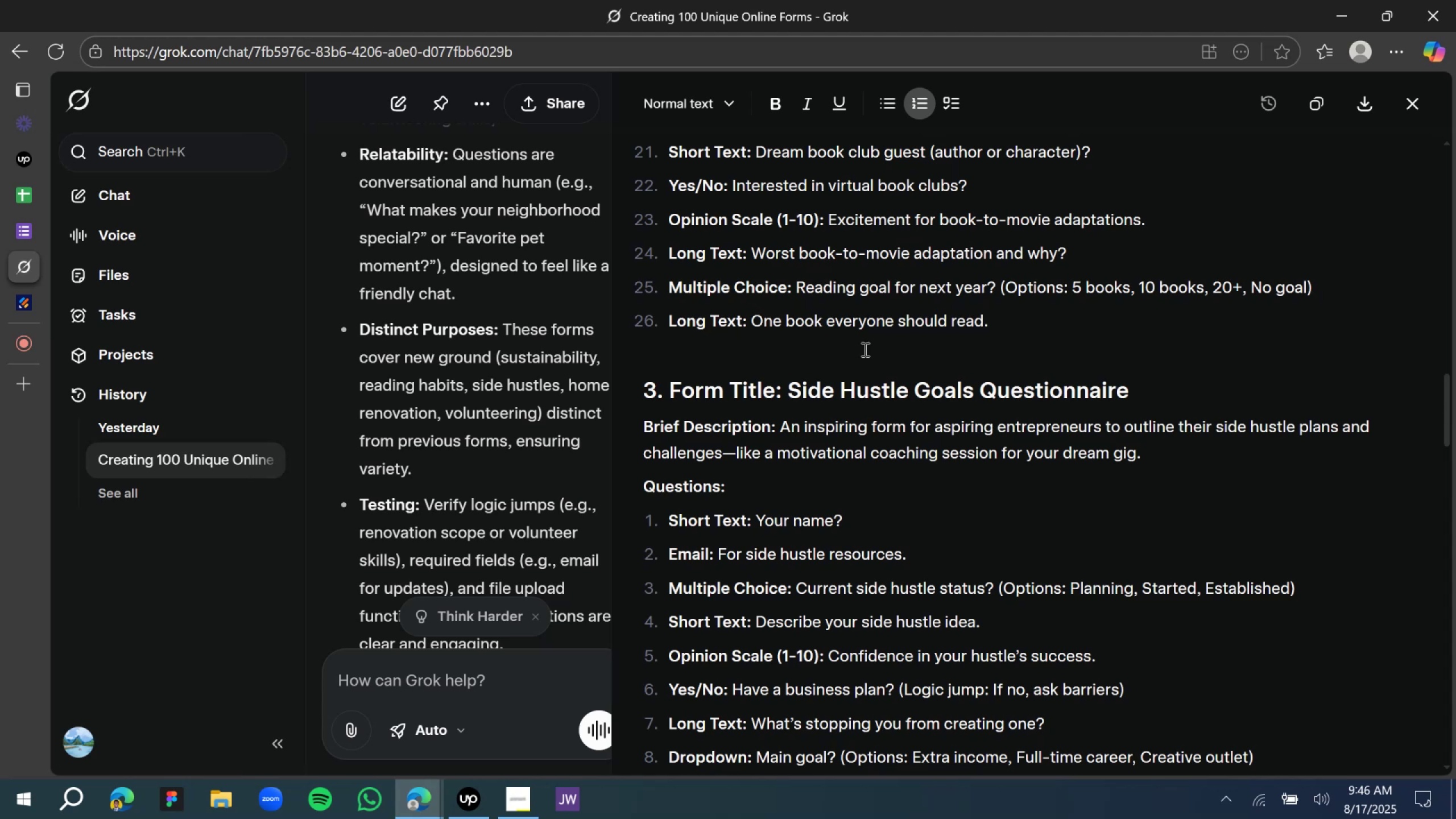 
wait(11.63)
 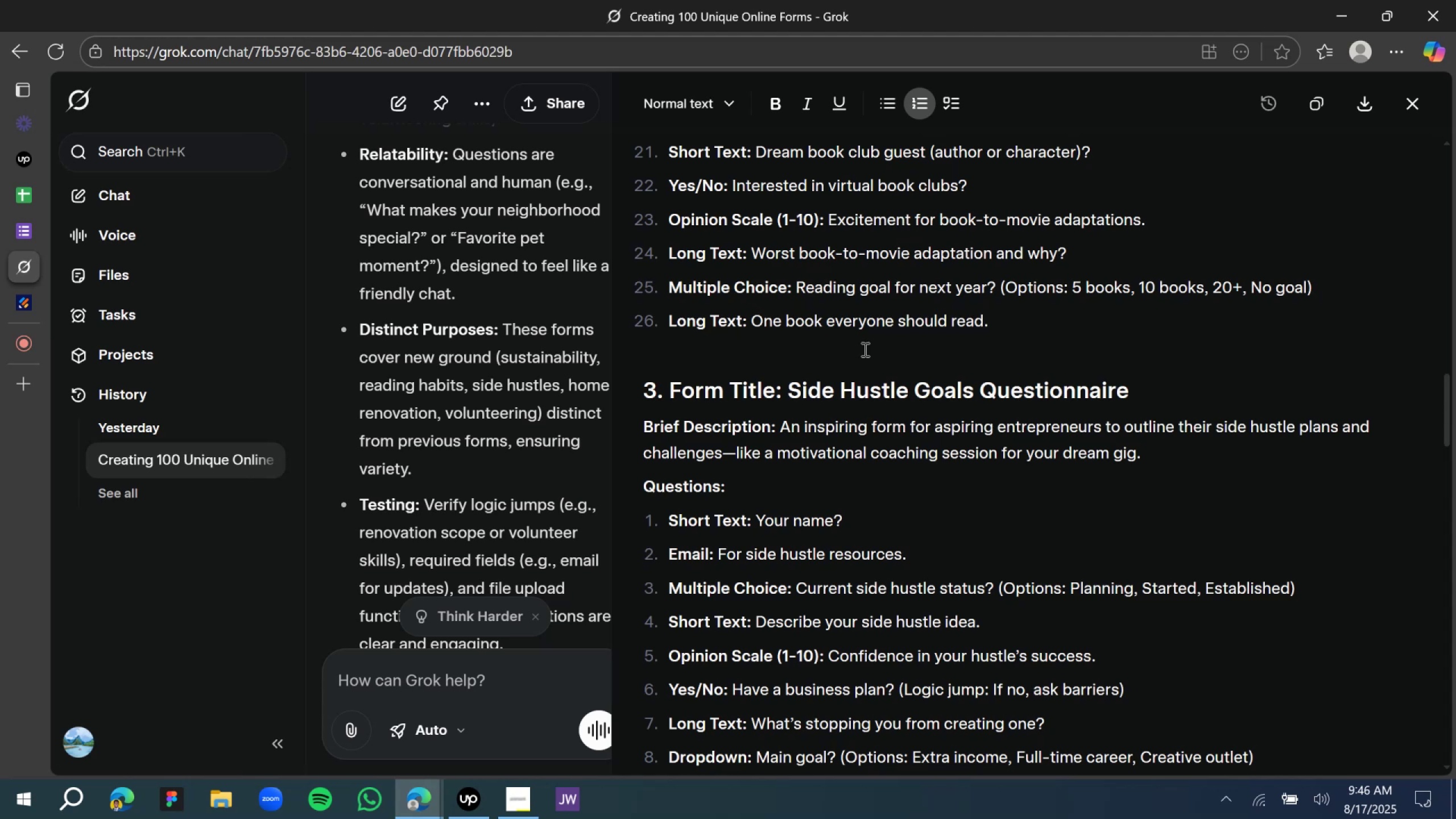 
scroll: coordinate [478, 391], scroll_direction: down, amount: 3.0
 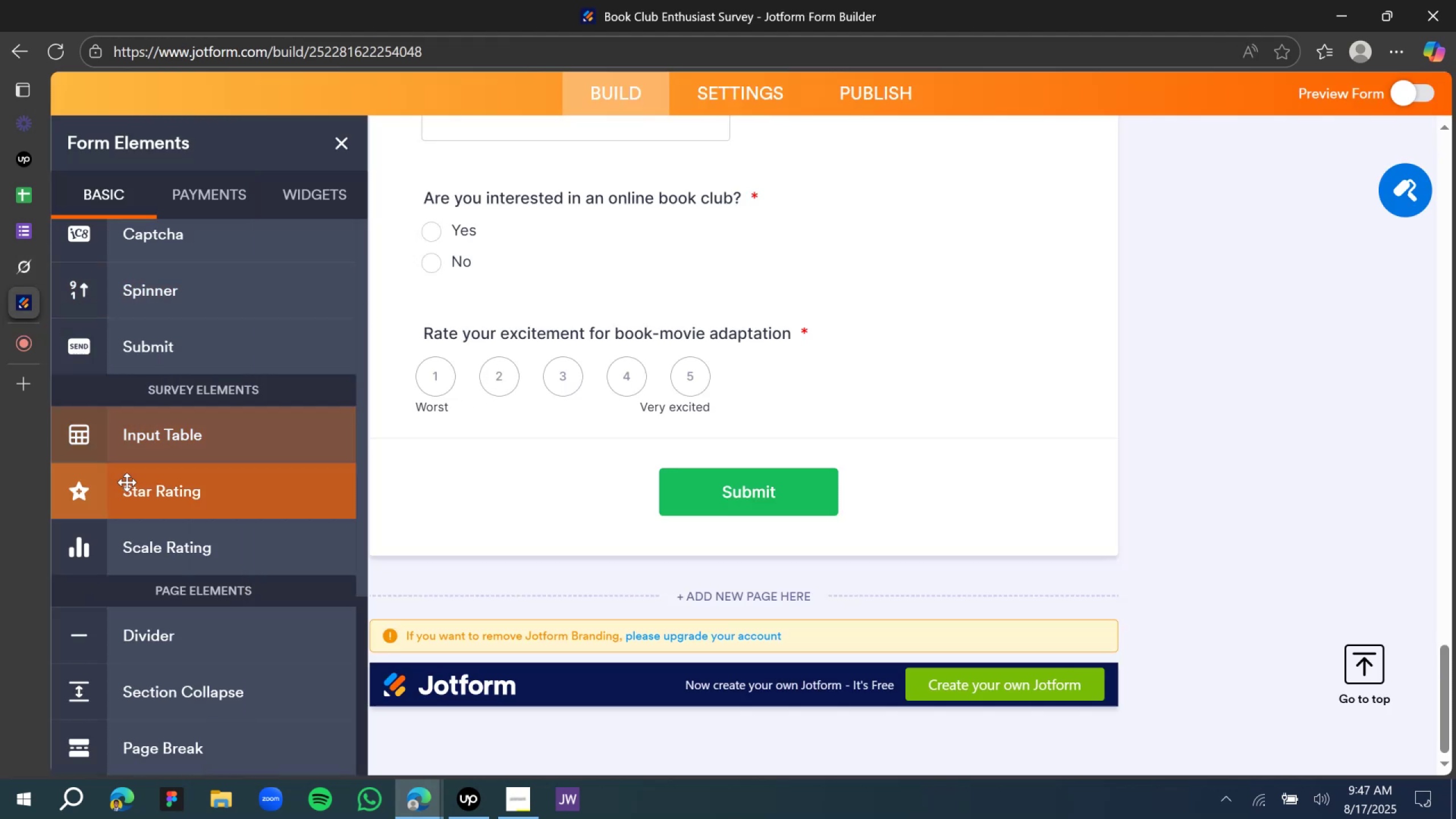 
scroll: coordinate [180, 363], scroll_direction: up, amount: 7.0
 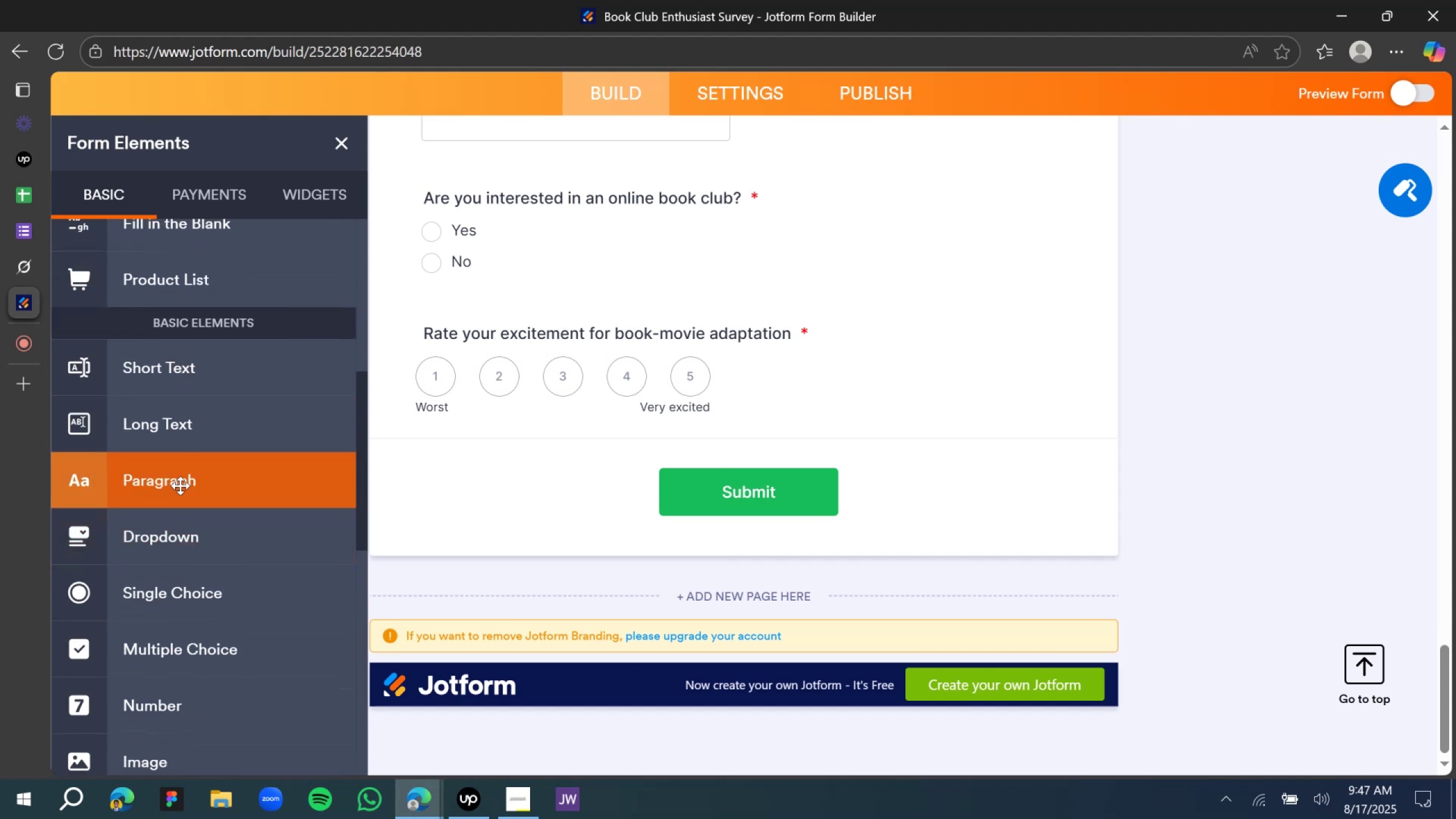 
left_click_drag(start_coordinate=[179, 486], to_coordinate=[648, 492])
 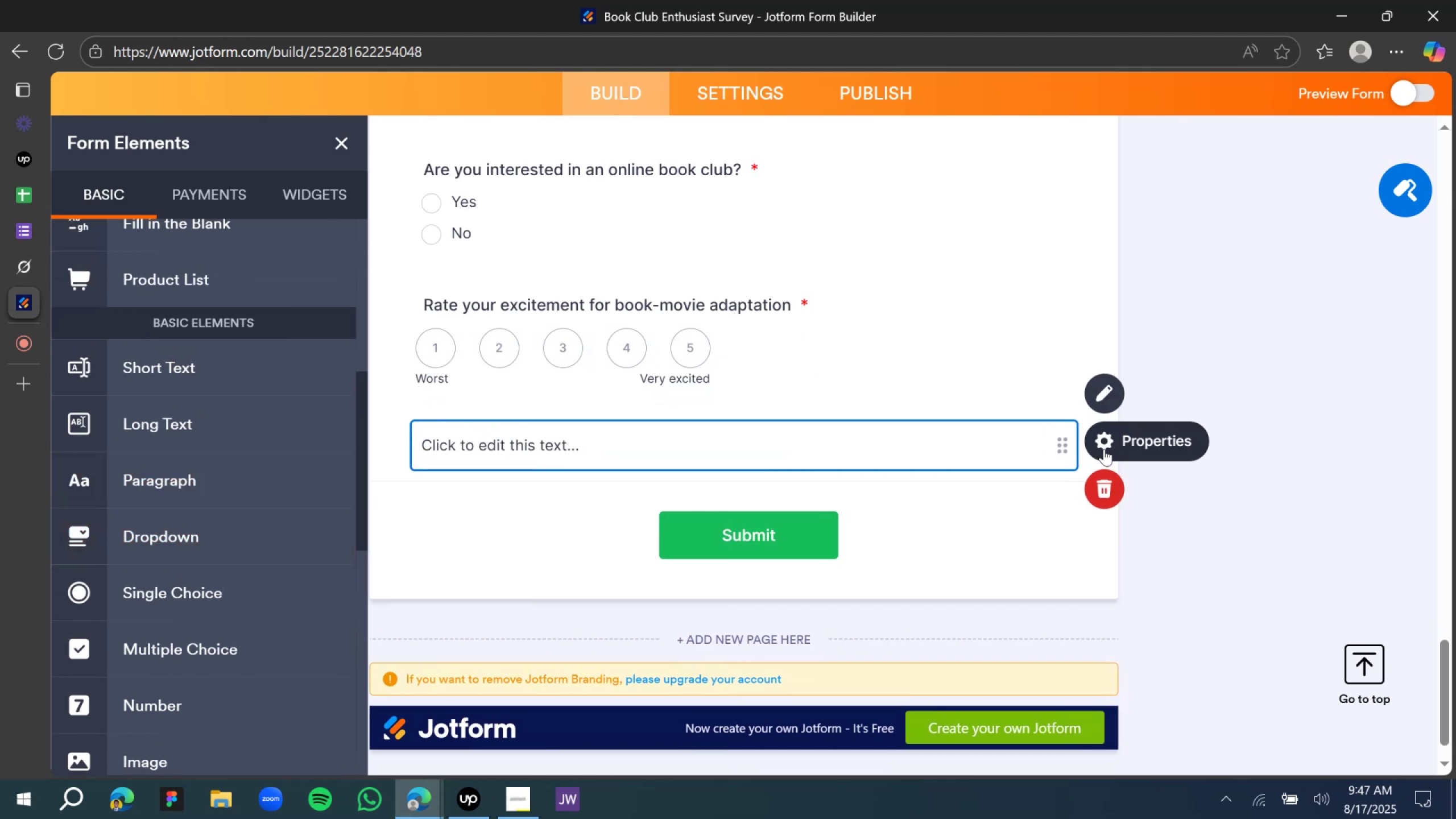 
left_click([1103, 475])
 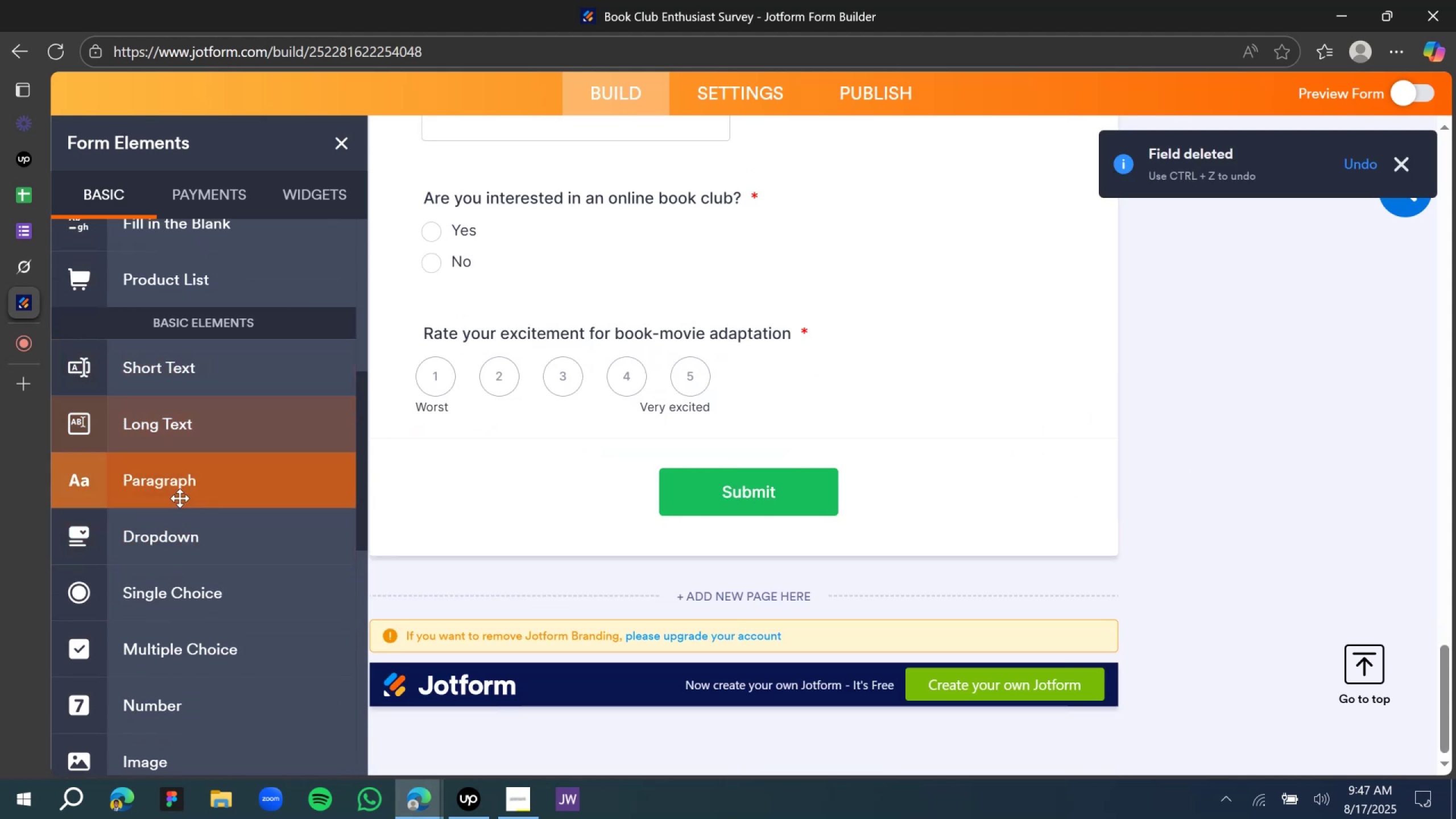 
scroll: coordinate [176, 450], scroll_direction: up, amount: 11.0
 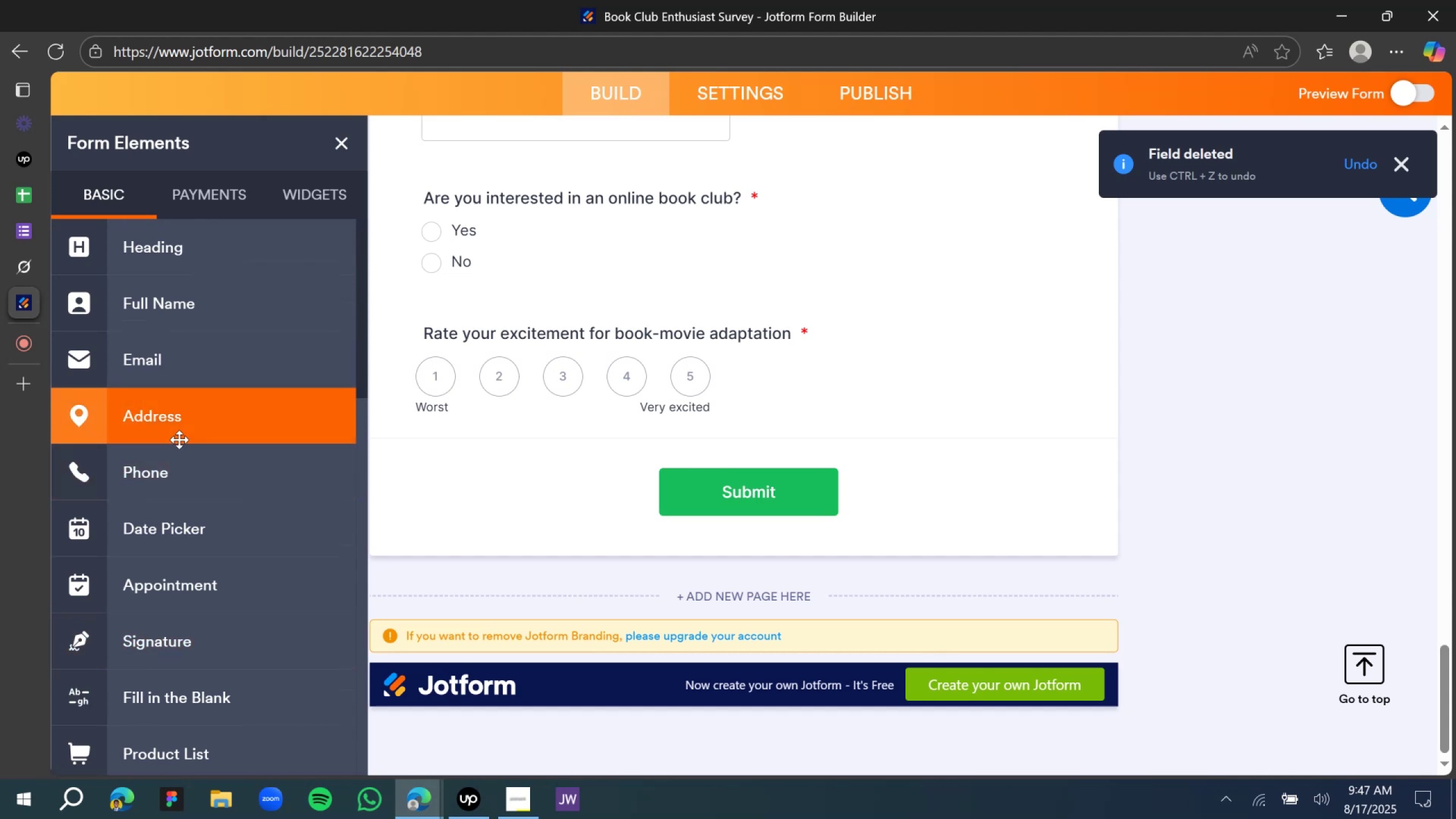 
scroll: coordinate [181, 441], scroll_direction: down, amount: 3.0
 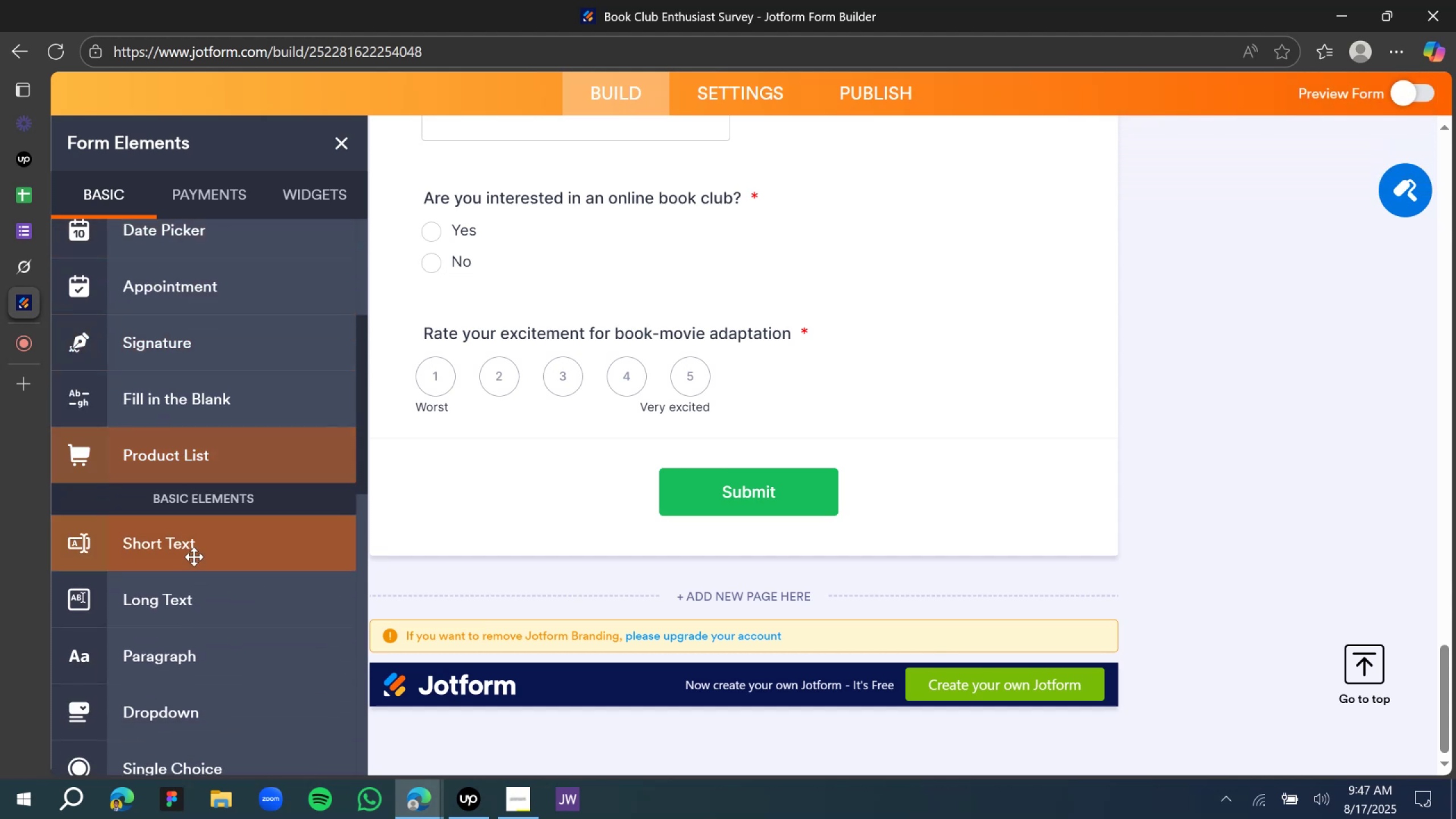 
left_click_drag(start_coordinate=[185, 611], to_coordinate=[581, 444])
 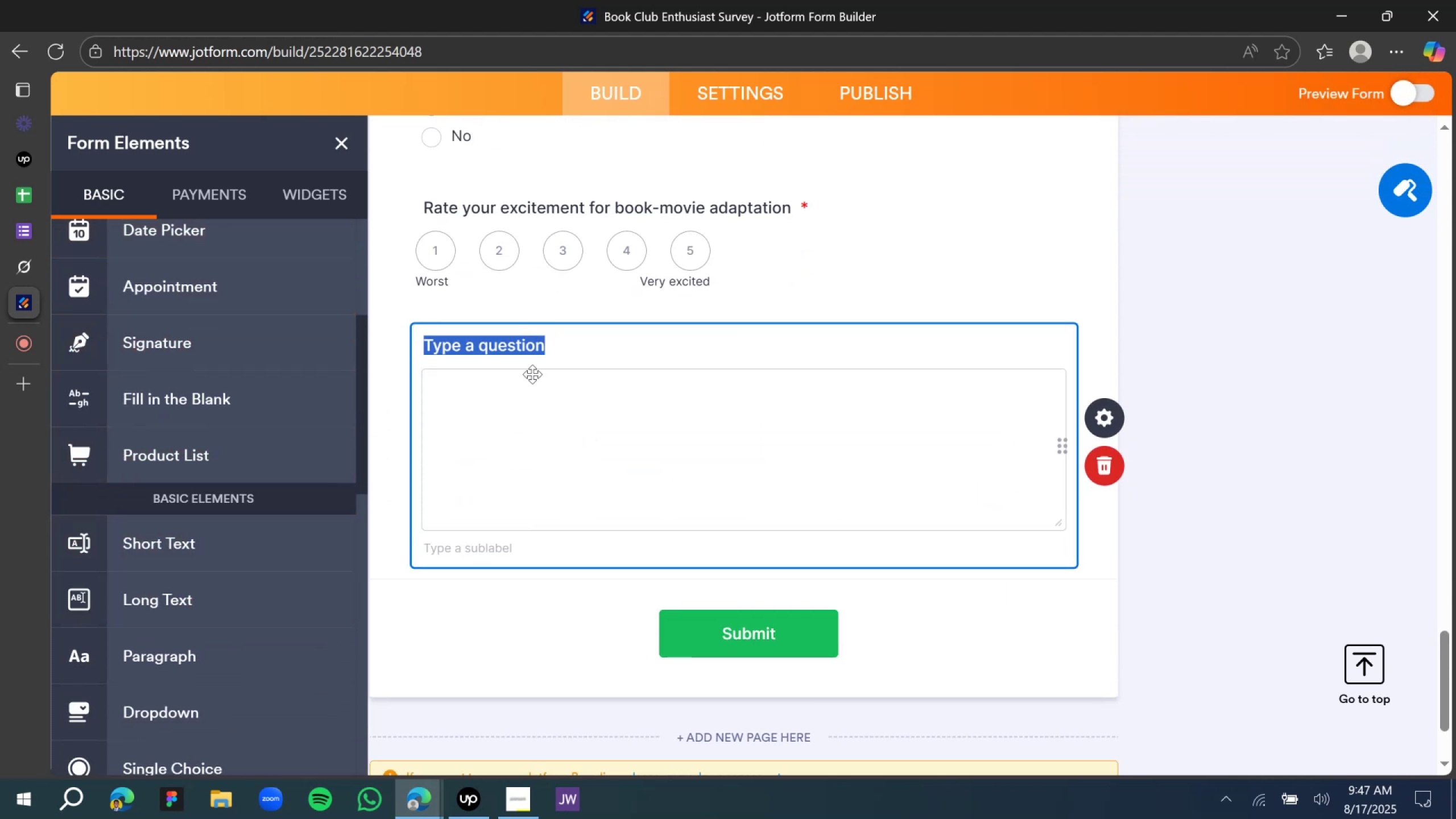 
type(What is your worst boo-movie a)
 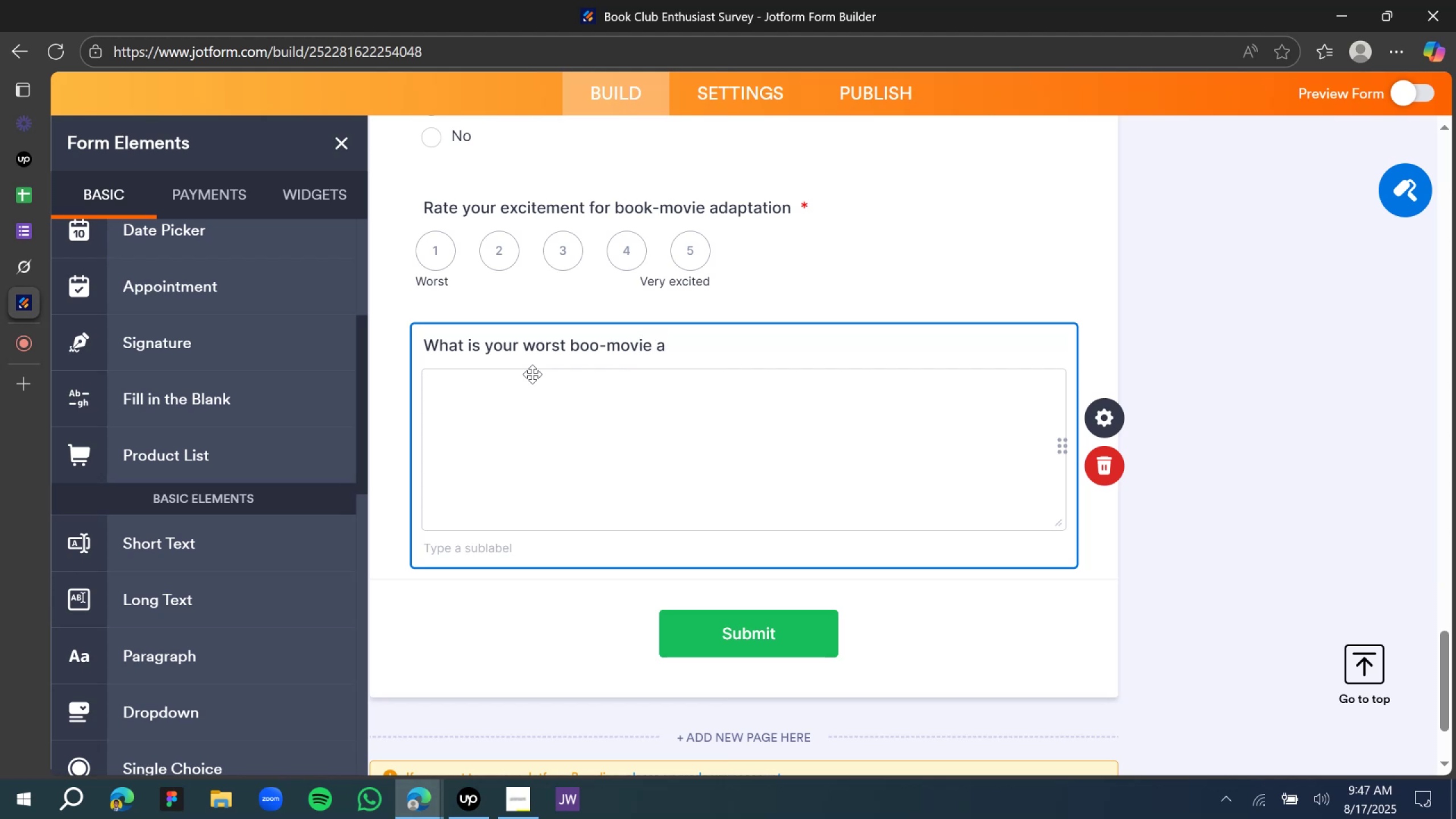 
wait(5.41)
 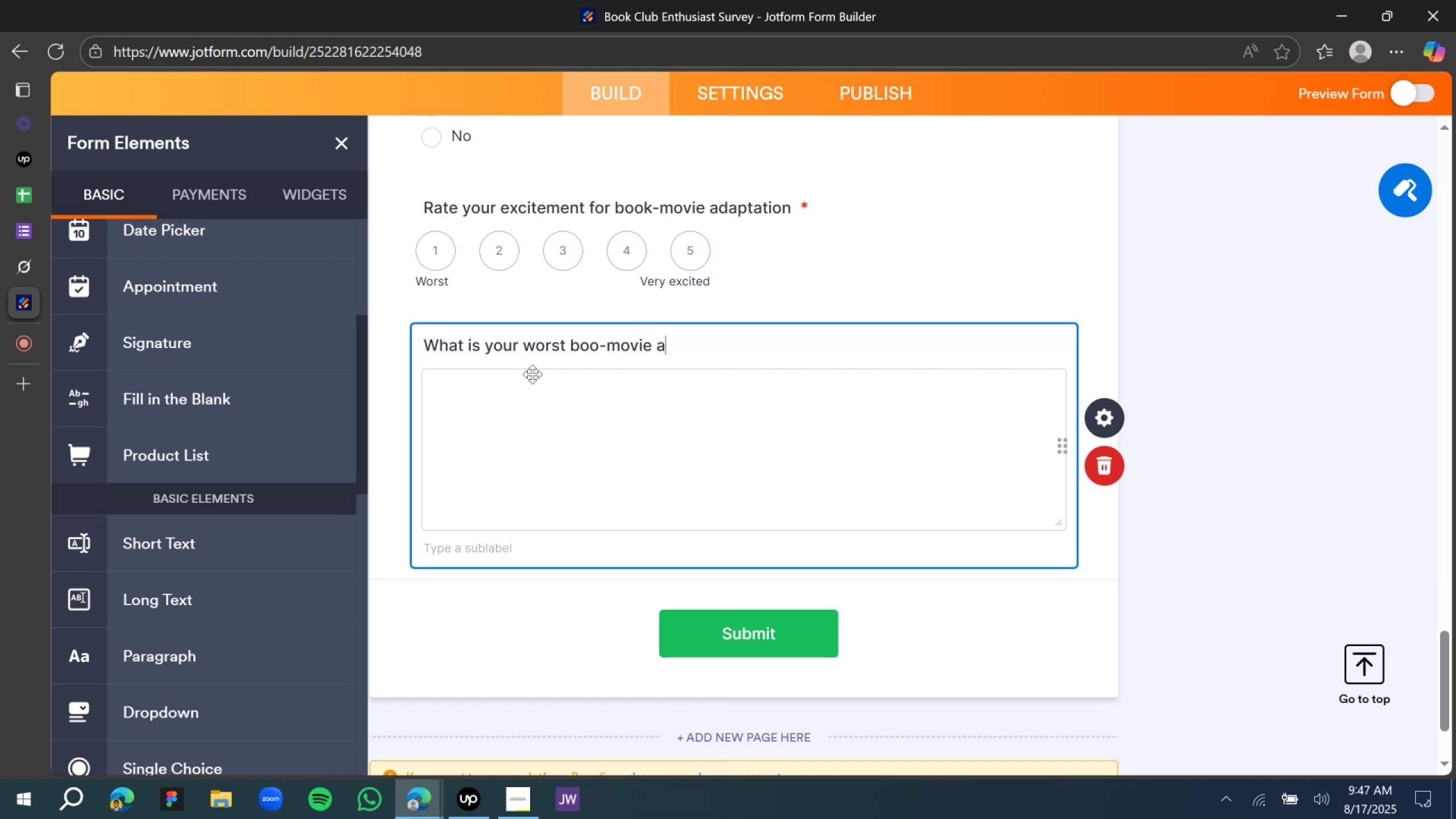 
type(daptation and )
 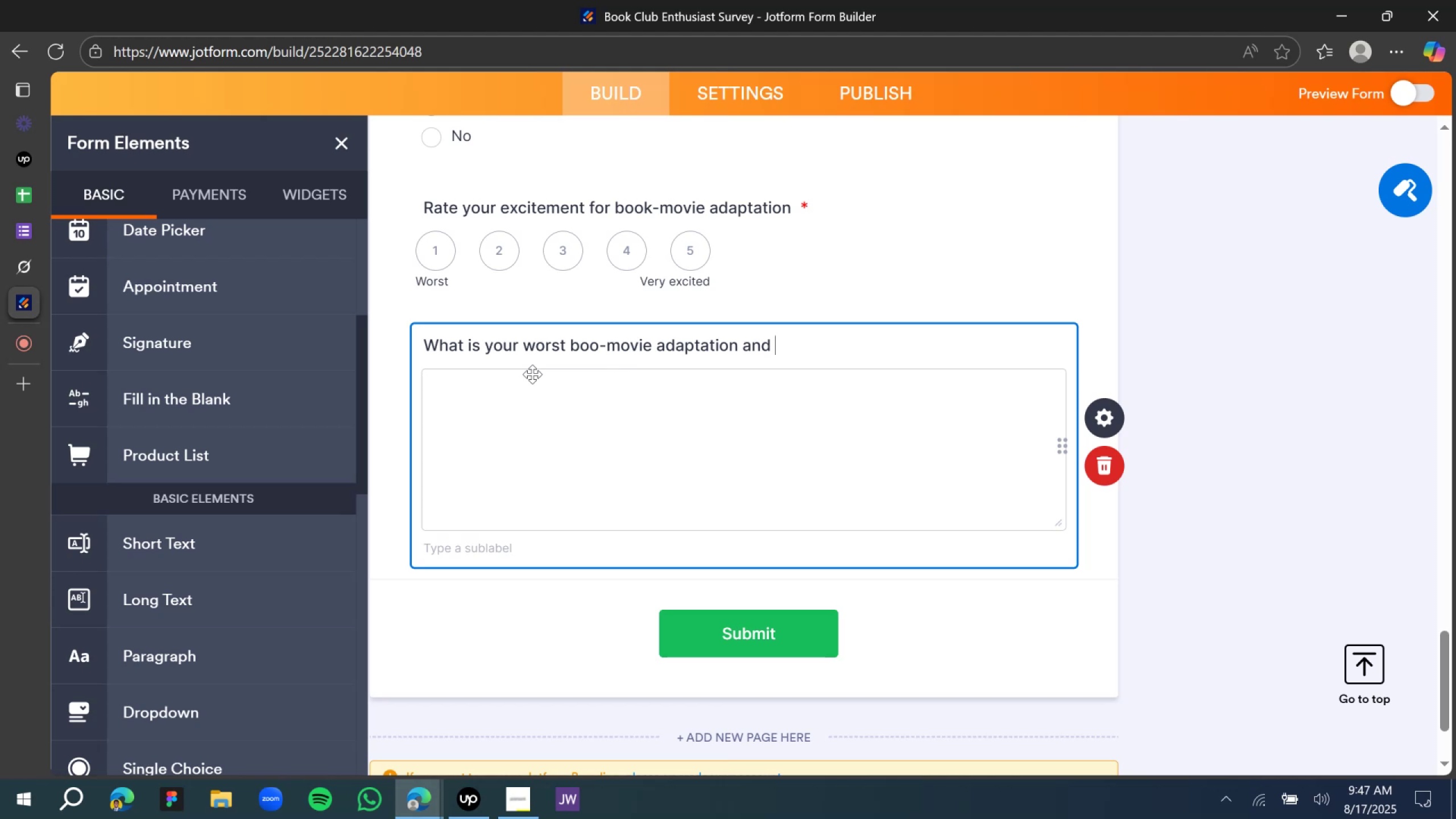 
type(why )
key(Backspace)
type(?)
 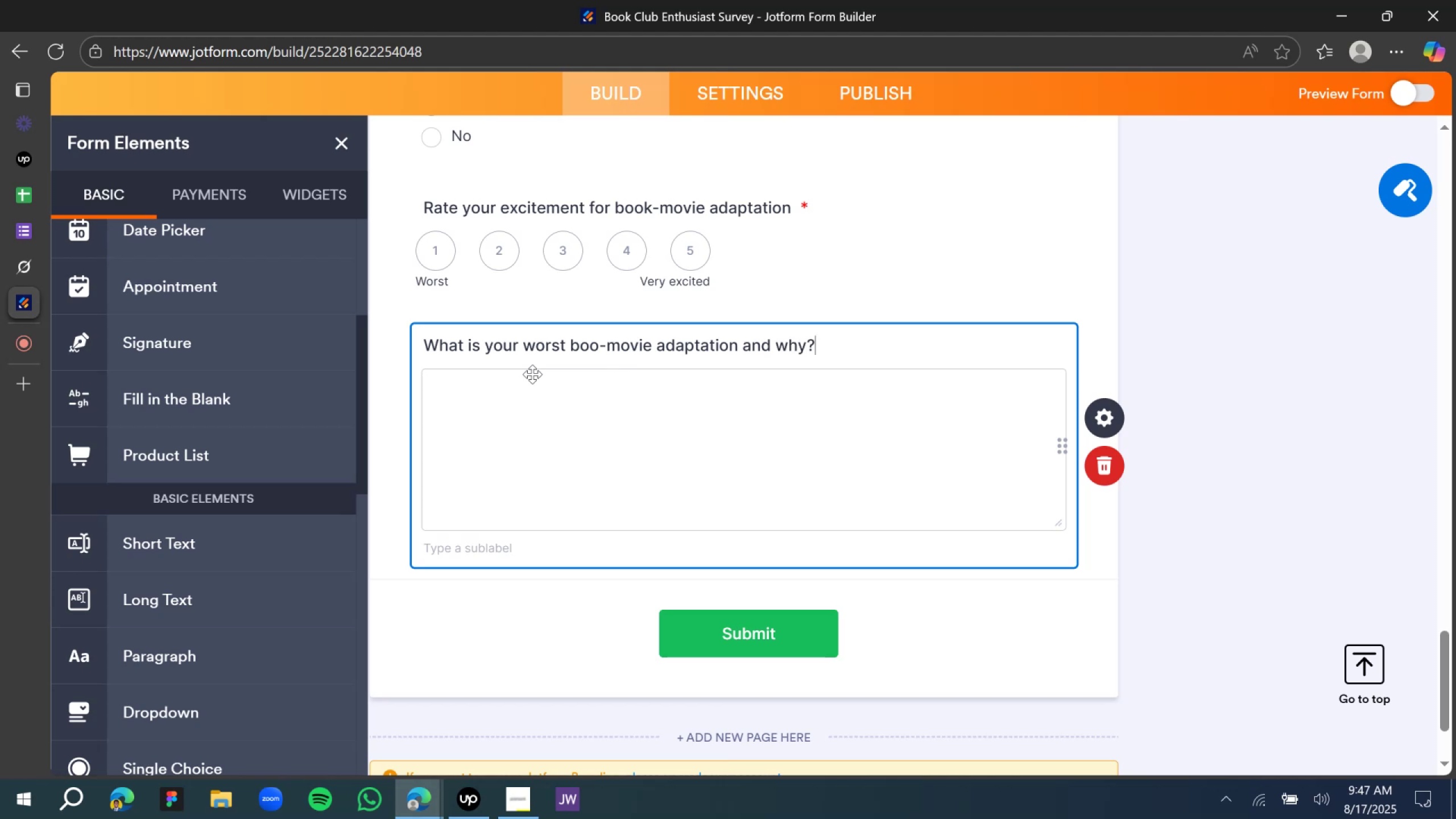 
left_click([1188, 361])
 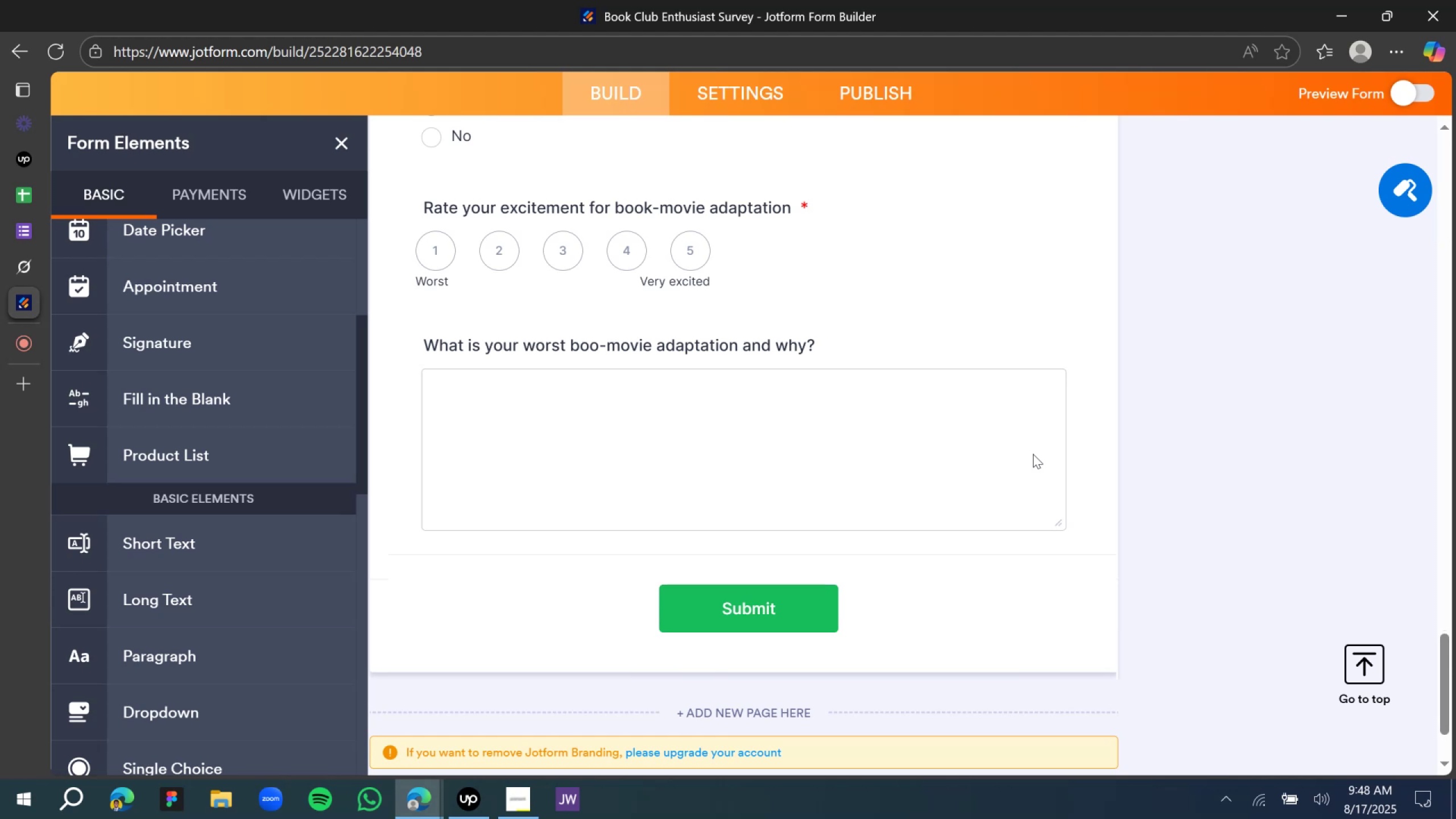 
wait(14.26)
 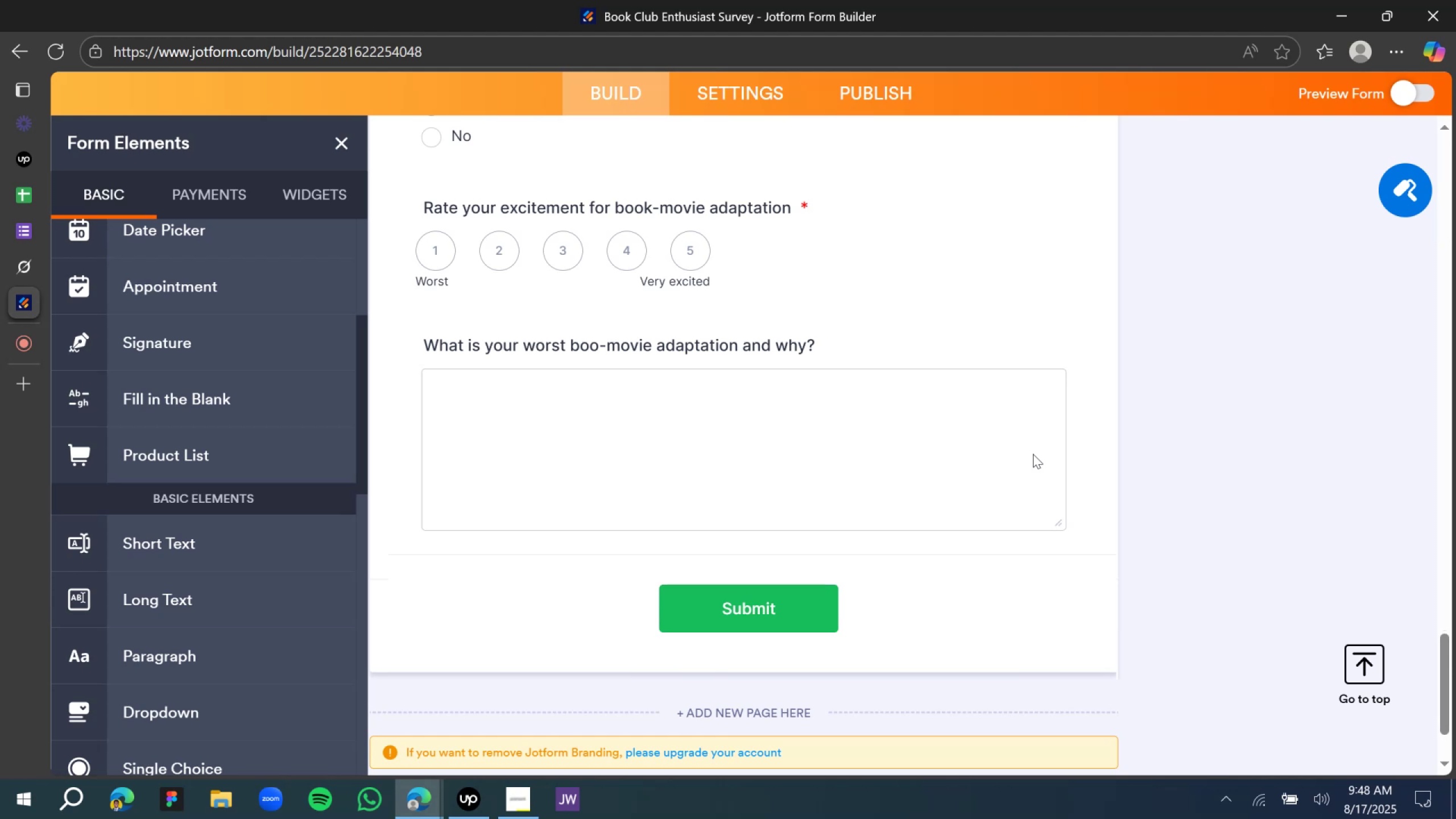 
scroll: coordinate [915, 376], scroll_direction: down, amount: 3.0
 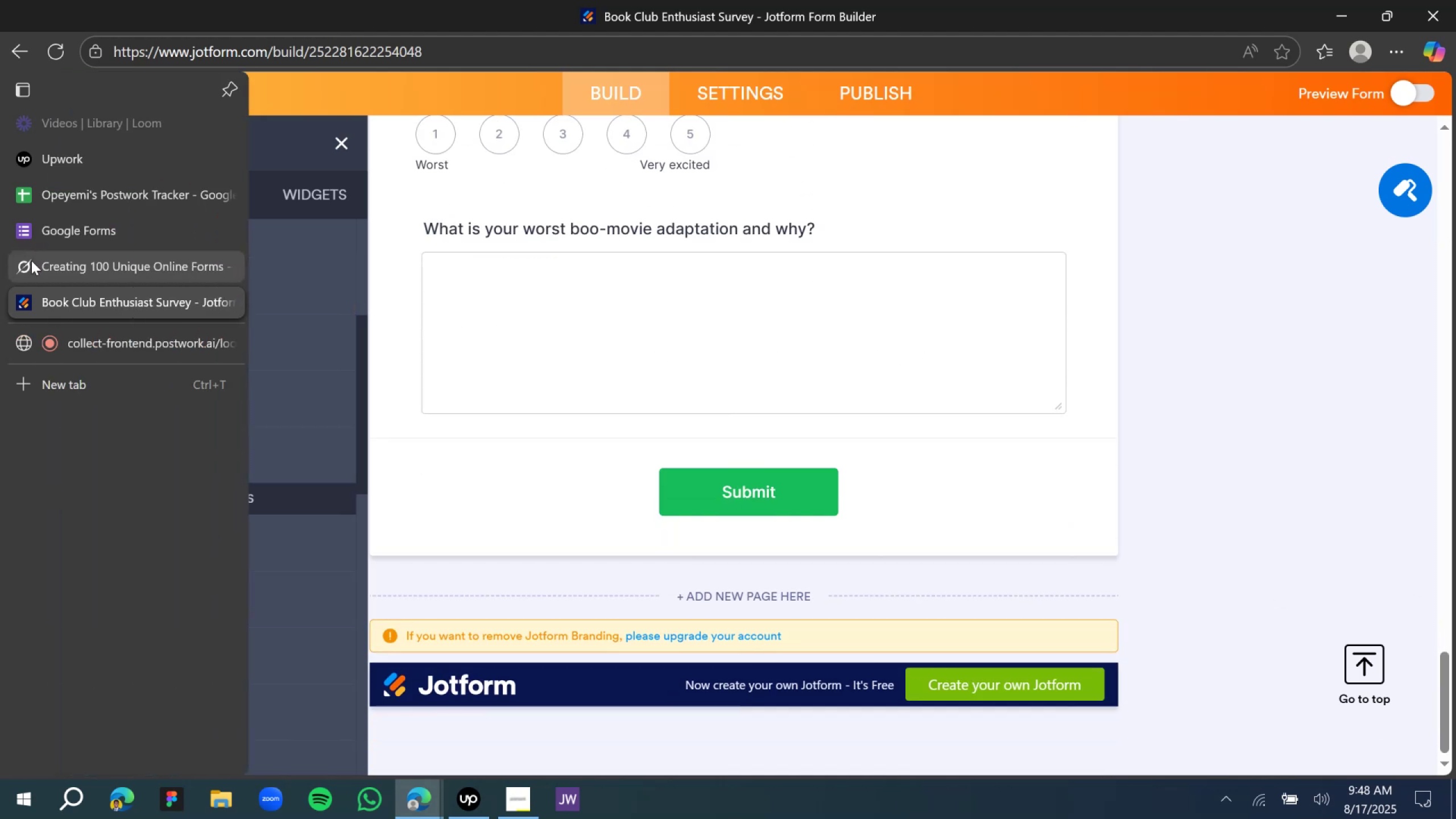 
left_click([31, 260])
 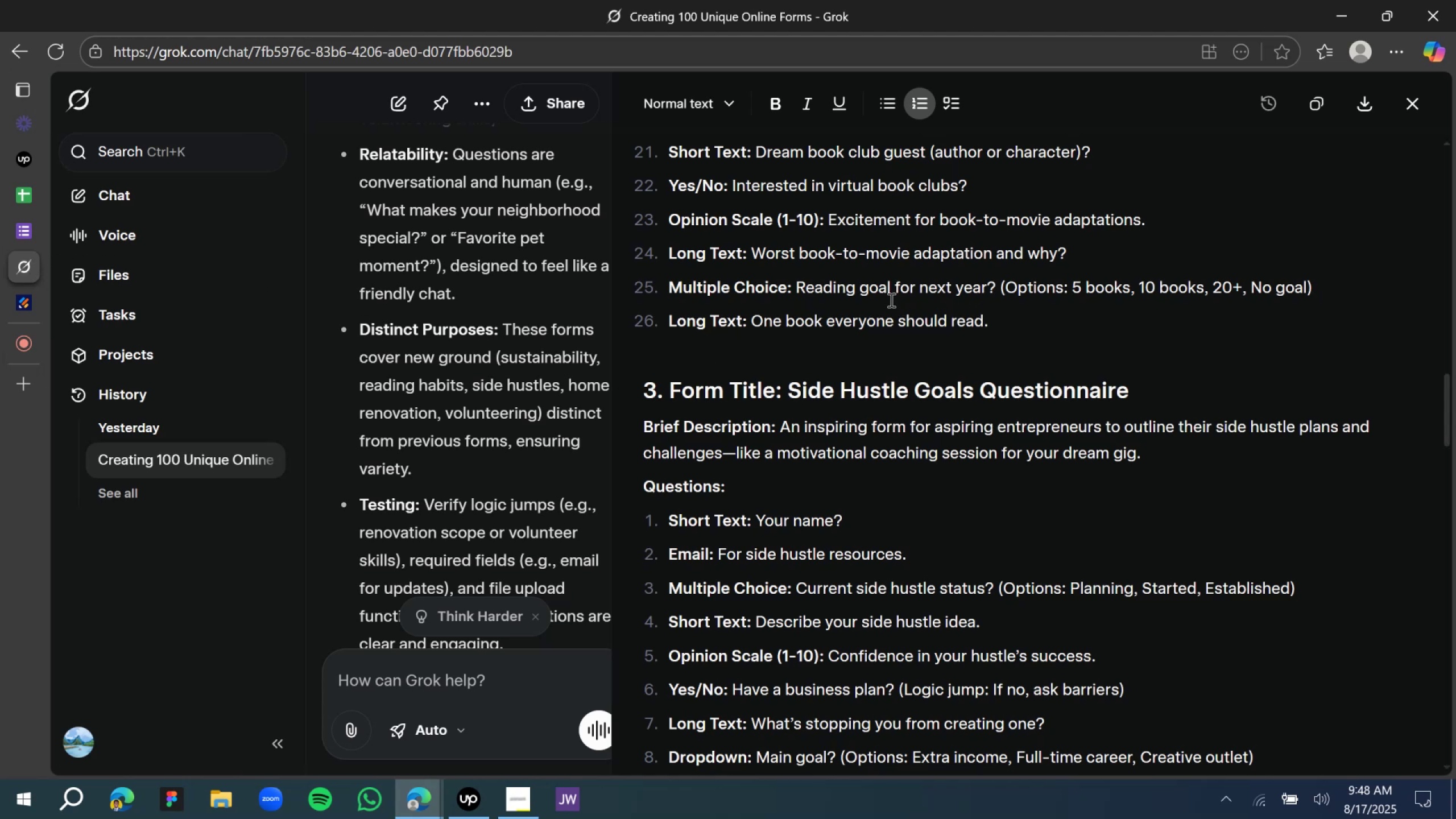 
wait(5.78)
 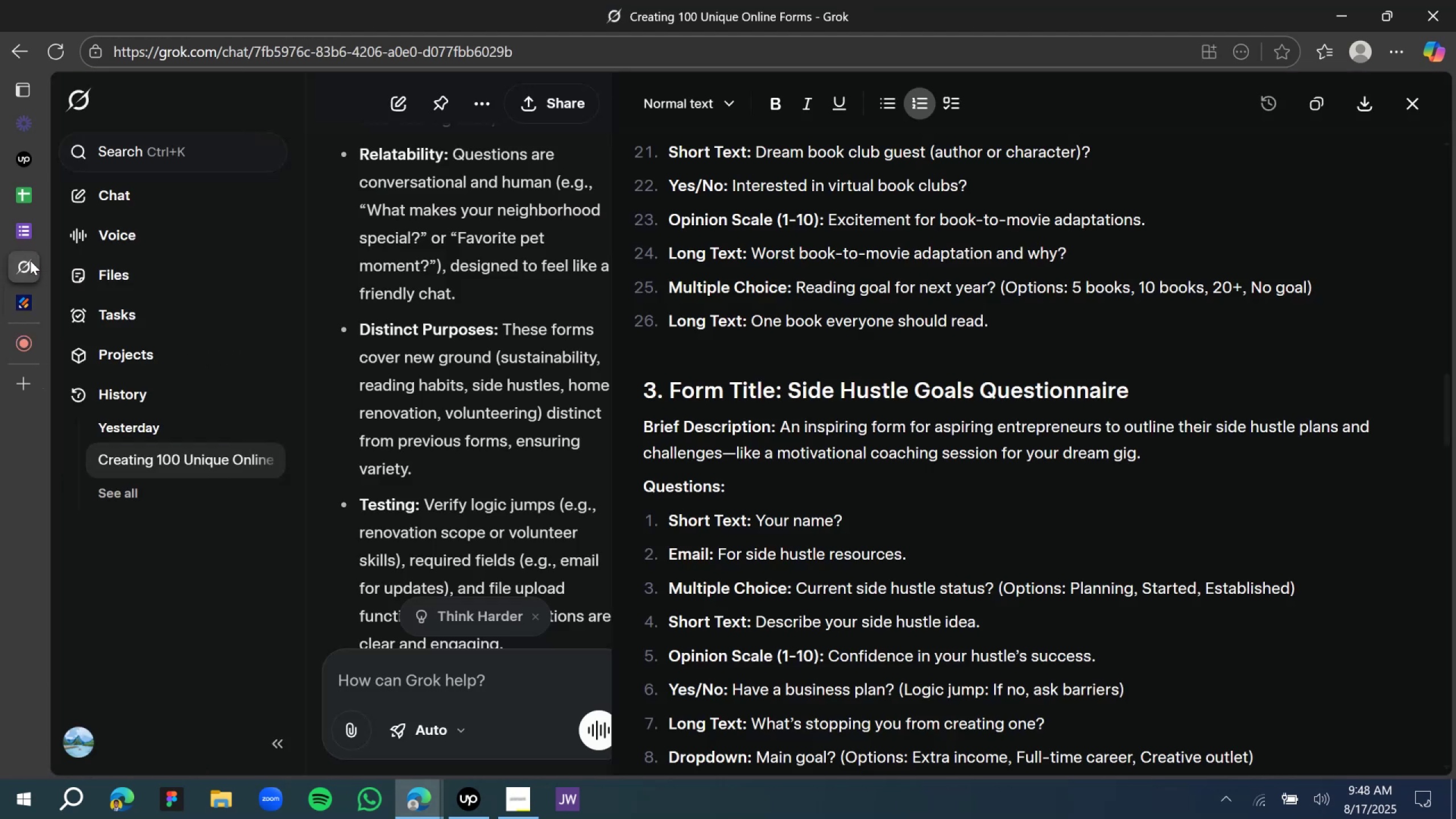 
left_click([32, 305])
 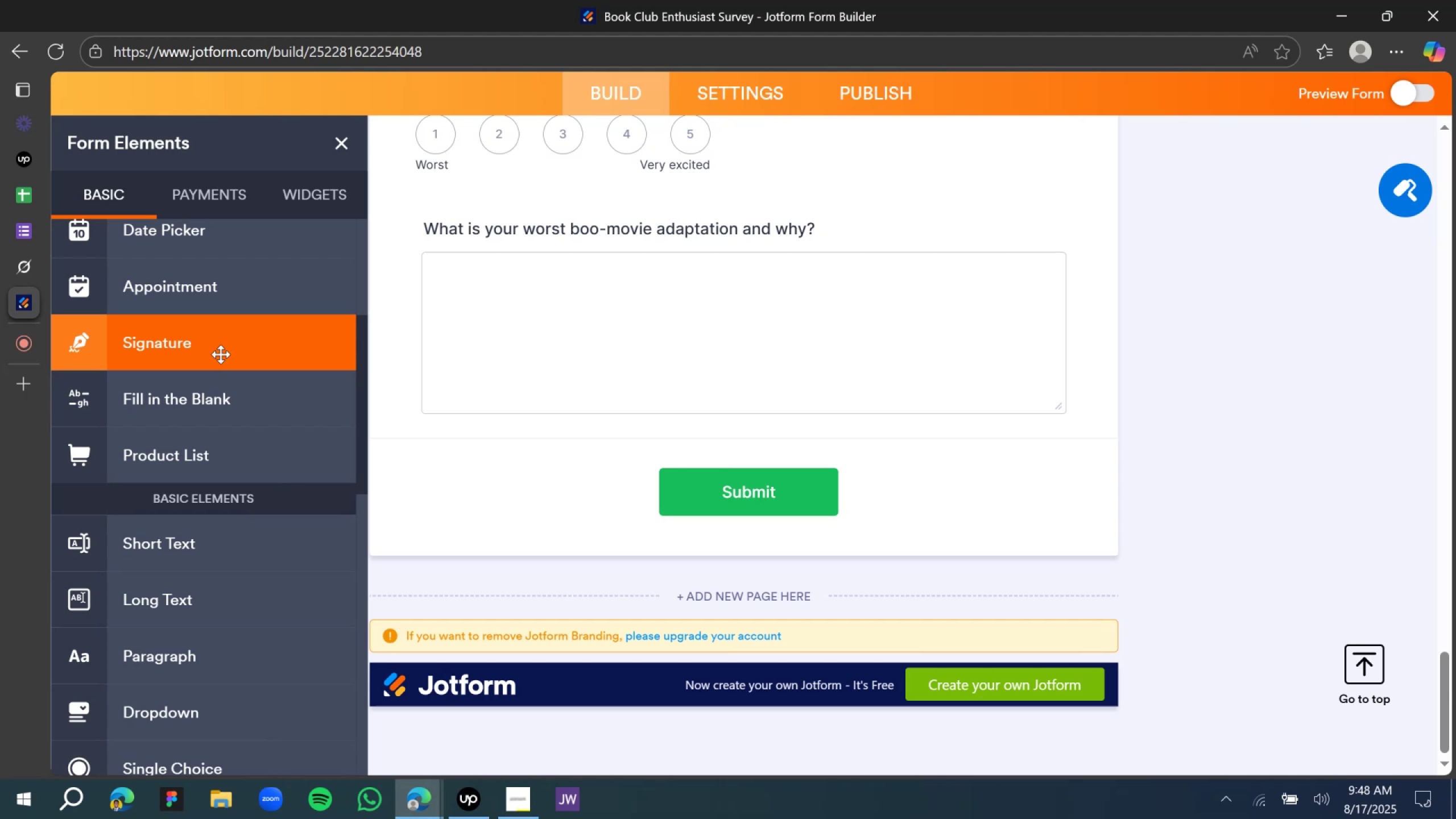 
wait(7.93)
 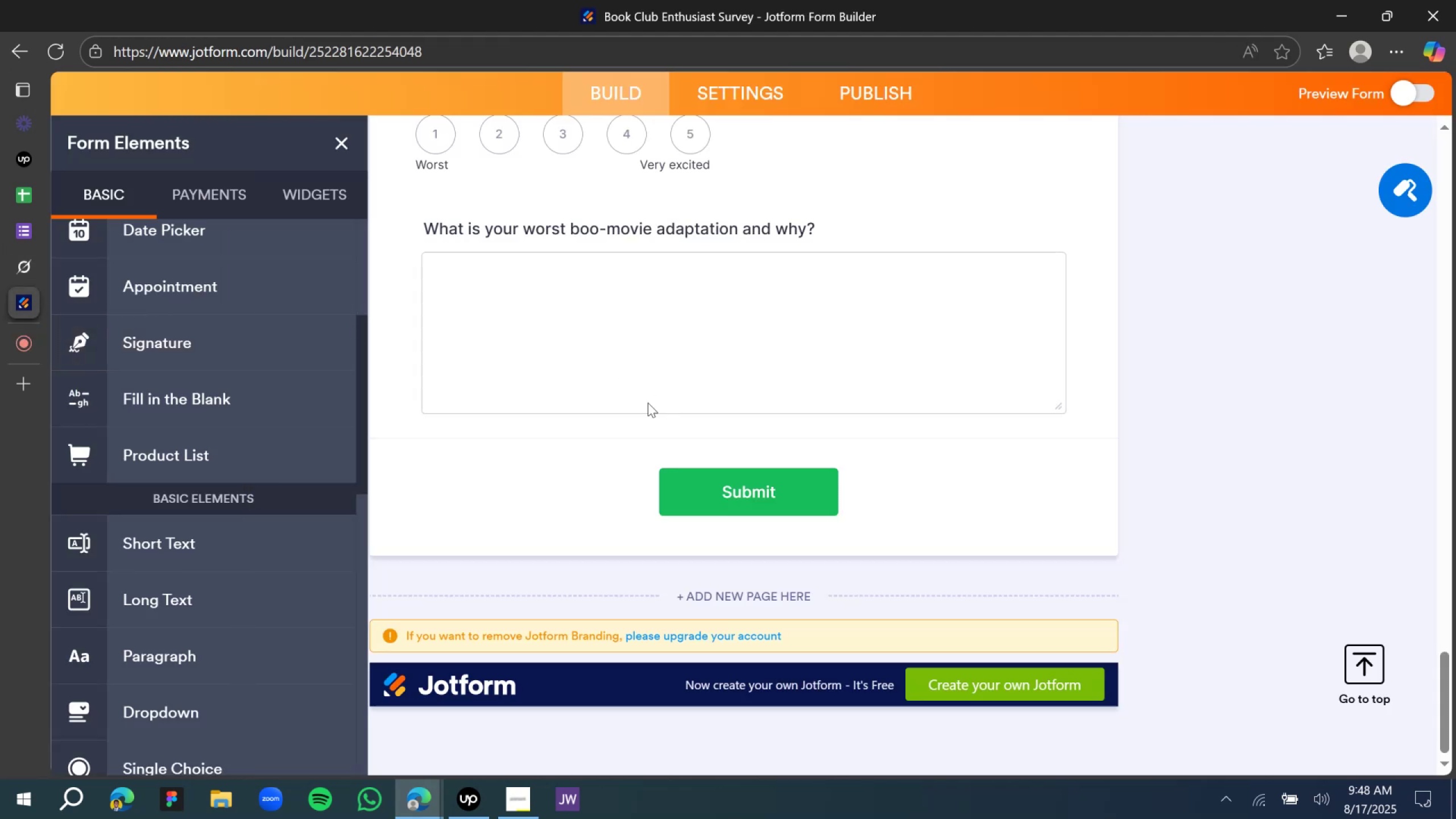 
scroll: coordinate [597, 298], scroll_direction: down, amount: 2.0
 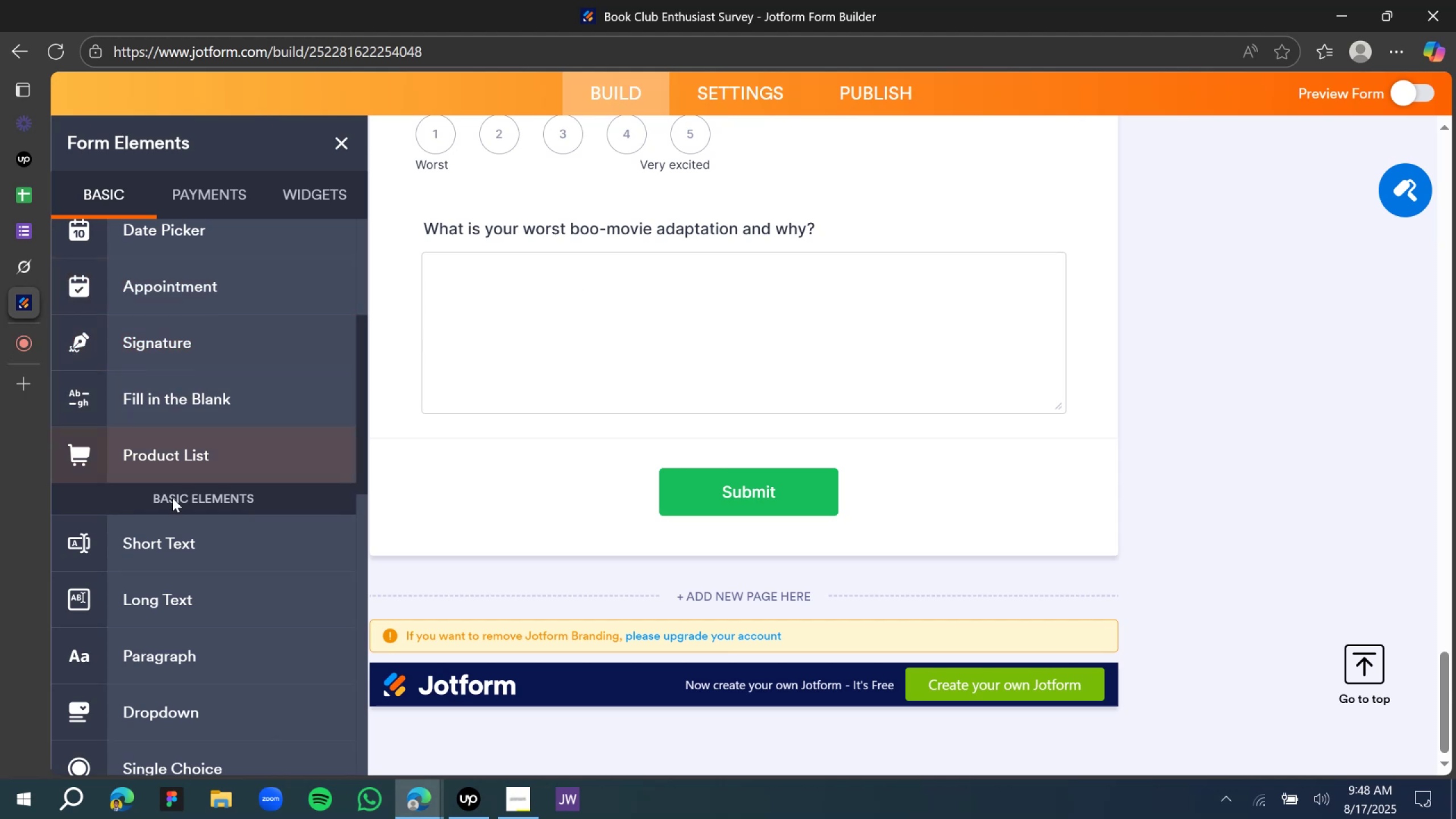 
scroll: coordinate [167, 503], scroll_direction: up, amount: 6.0
 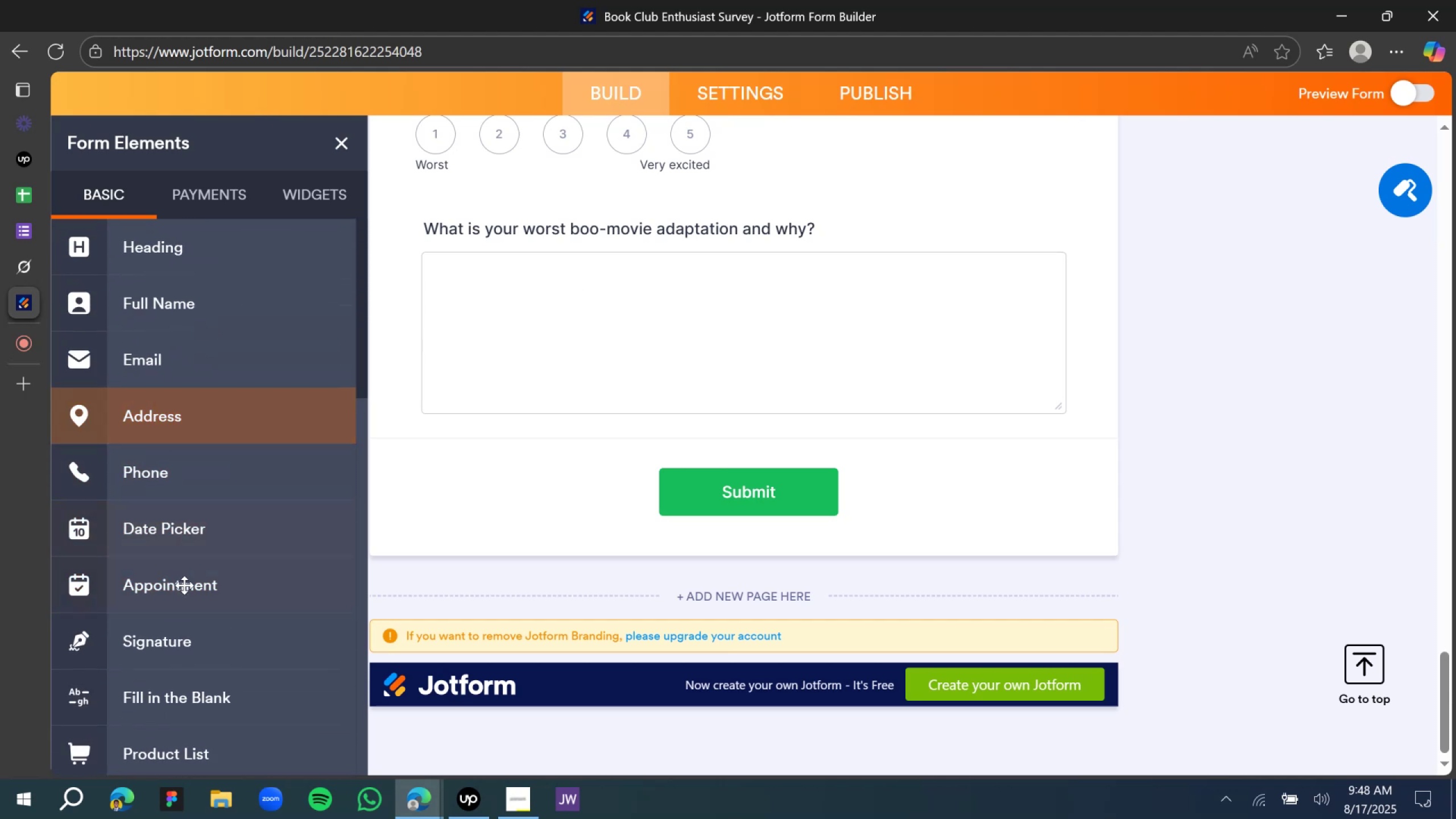 
scroll: coordinate [151, 582], scroll_direction: down, amount: 5.0
 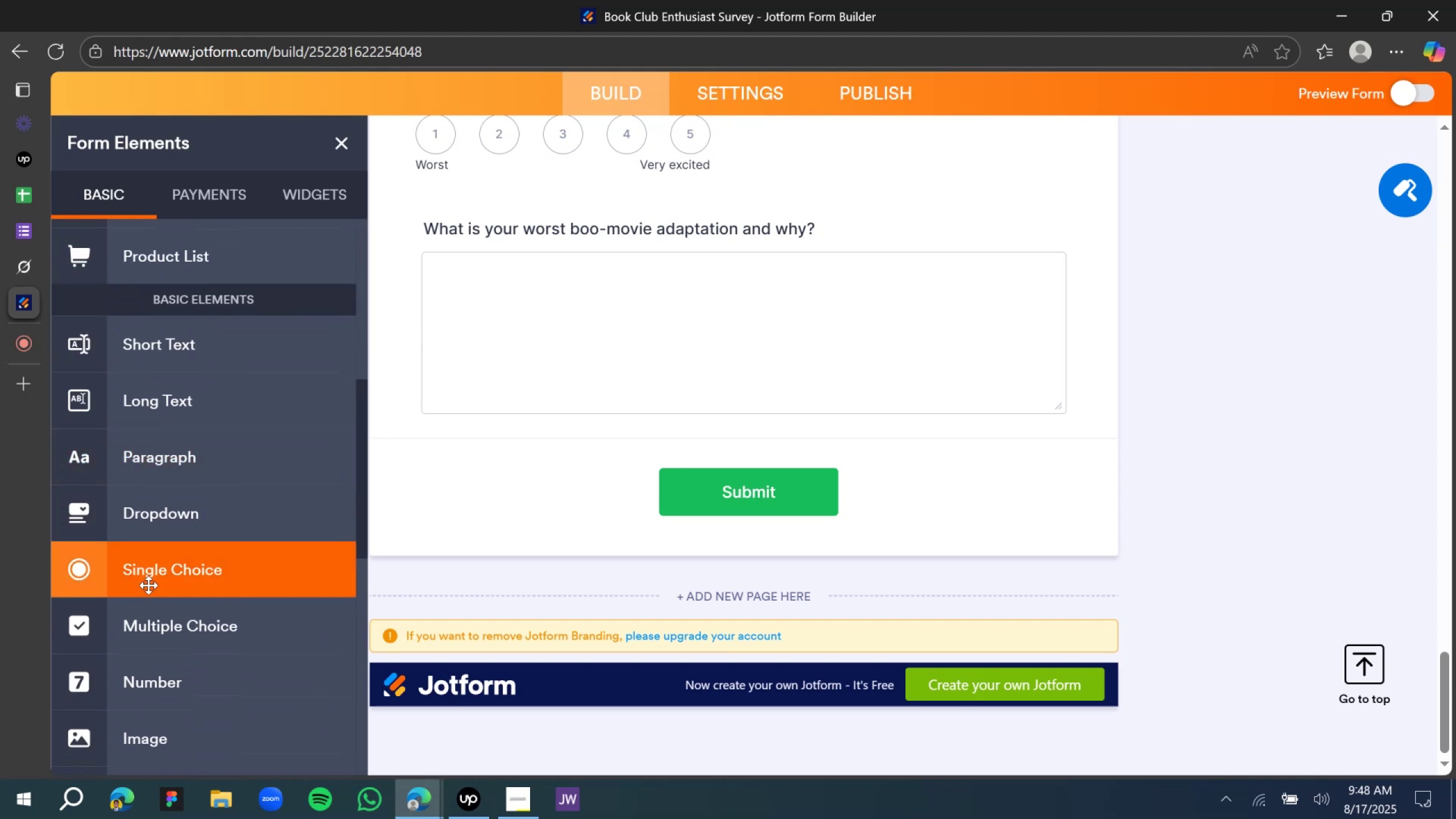 
left_click_drag(start_coordinate=[148, 580], to_coordinate=[595, 469])
 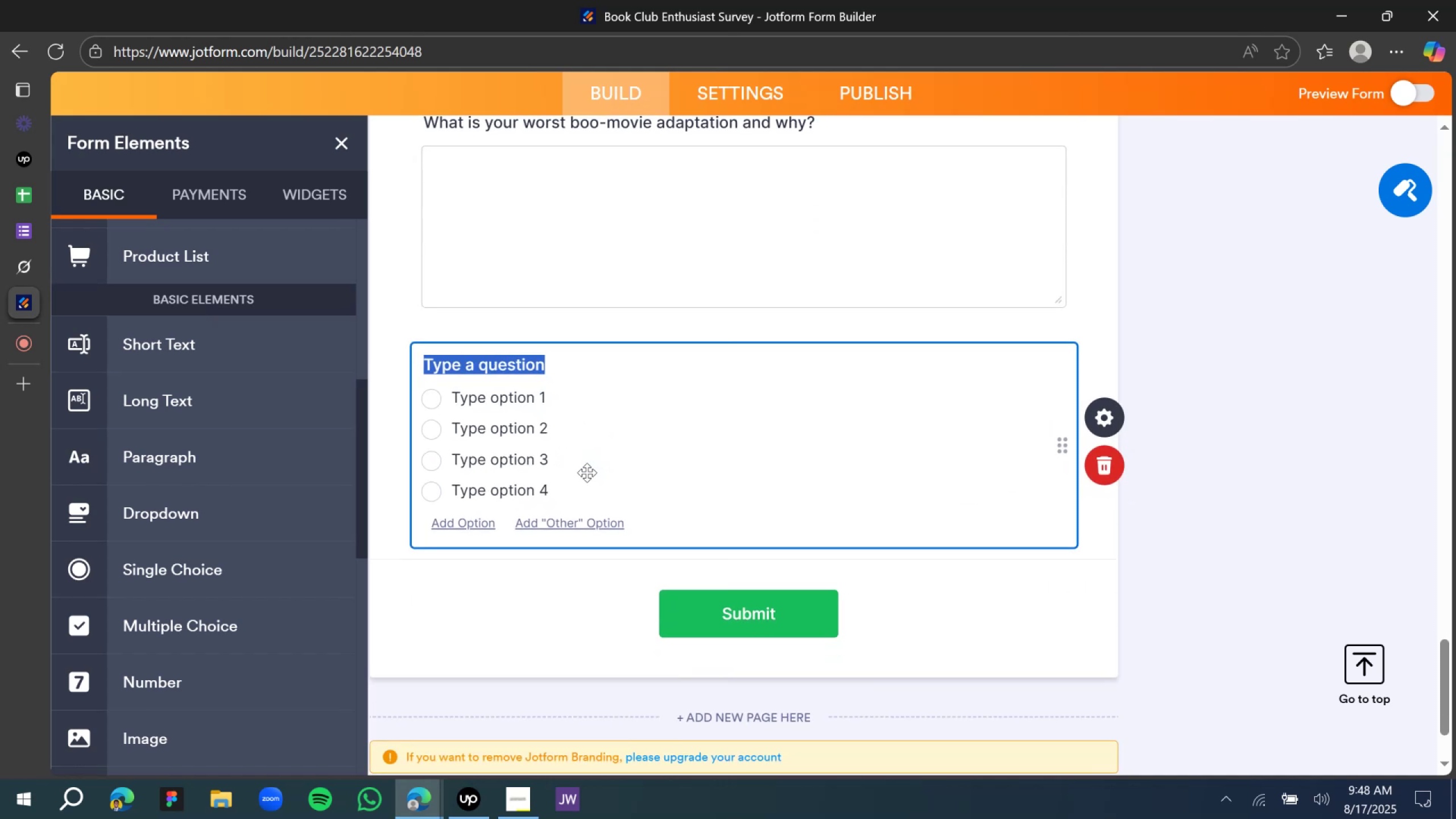 
type(What is your reading goal for t)
key(Backspace)
type(next year?)
 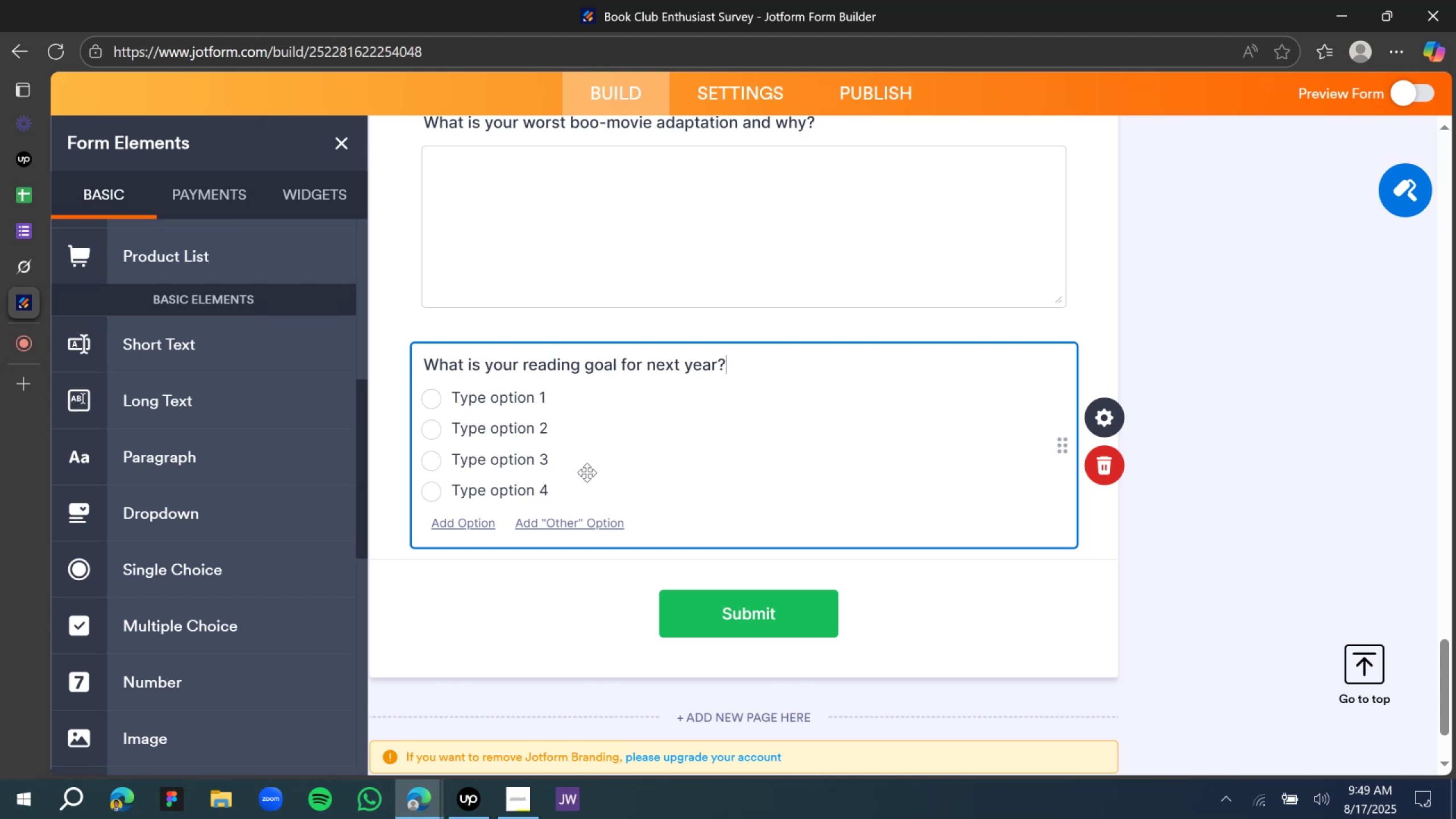 
wait(6.27)
 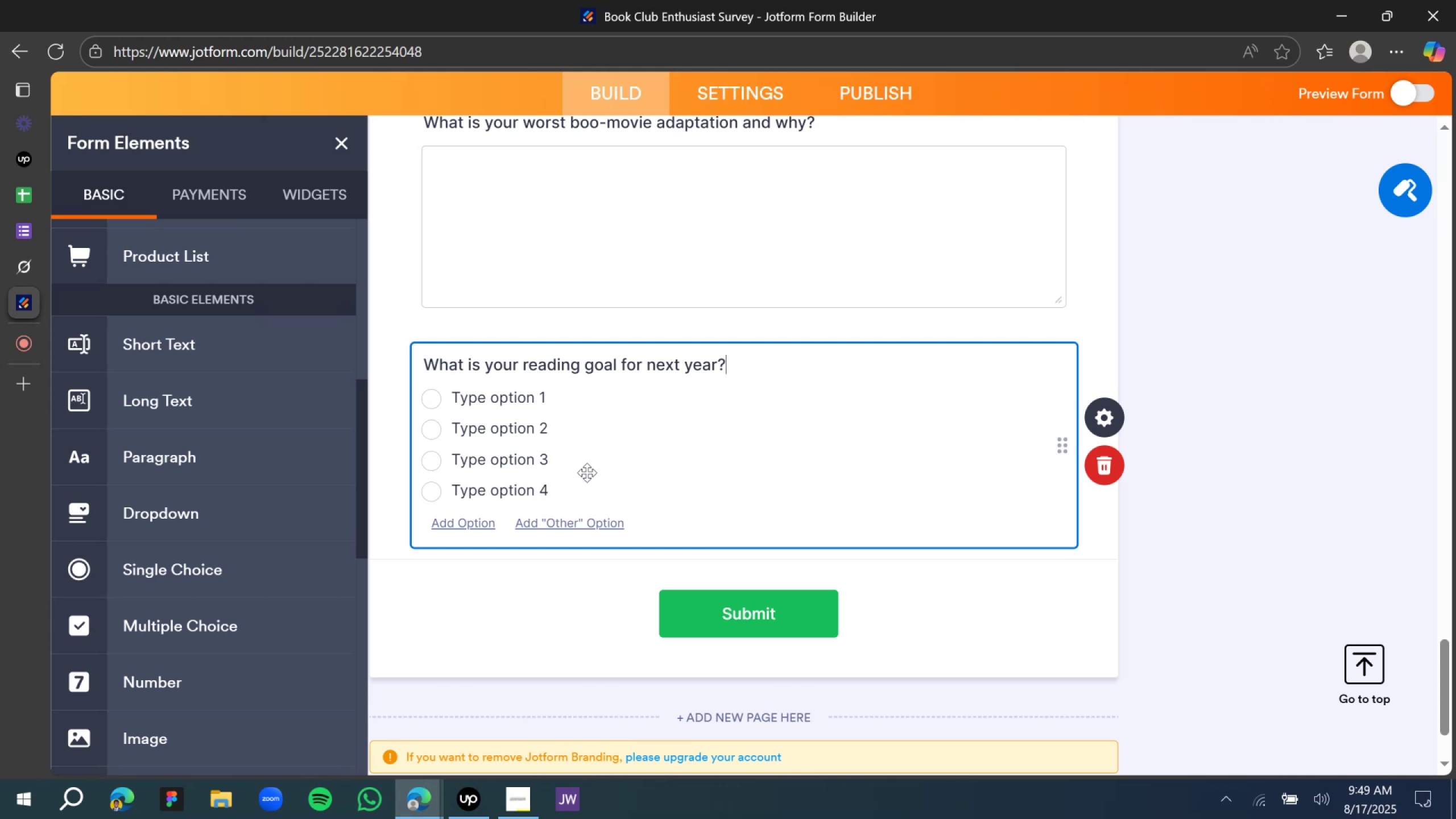 
double_click([485, 399])
 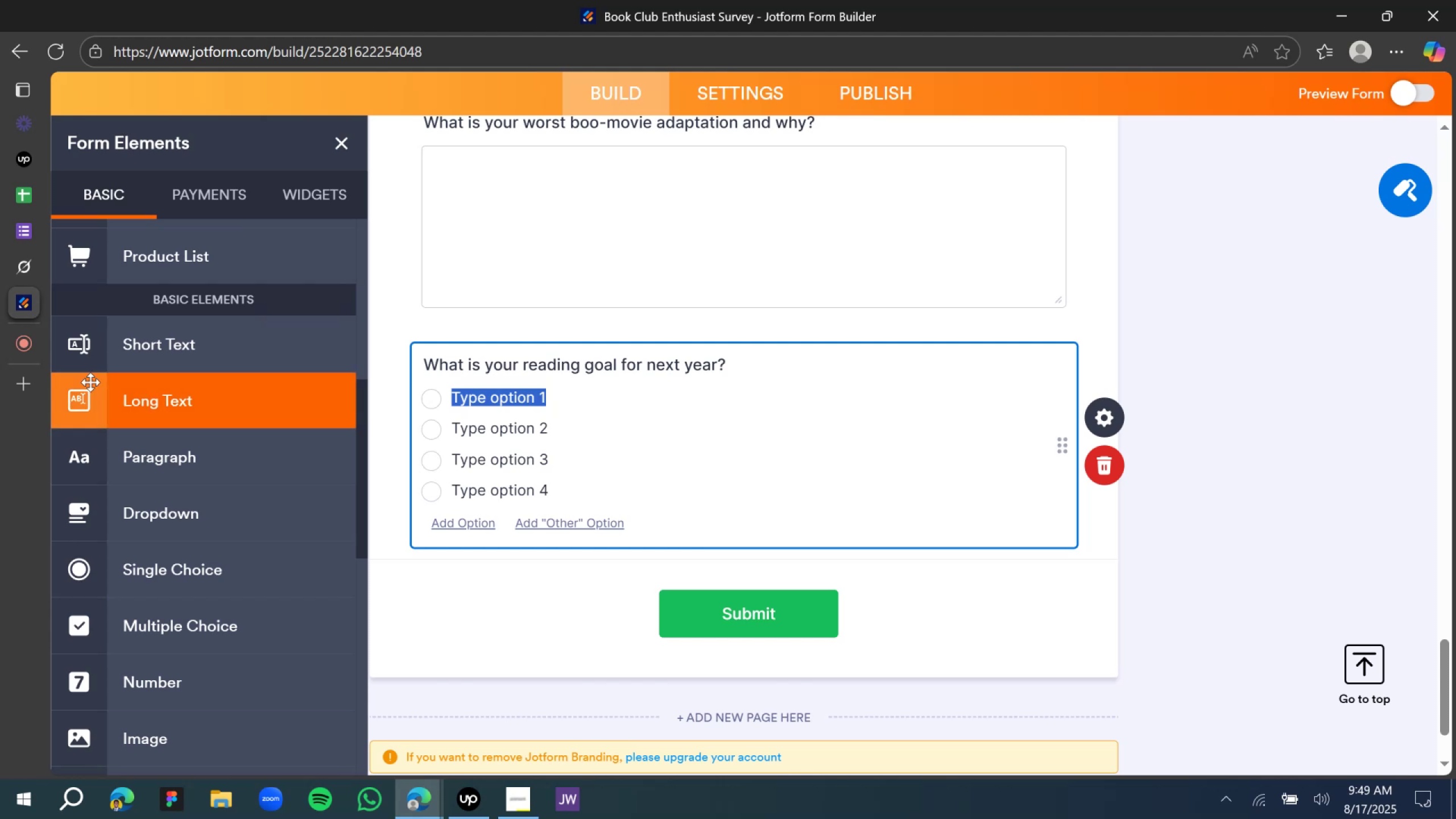 
wait(6.04)
 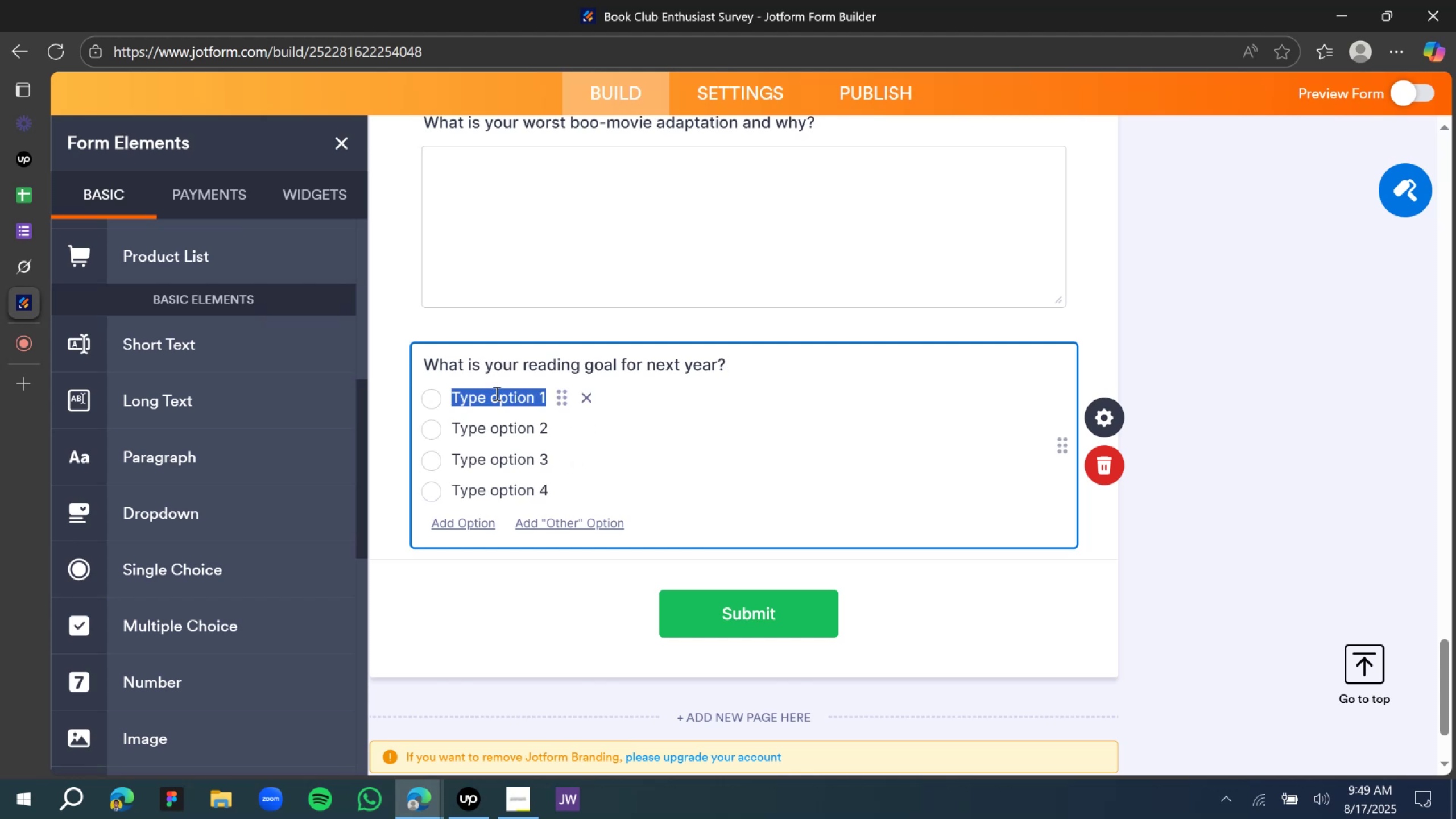 
left_click([23, 272])
 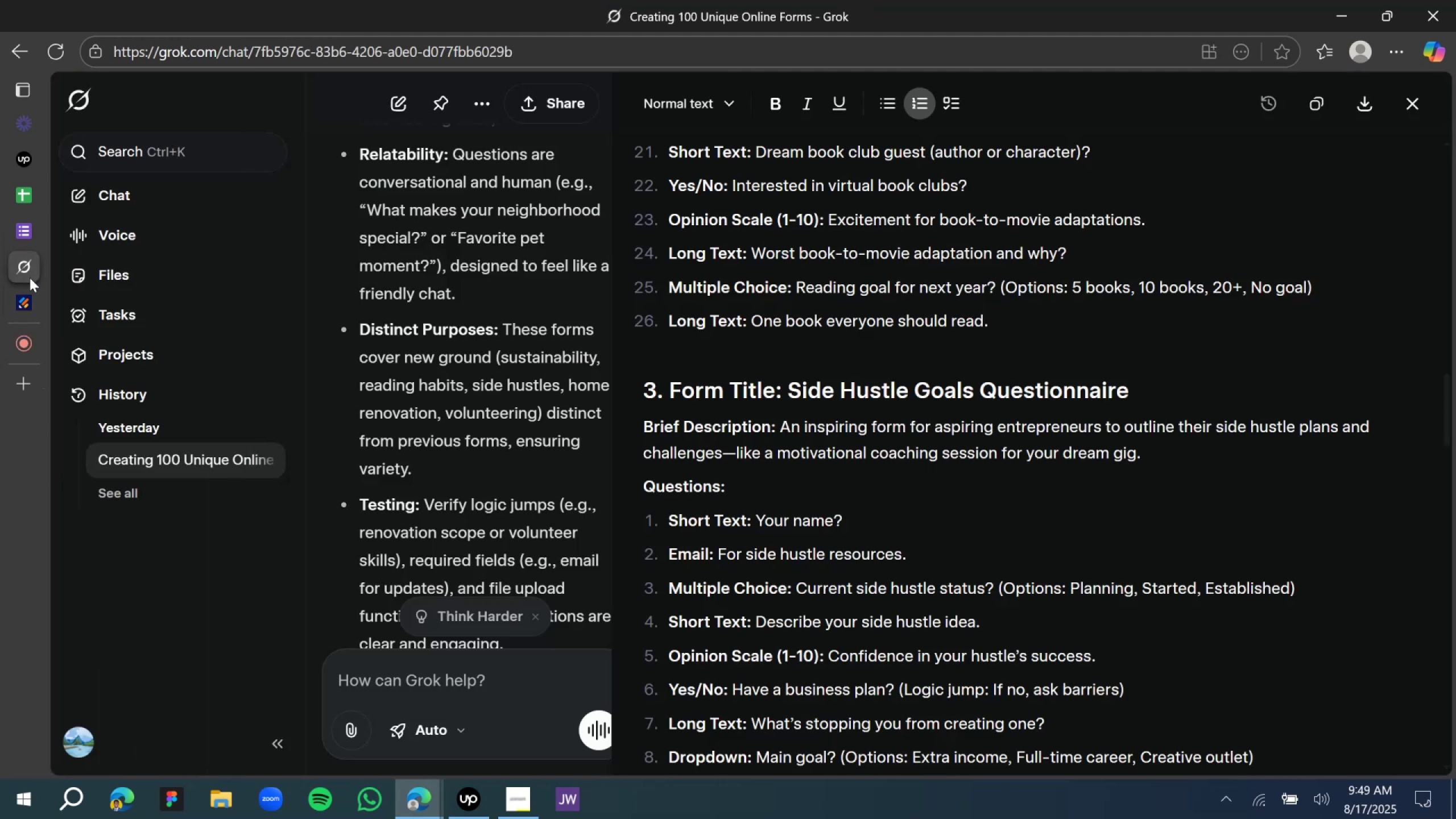 
left_click([16, 307])
 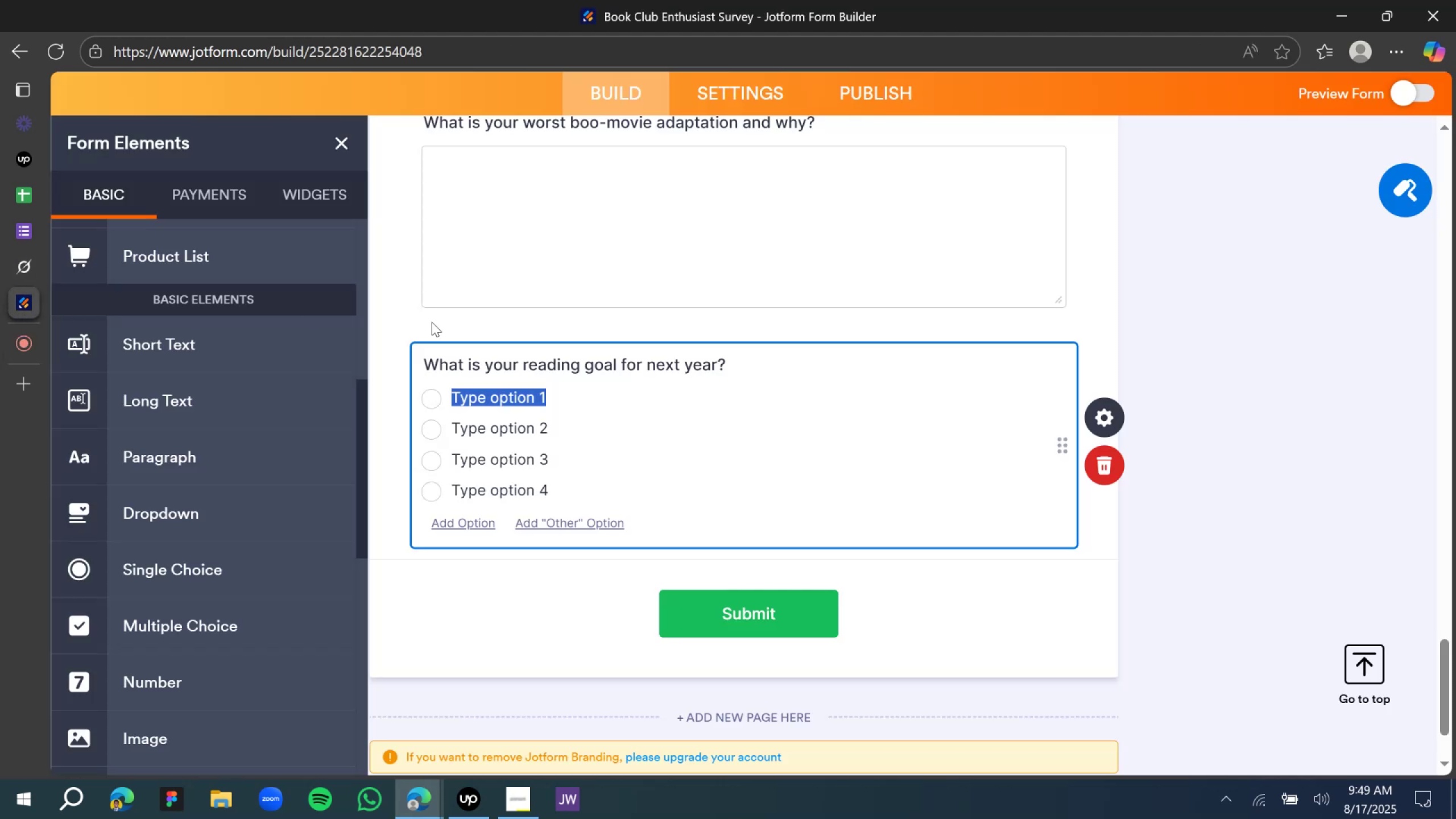 
type(5 book)
 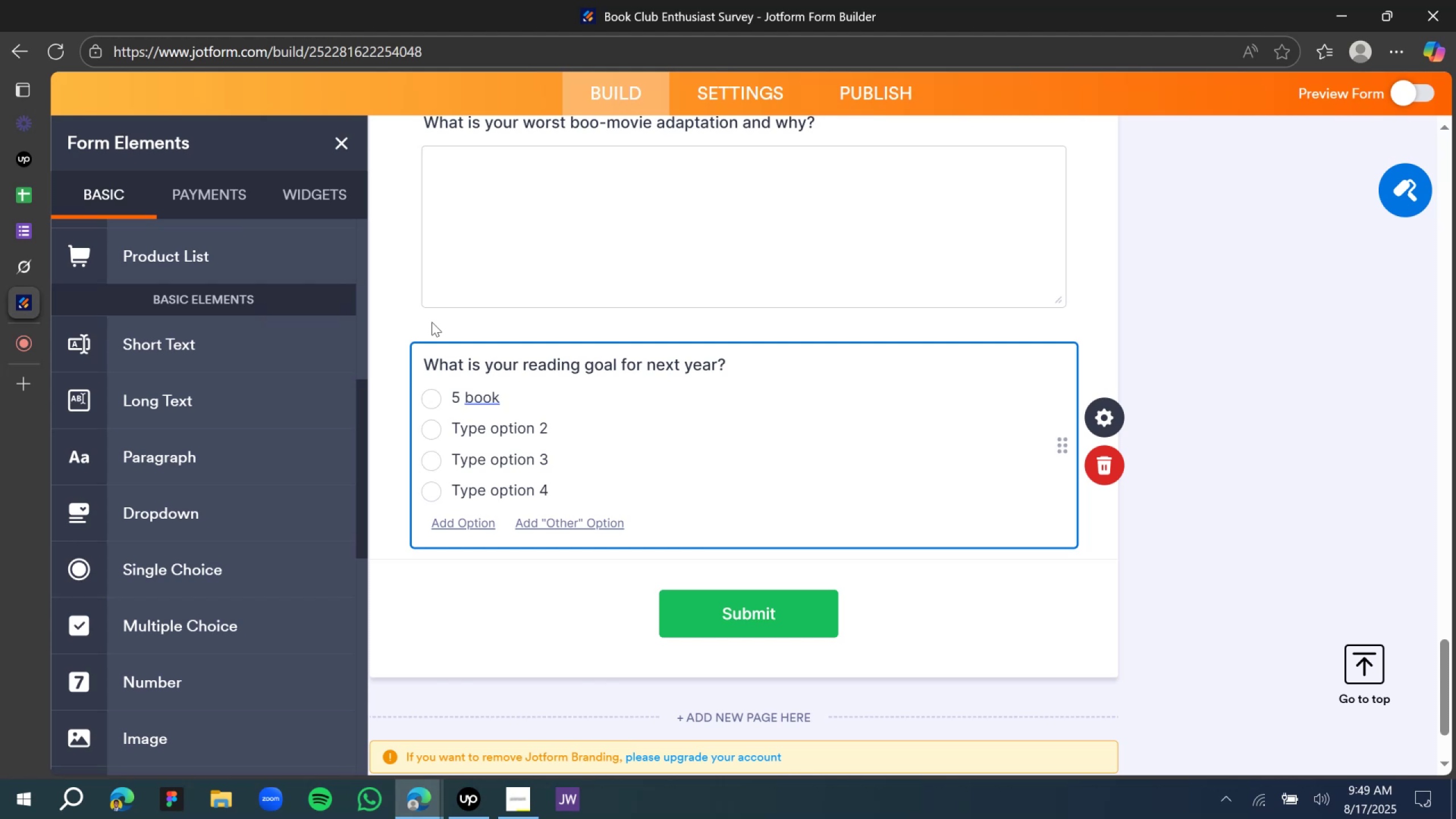 
key(S)
 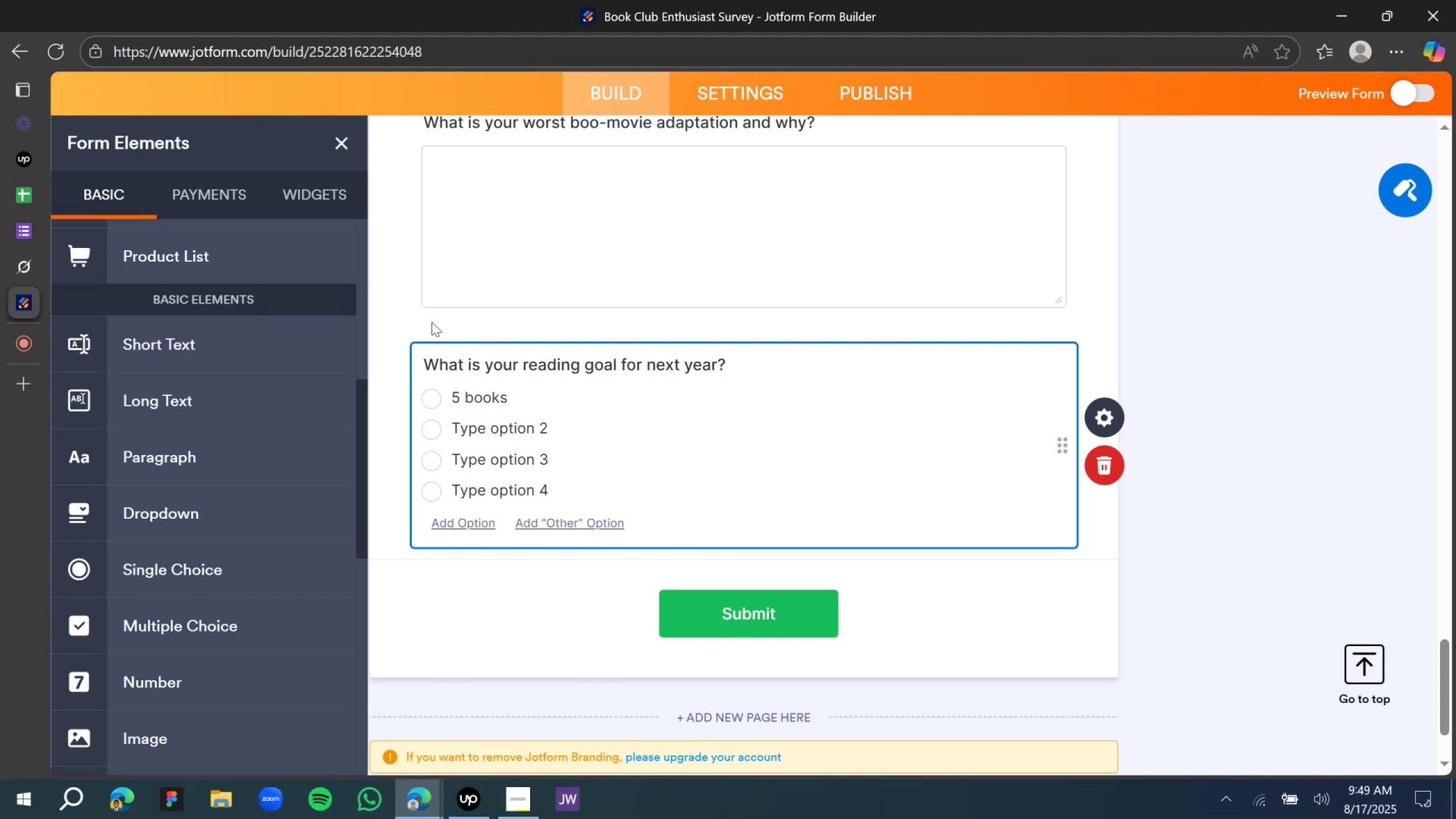 
key(Enter)
 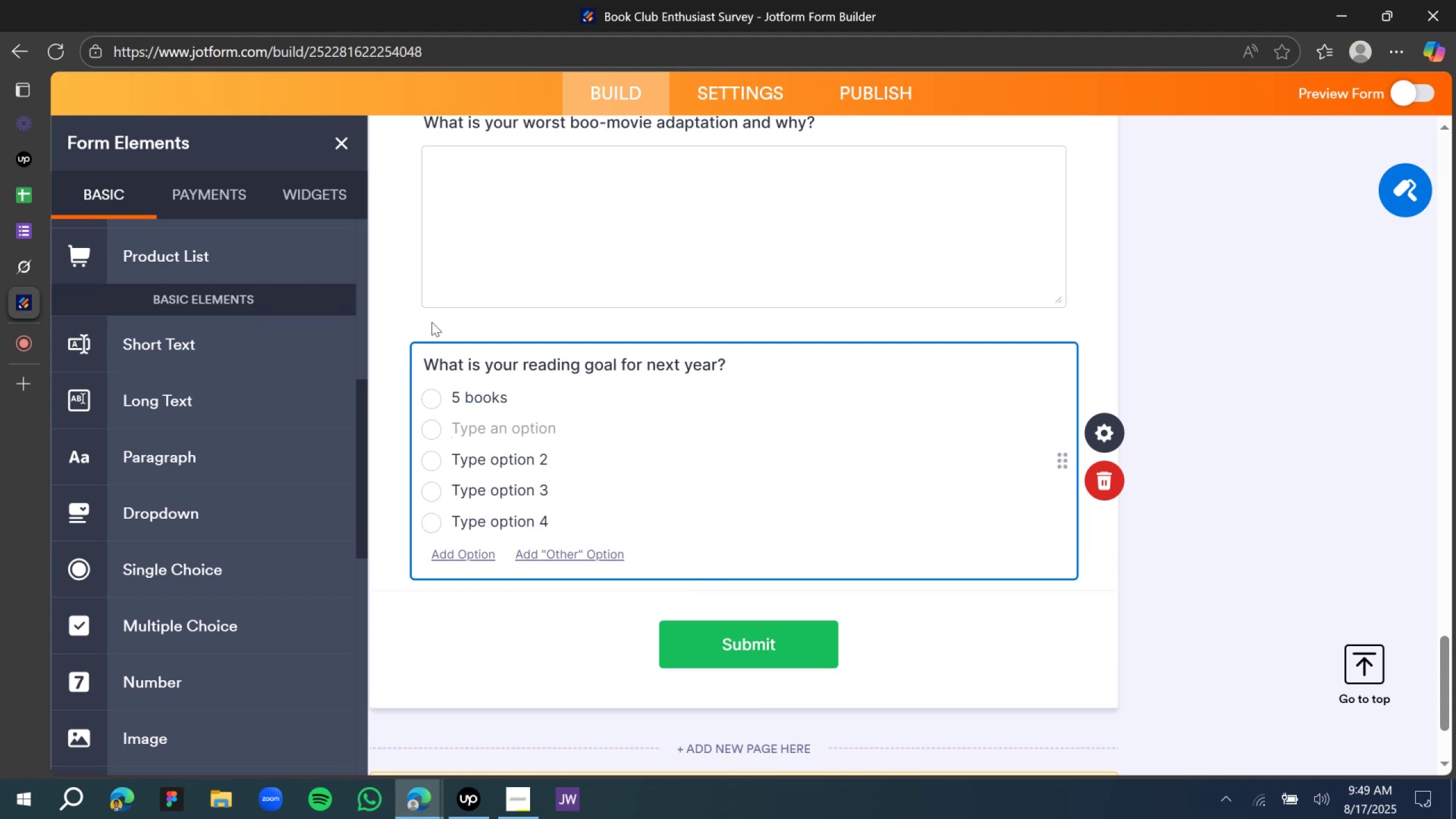 
type(10 books)
 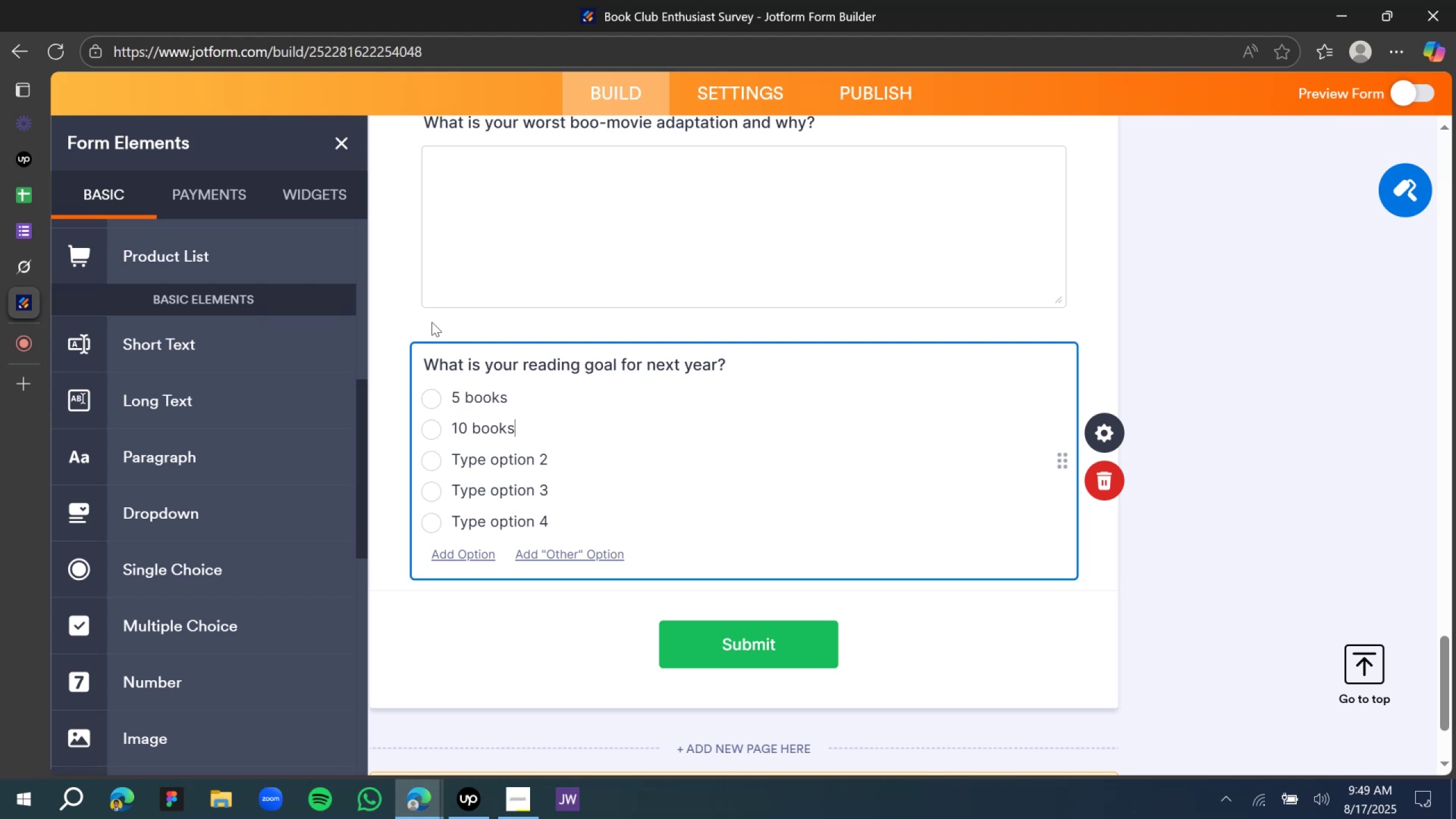 
key(Enter)
 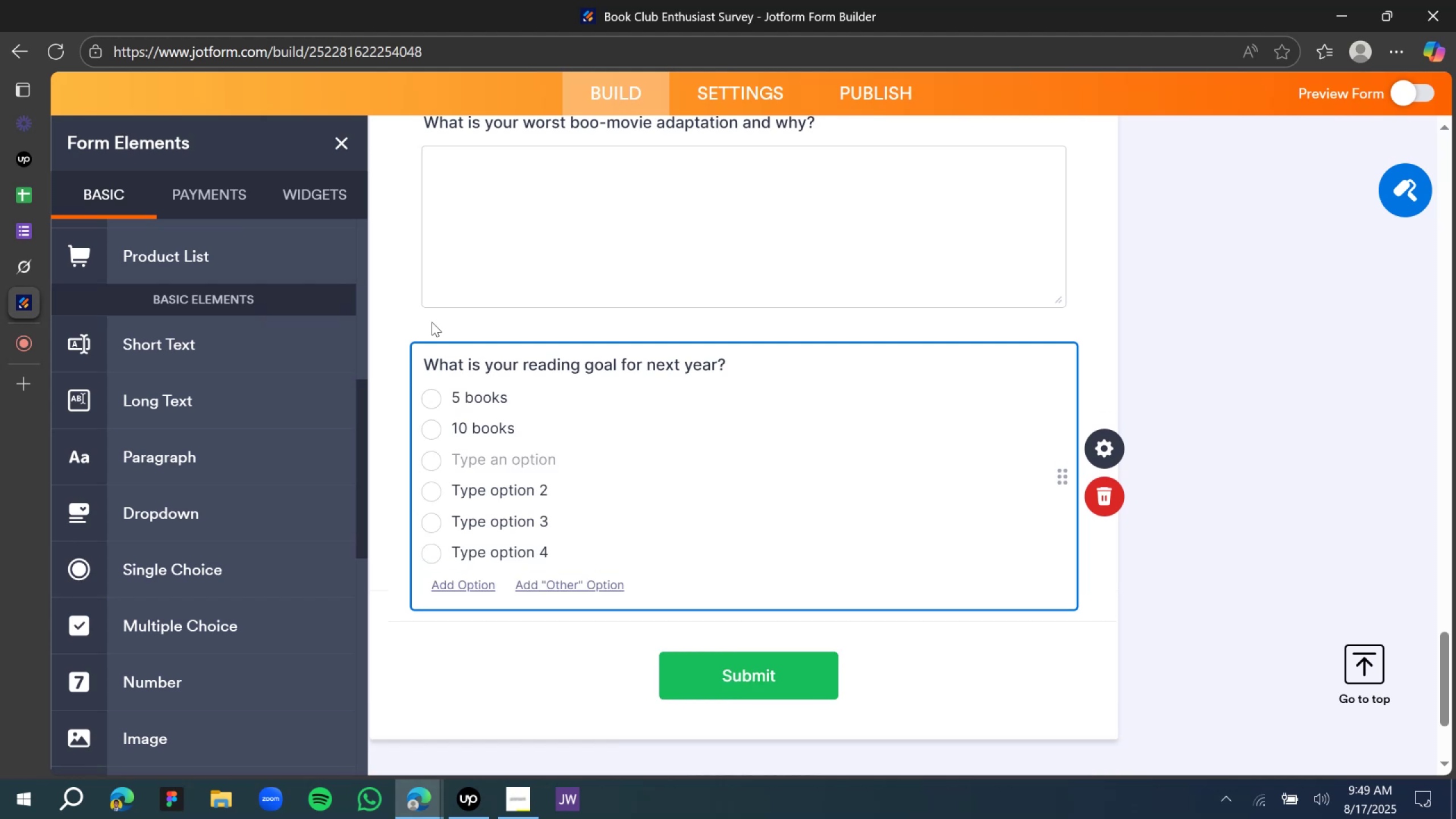 
wait(11.17)
 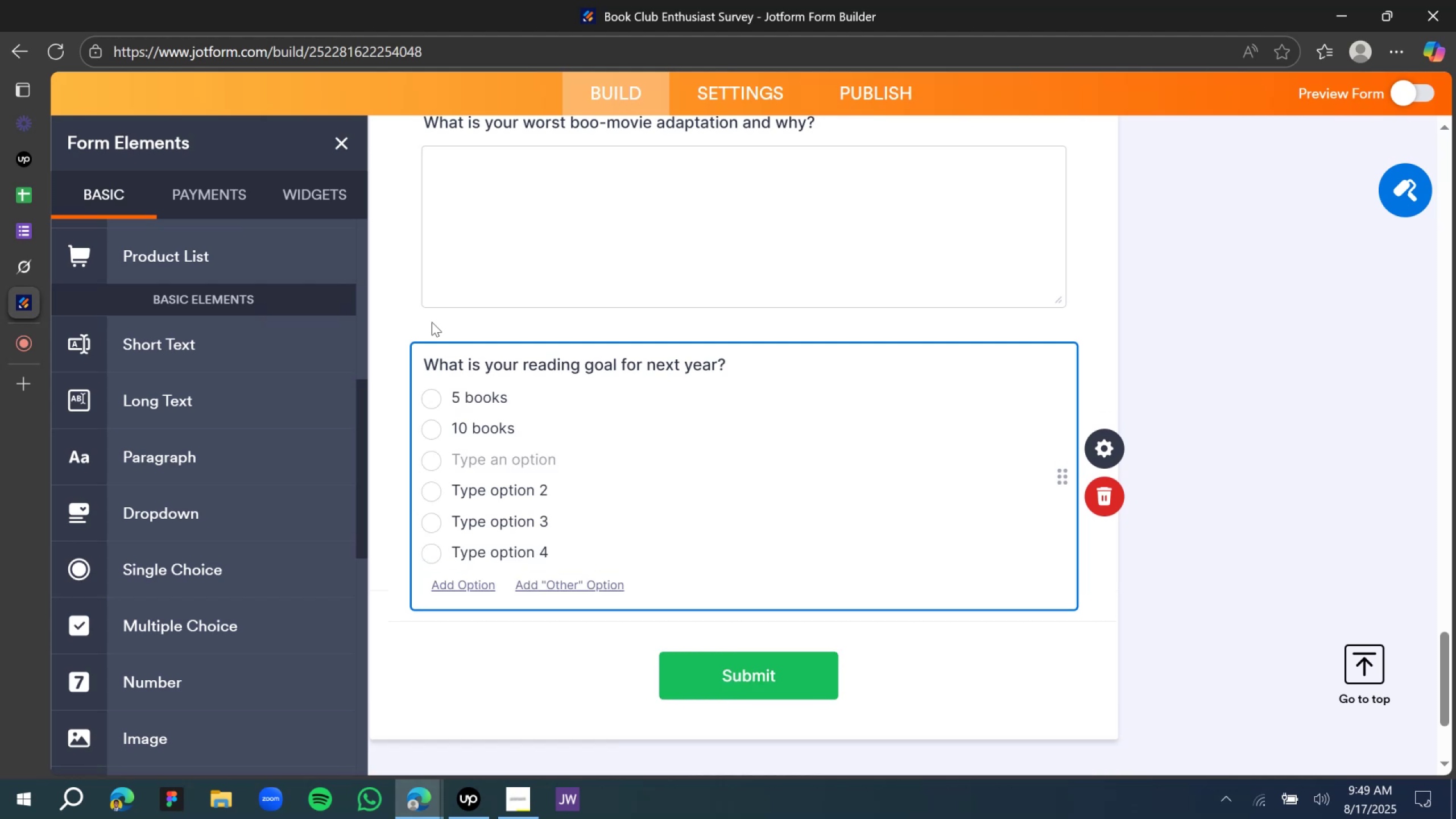 
type(20 books)
 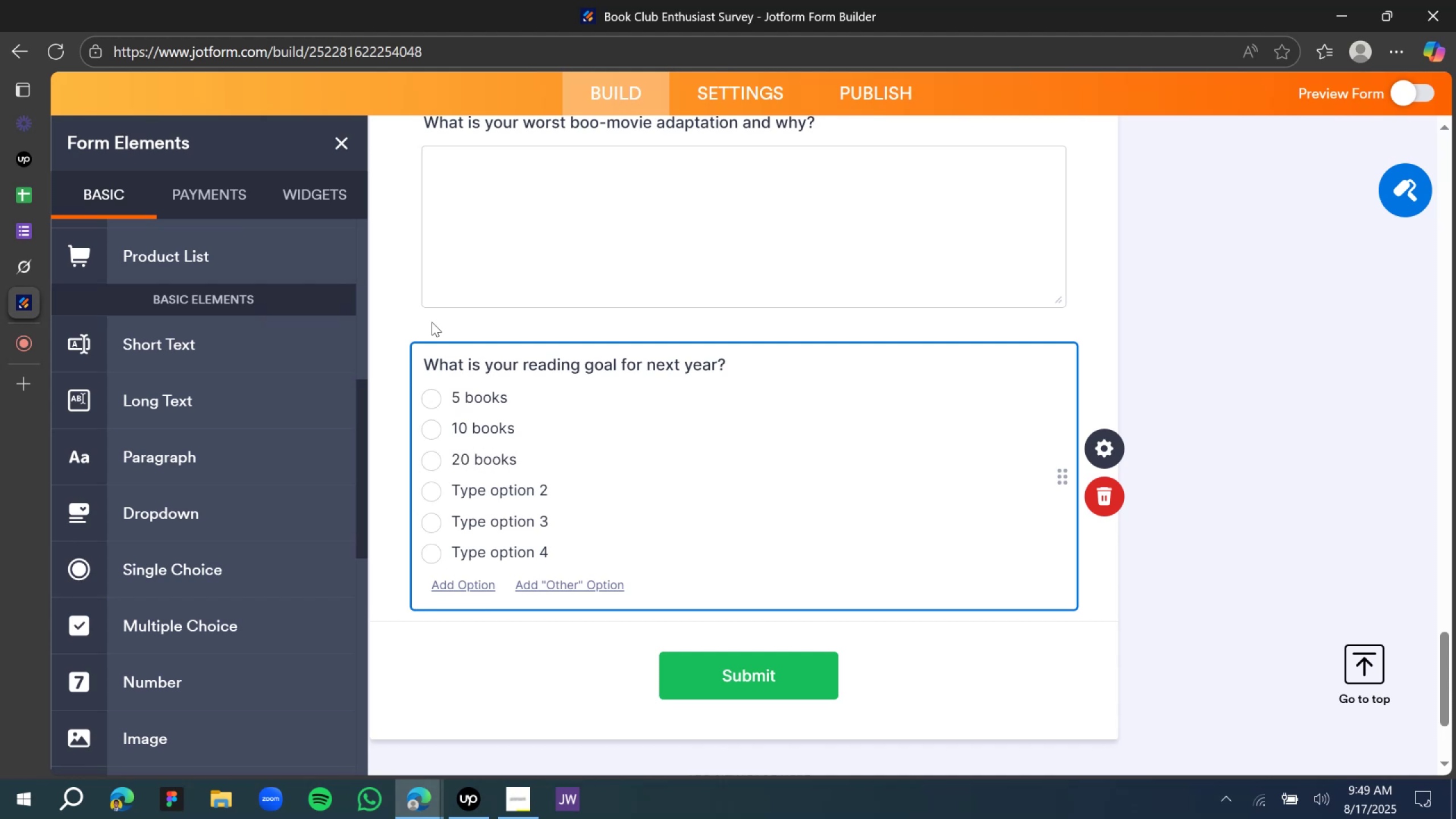 
key(Enter)
 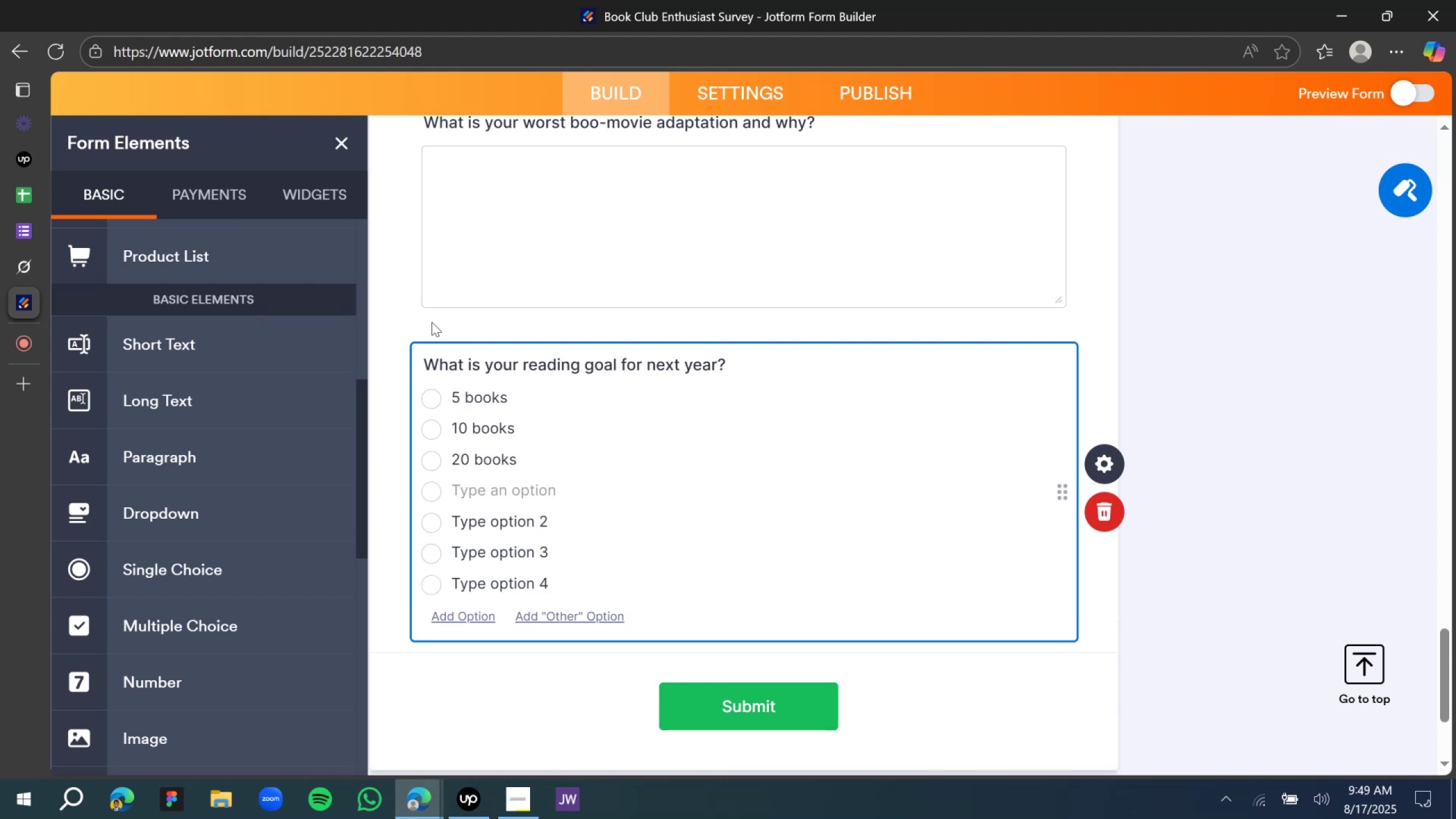 
type(40 boo)
key(Backspace)
key(Backspace)
key(Backspace)
type(o)
 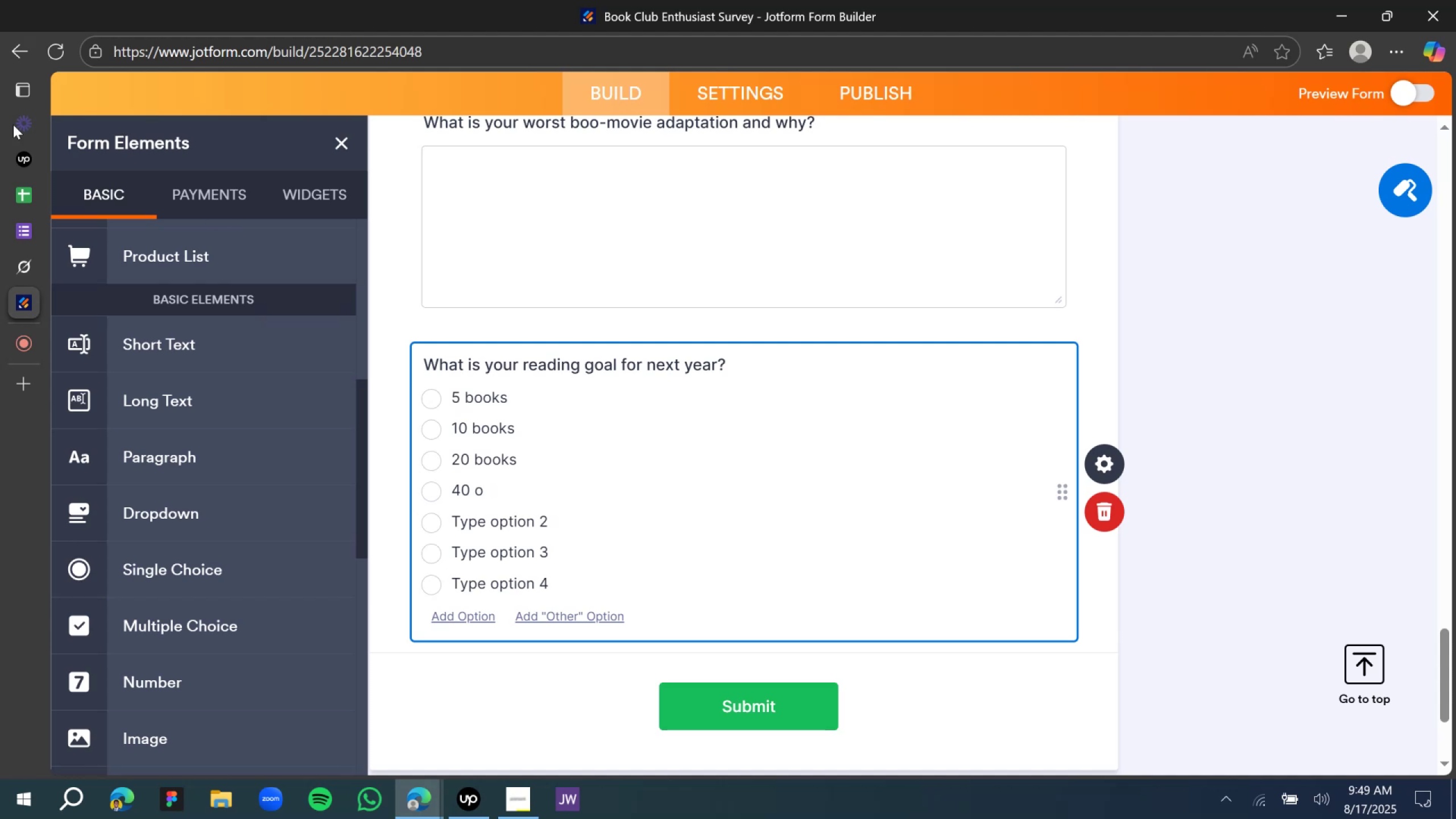 
left_click([28, 264])
 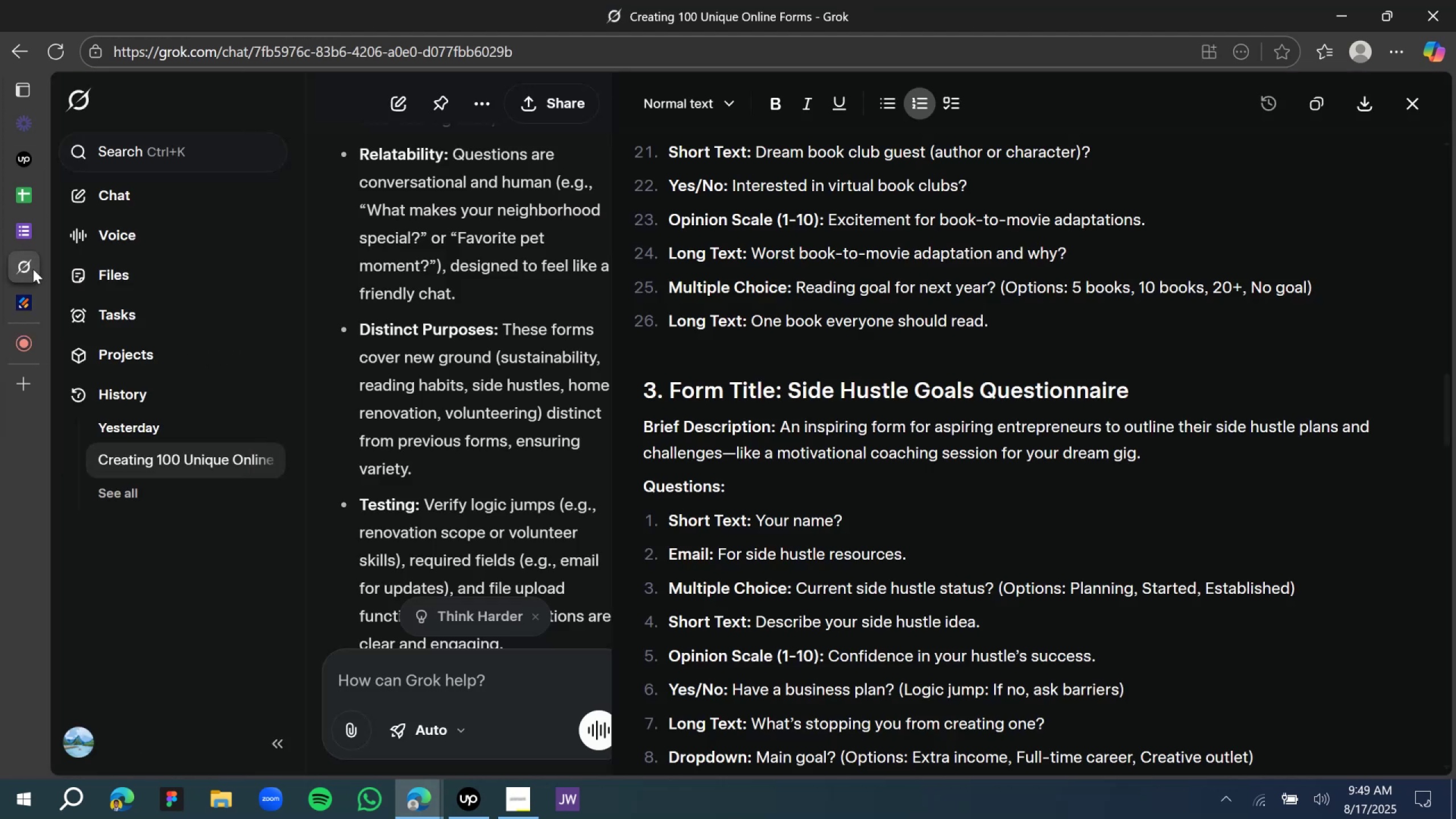 
left_click([24, 312])
 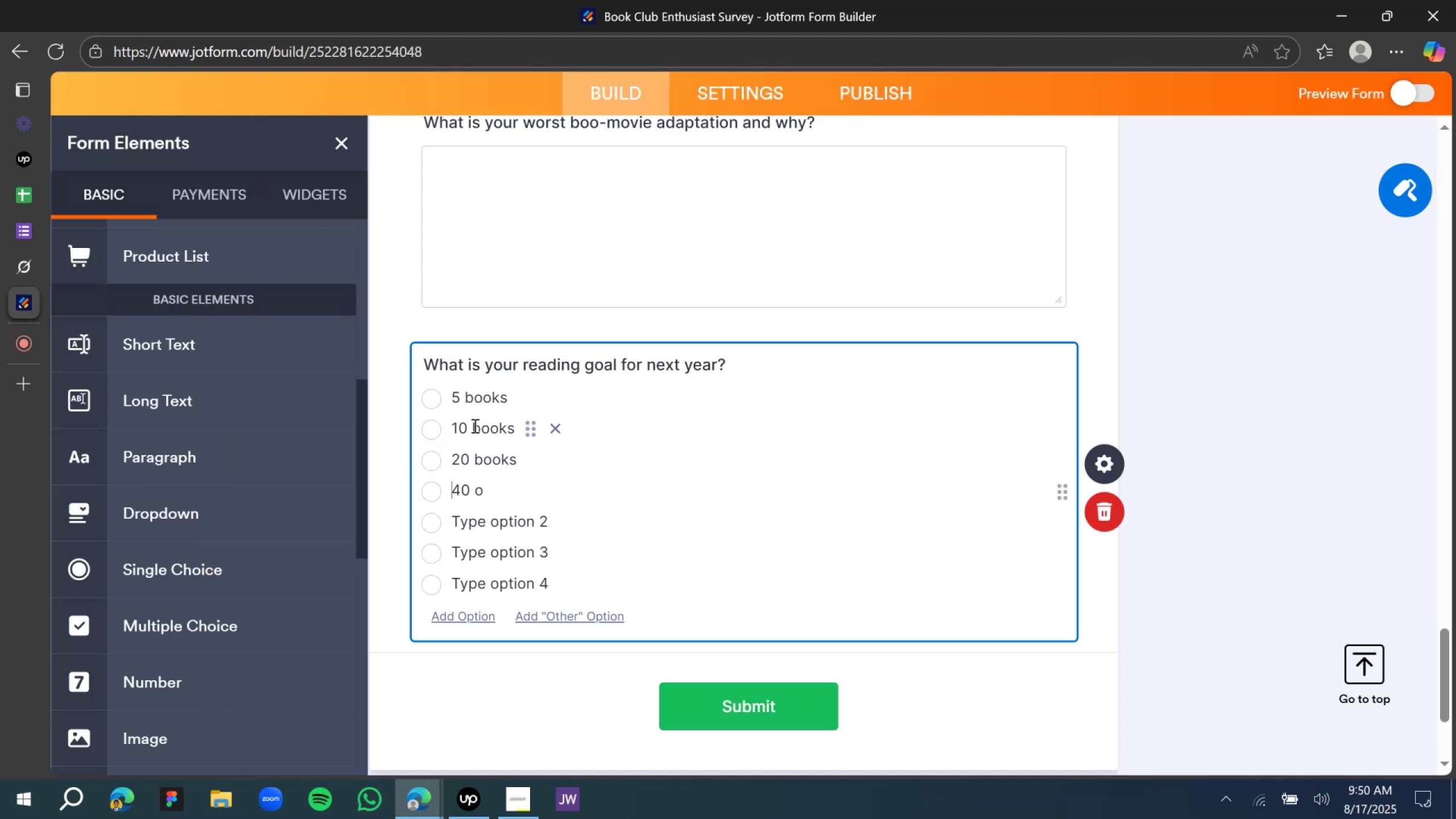 
left_click([474, 425])
 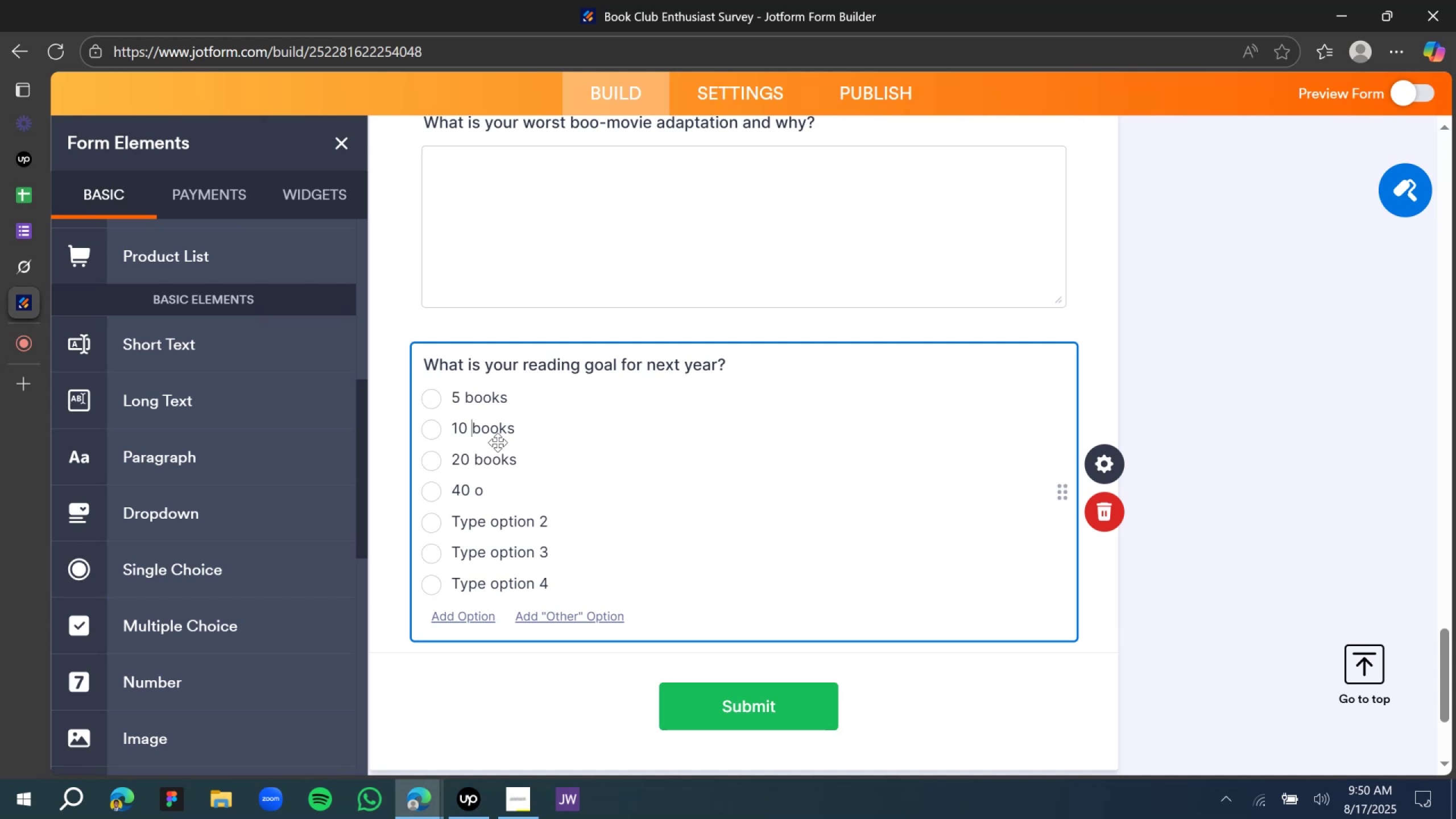 
type(- 20 )
 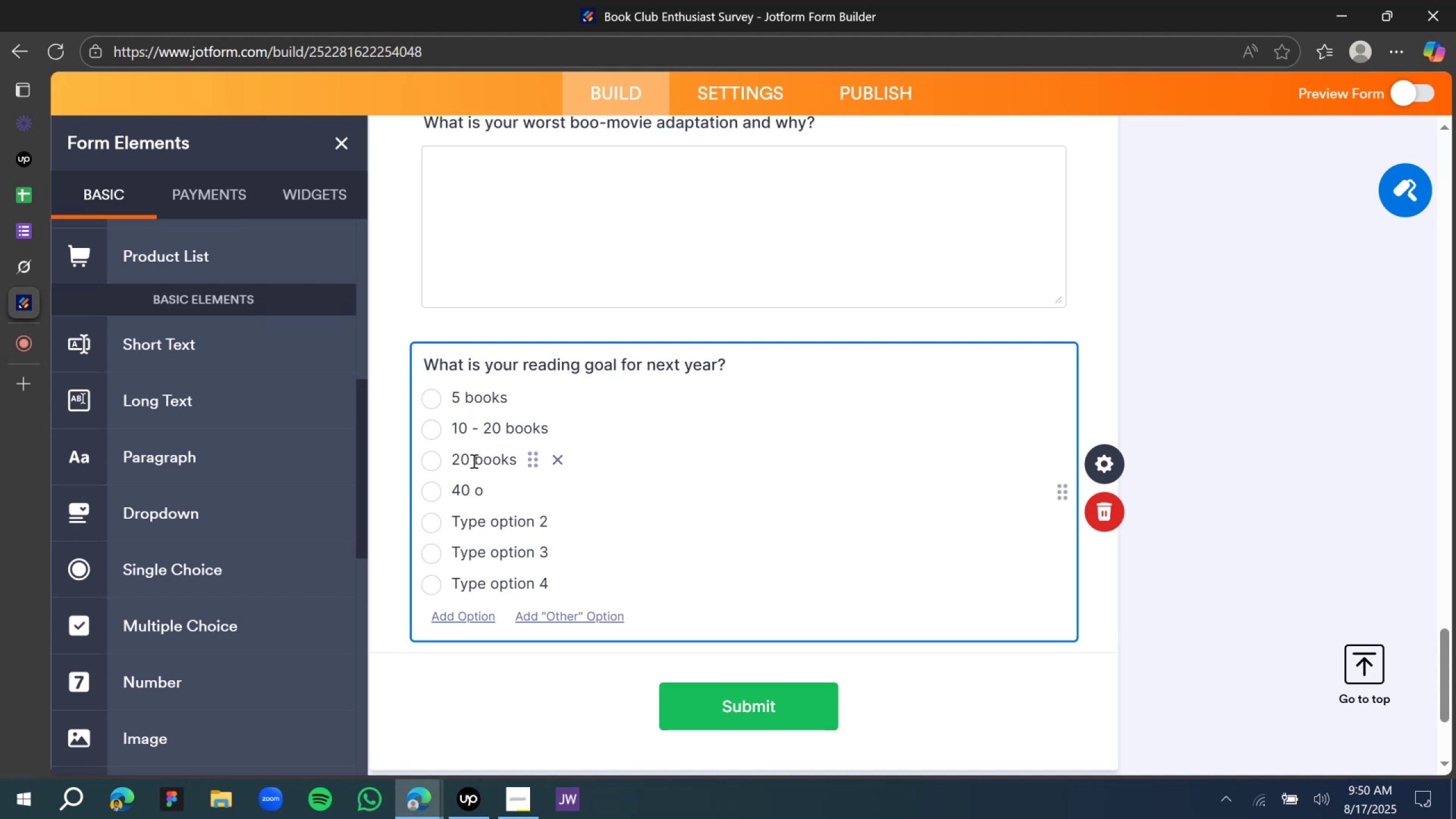 
left_click([473, 461])
 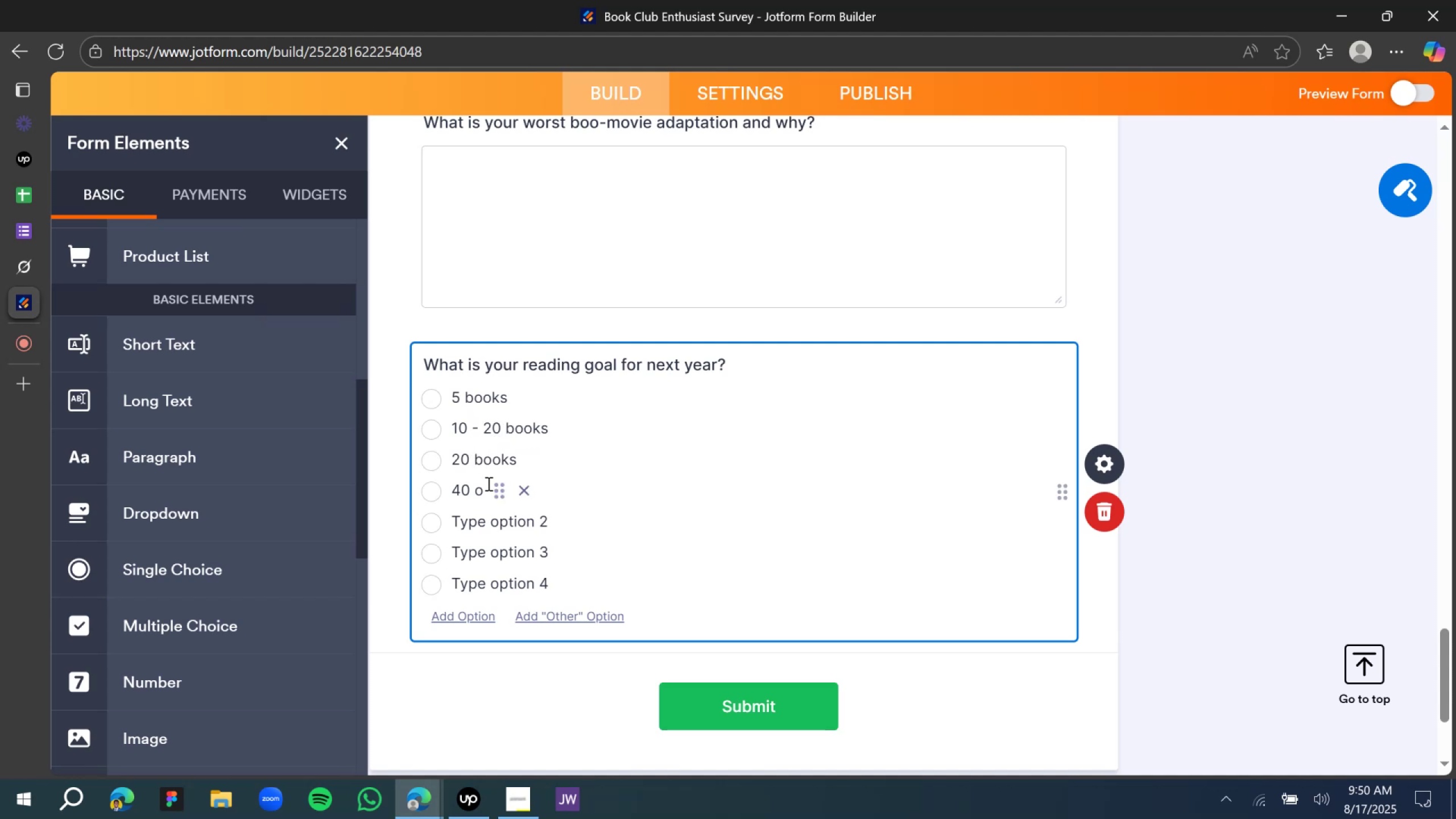 
key(Backspace)
key(Backspace)
type(1 - 40)
 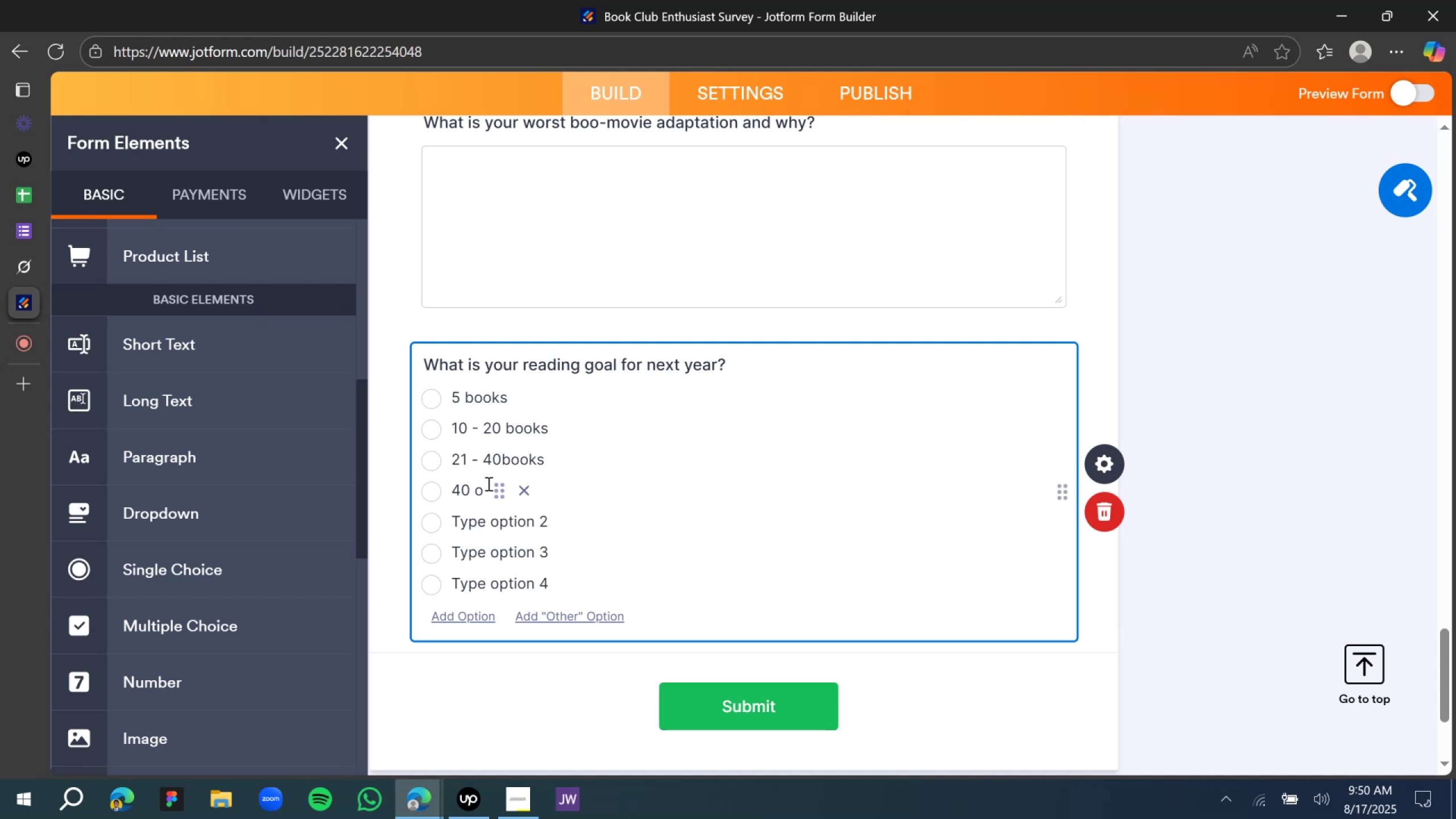 
left_click([487, 483])
 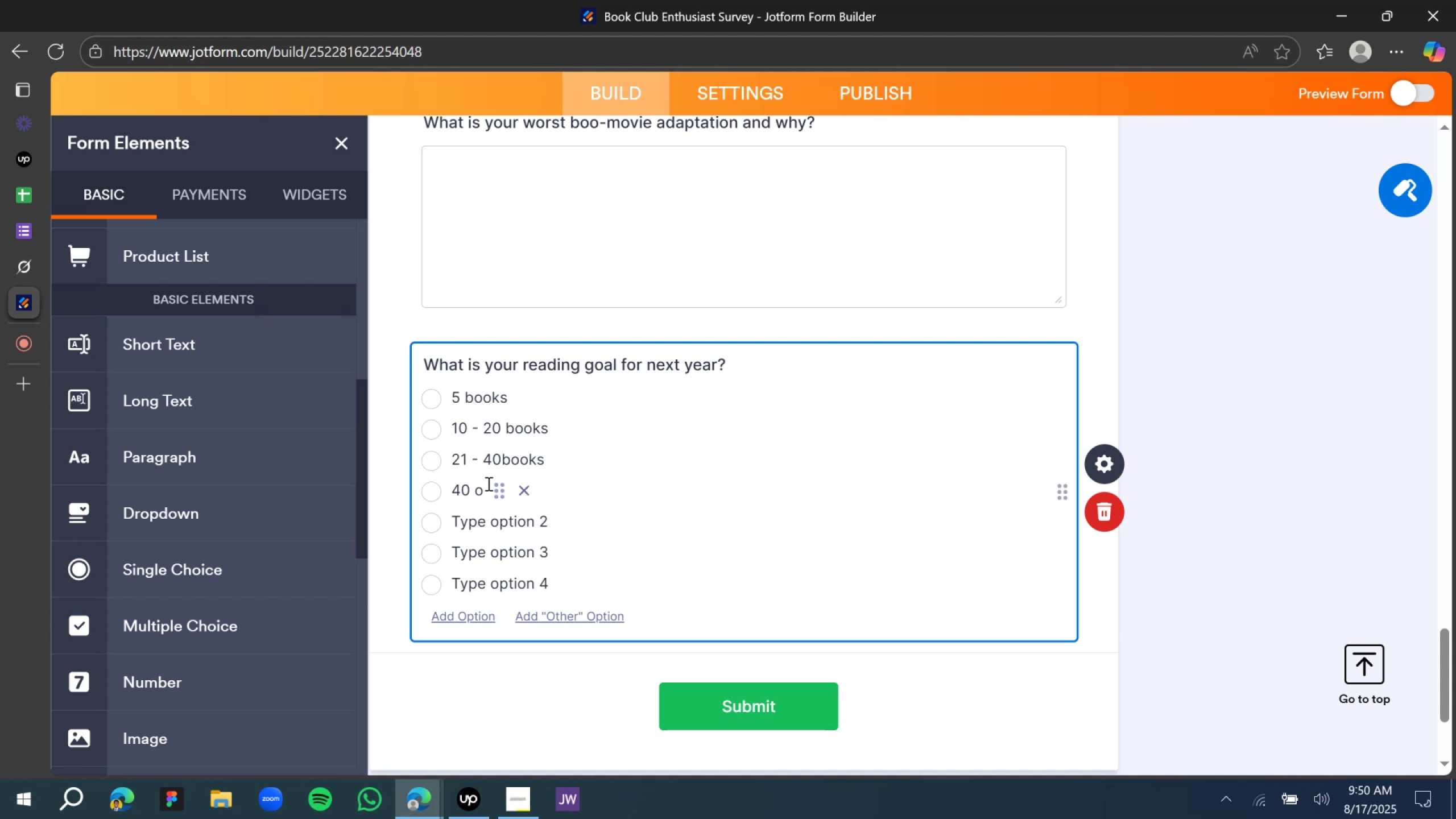 
key(Backspace)
key(Backspace)
key(Backspace)
type(1 - 60 books)
 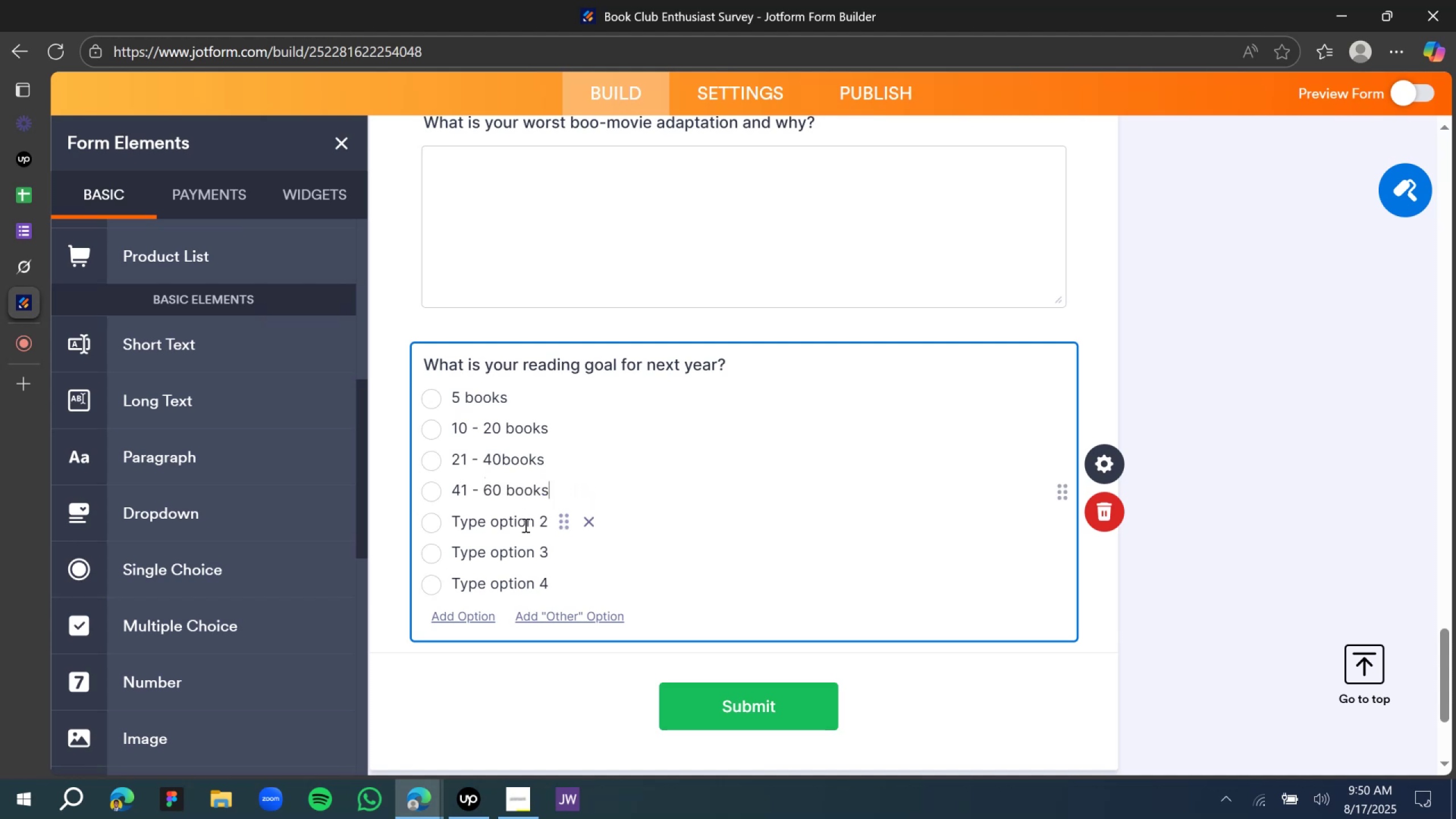 
double_click([524, 525])
 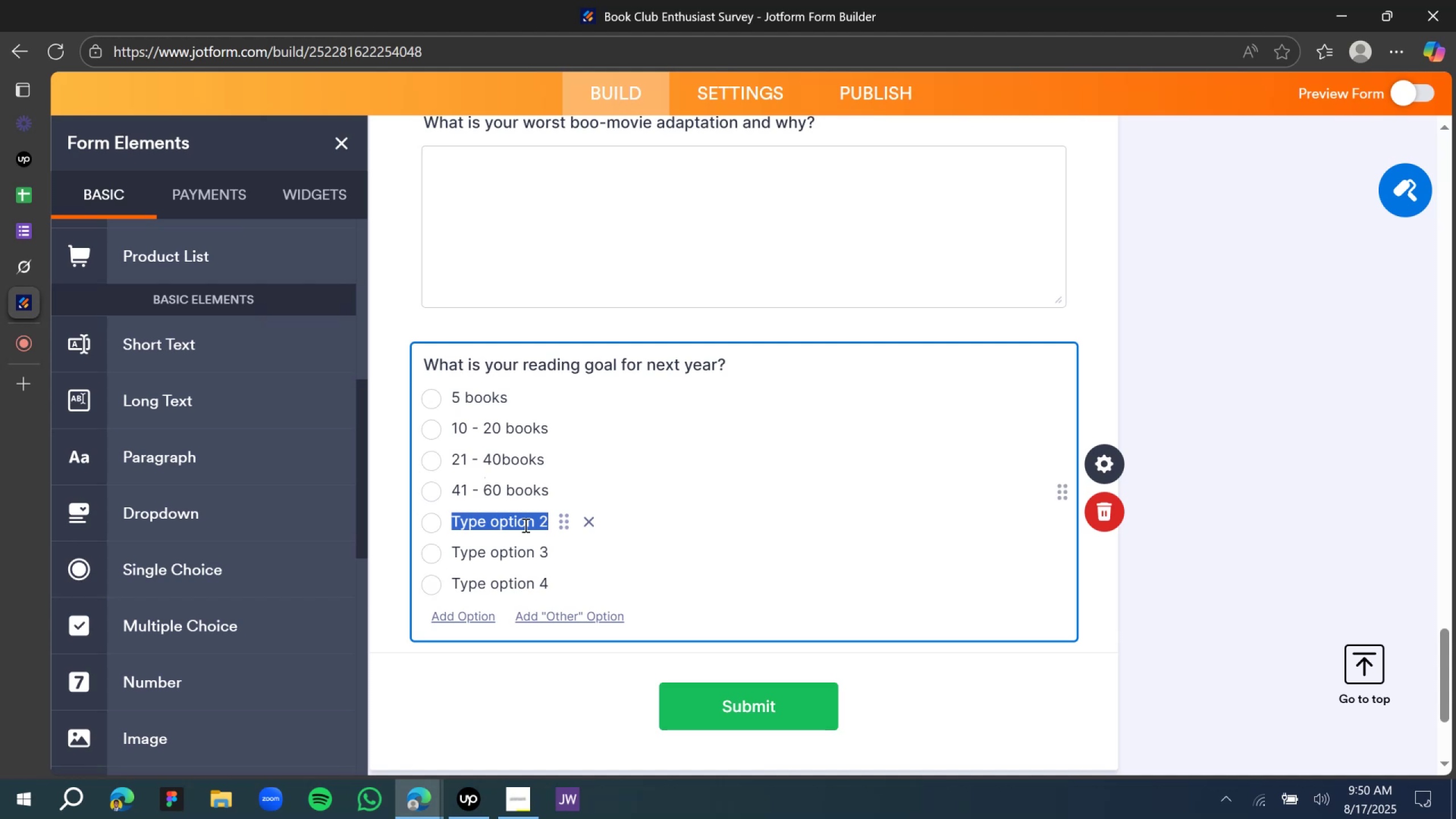 
type(60 and above)
 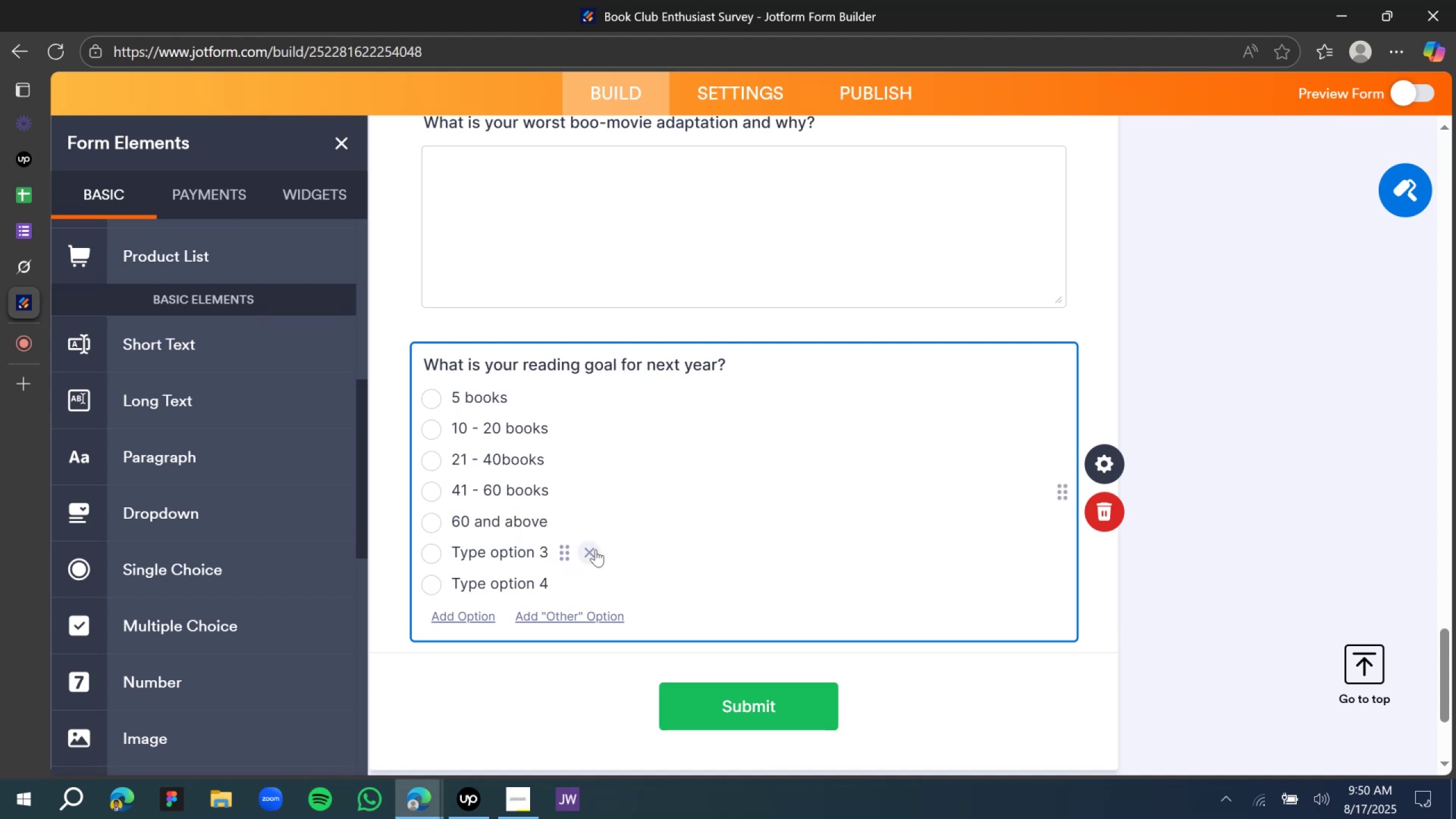 
left_click([595, 548])
 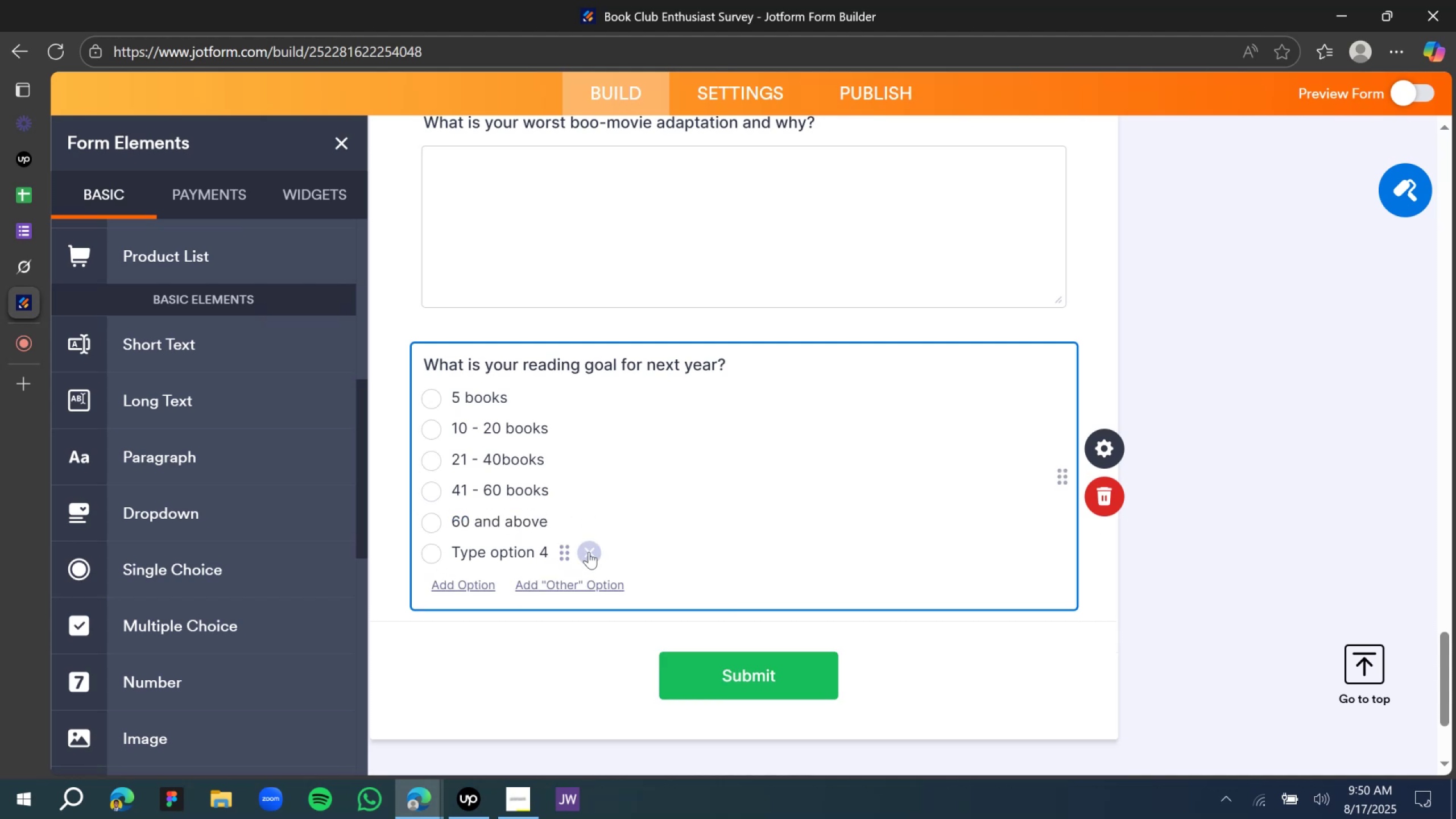 
left_click([588, 549])
 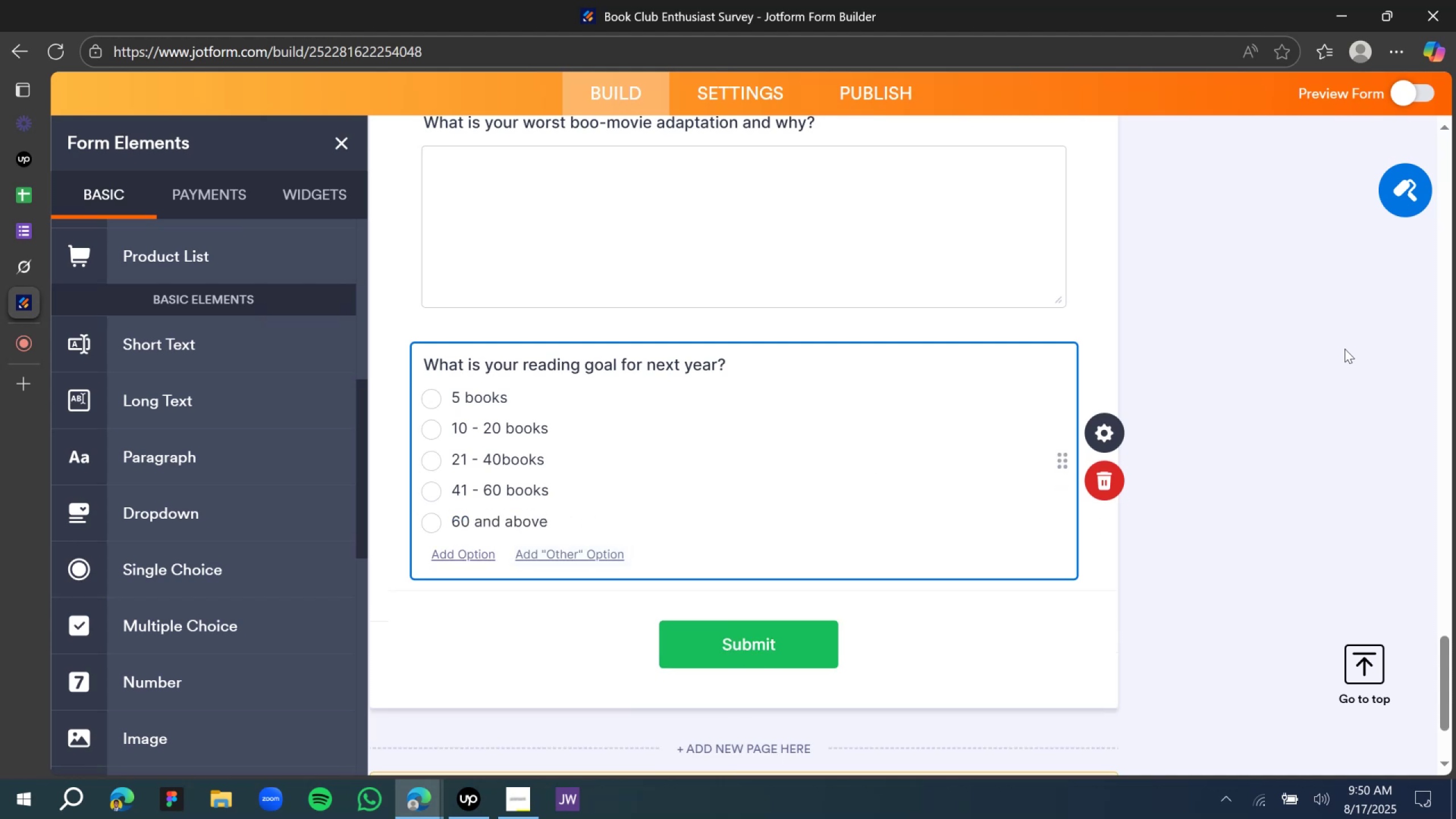 
left_click([1296, 353])
 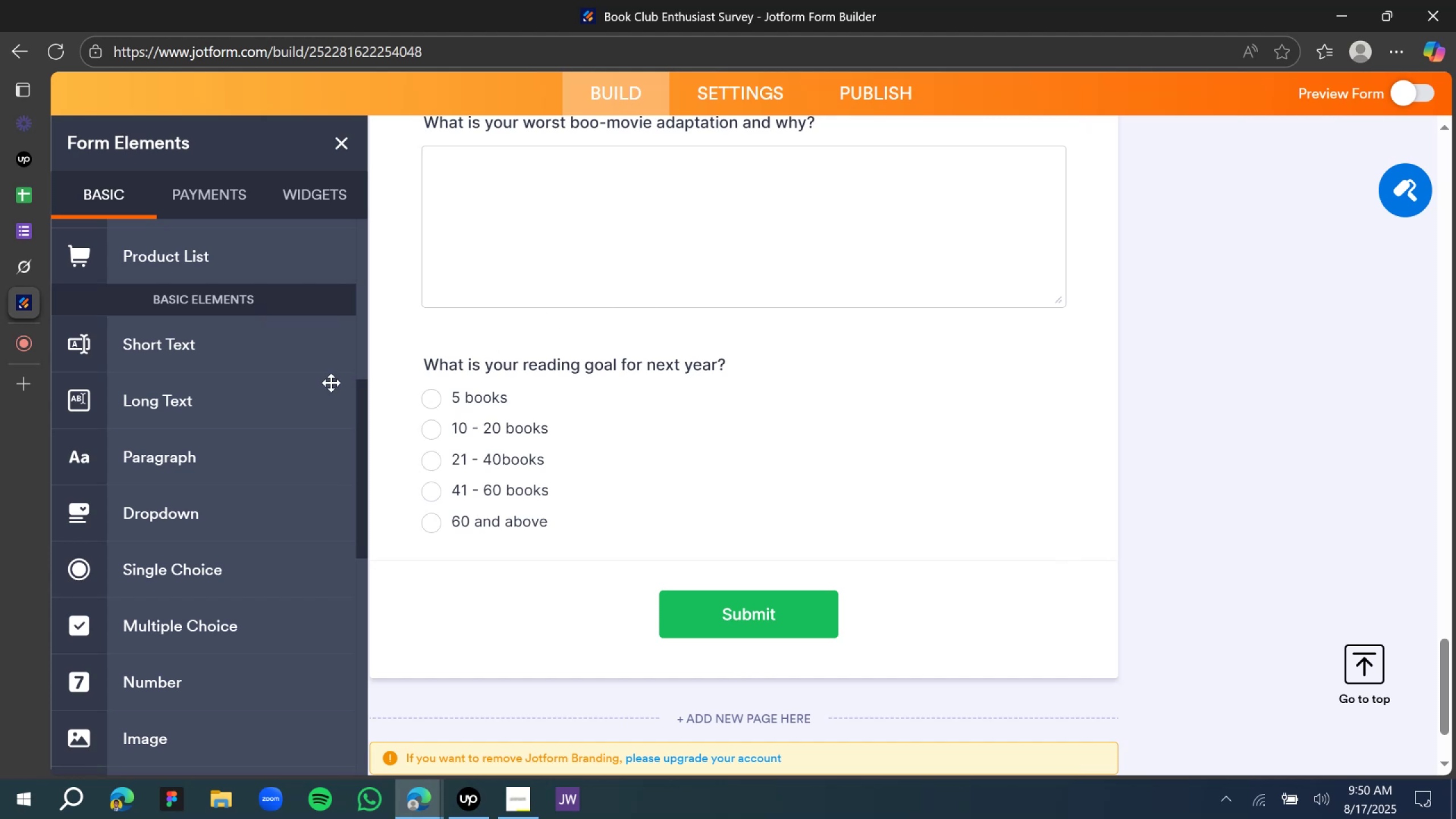 
wait(5.98)
 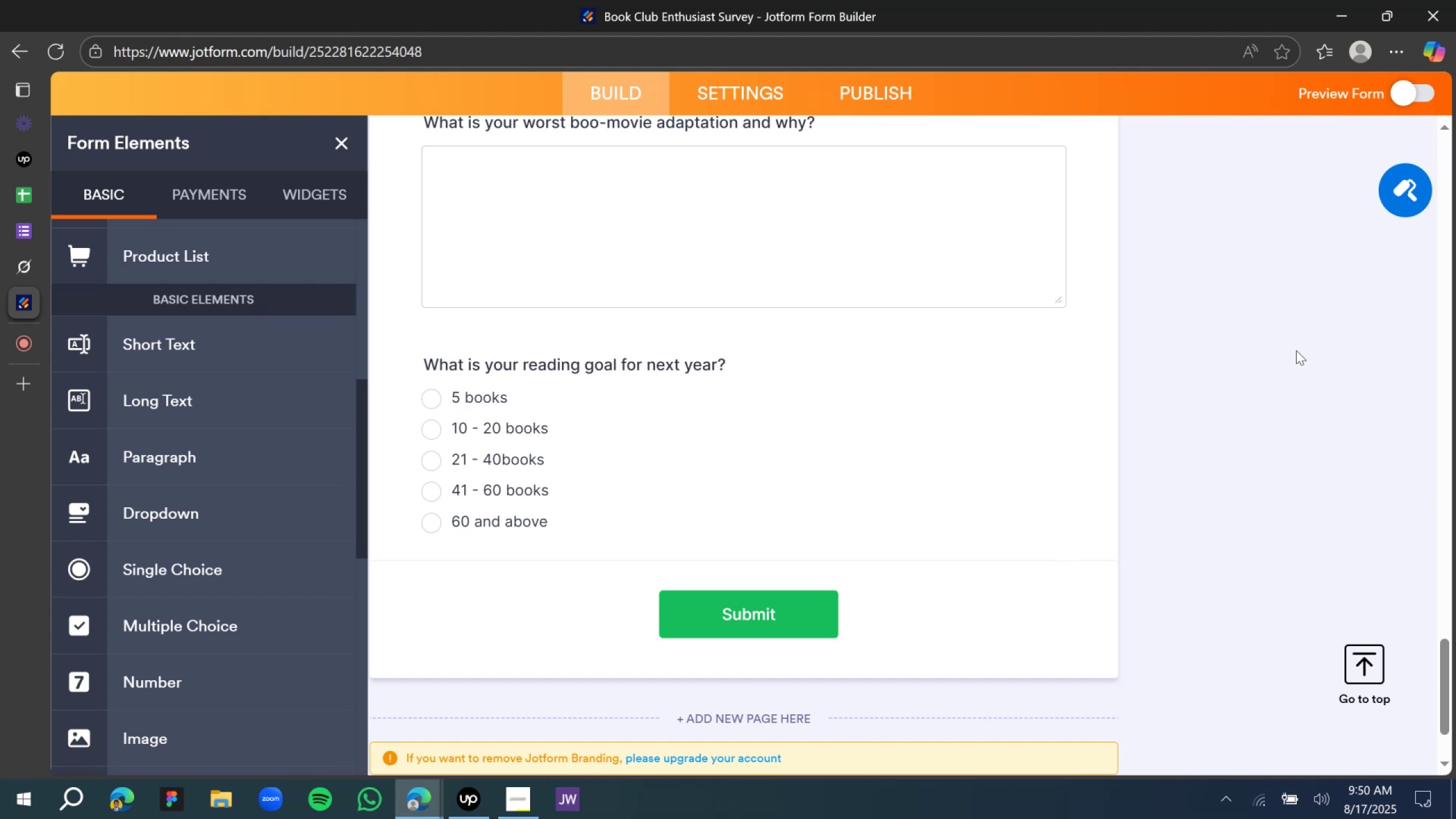 
left_click([18, 271])
 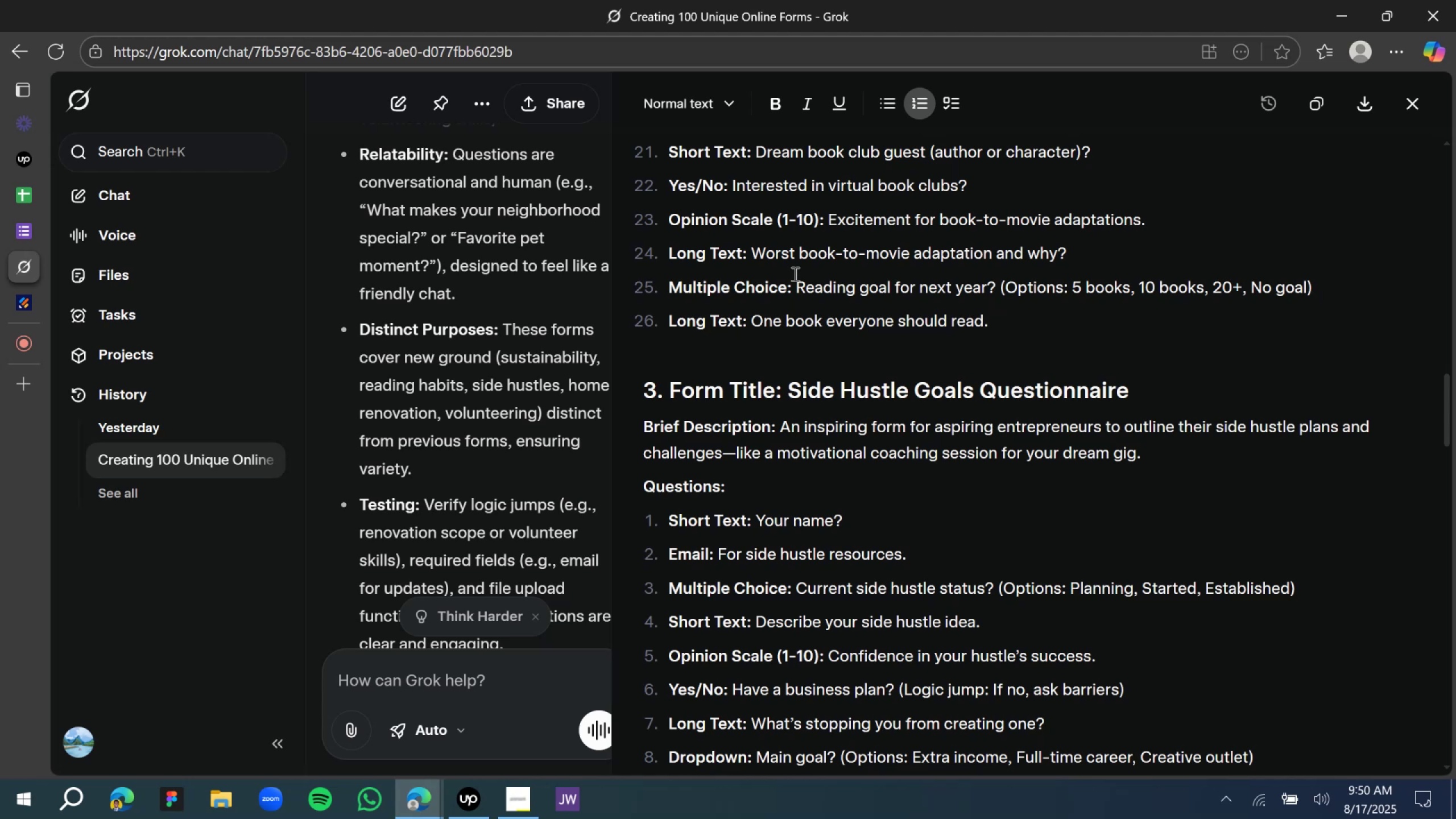 
wait(7.35)
 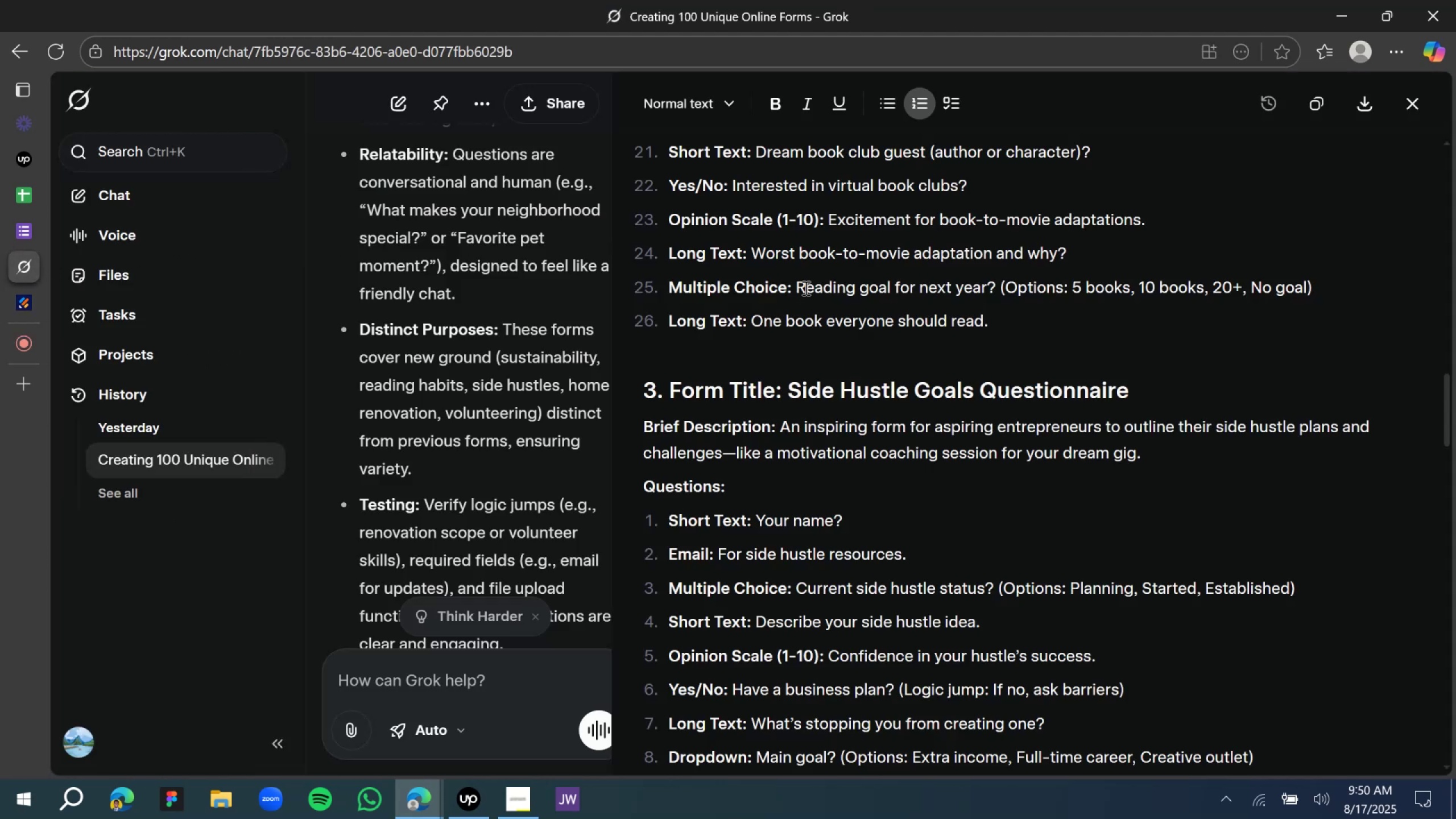 
left_click([35, 293])
 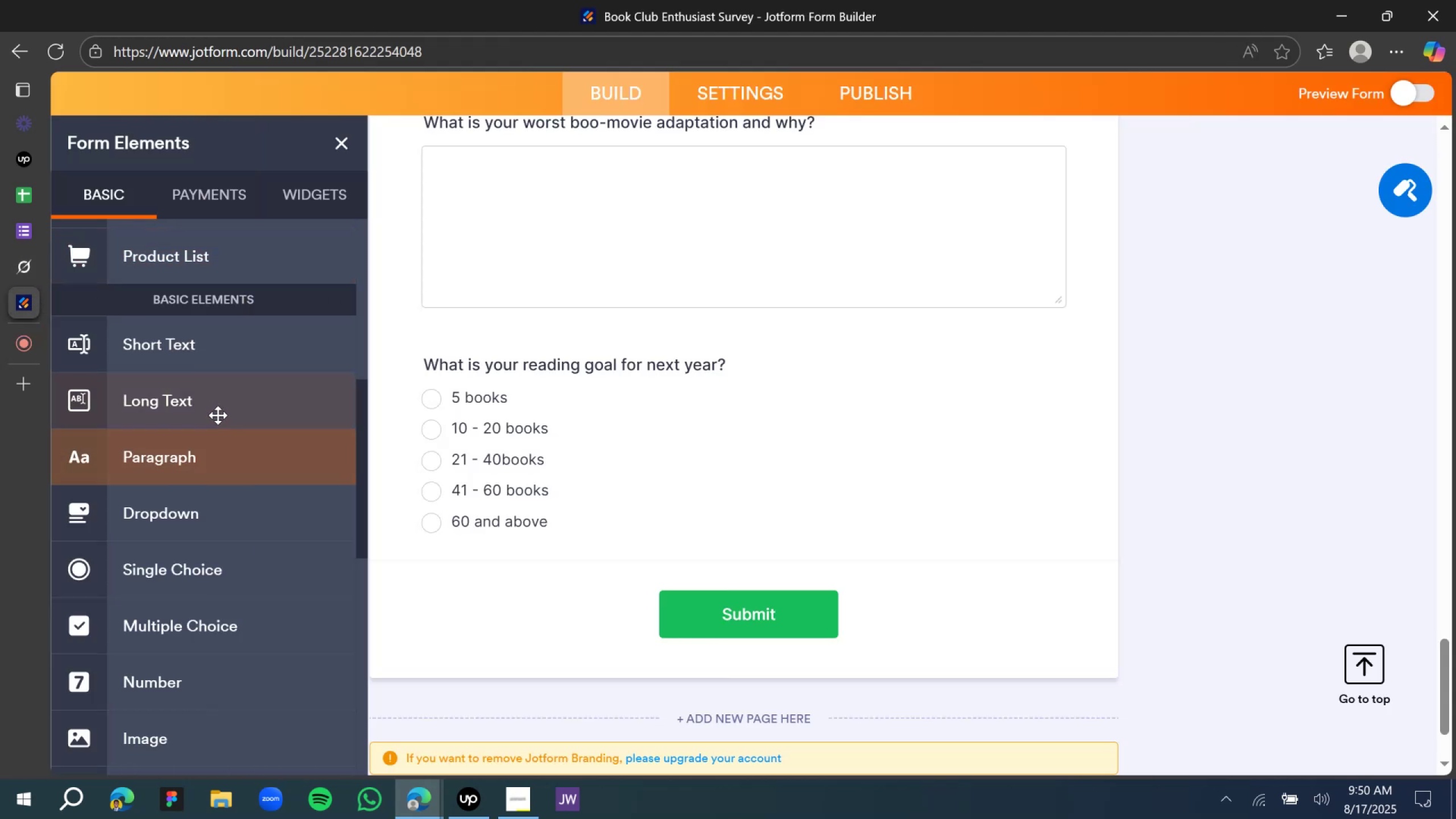 
left_click_drag(start_coordinate=[210, 410], to_coordinate=[566, 553])
 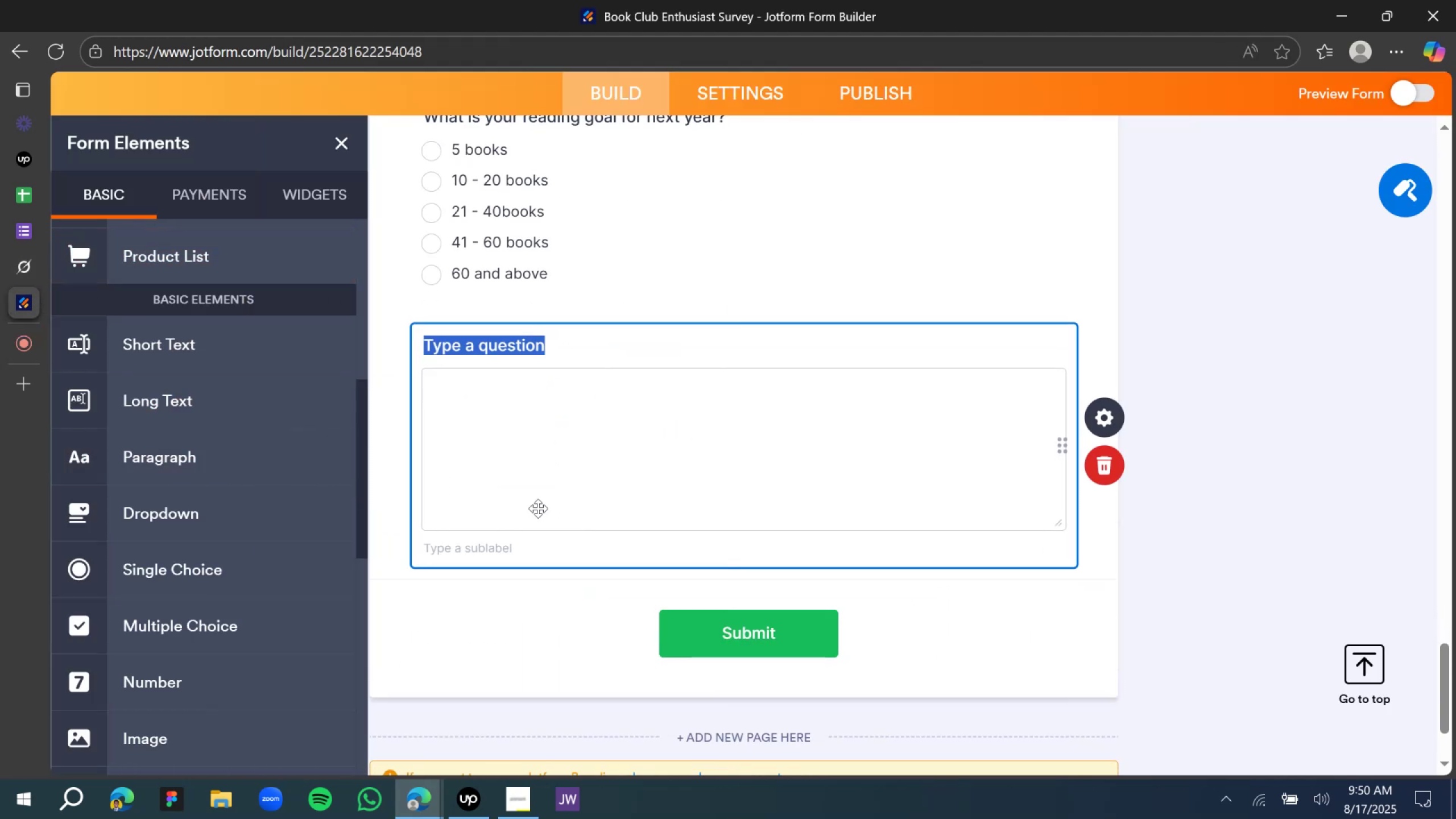 
type(What are your book suggestion for any other nooln[Home][Home])
 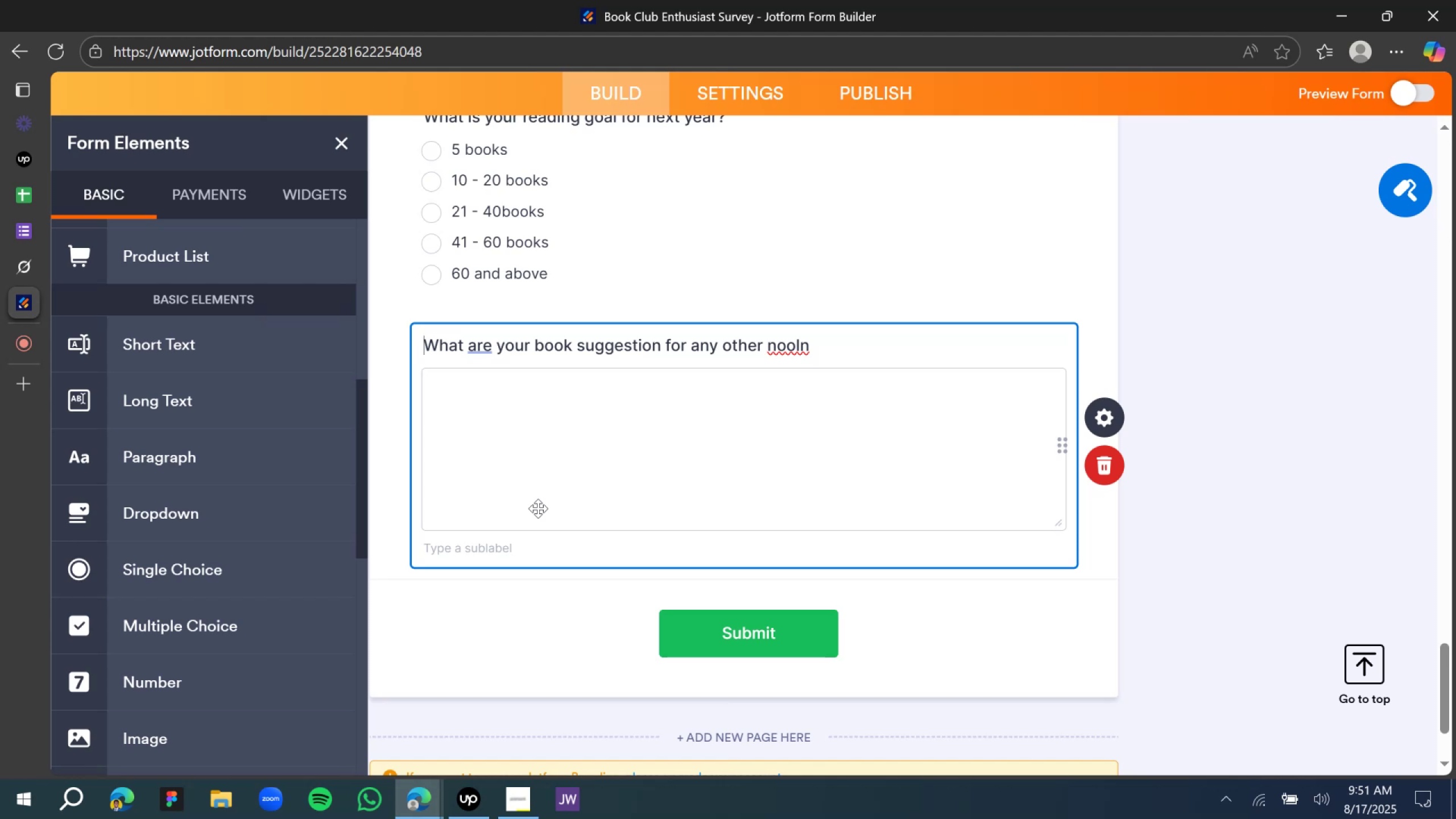 
left_click([482, 351])
 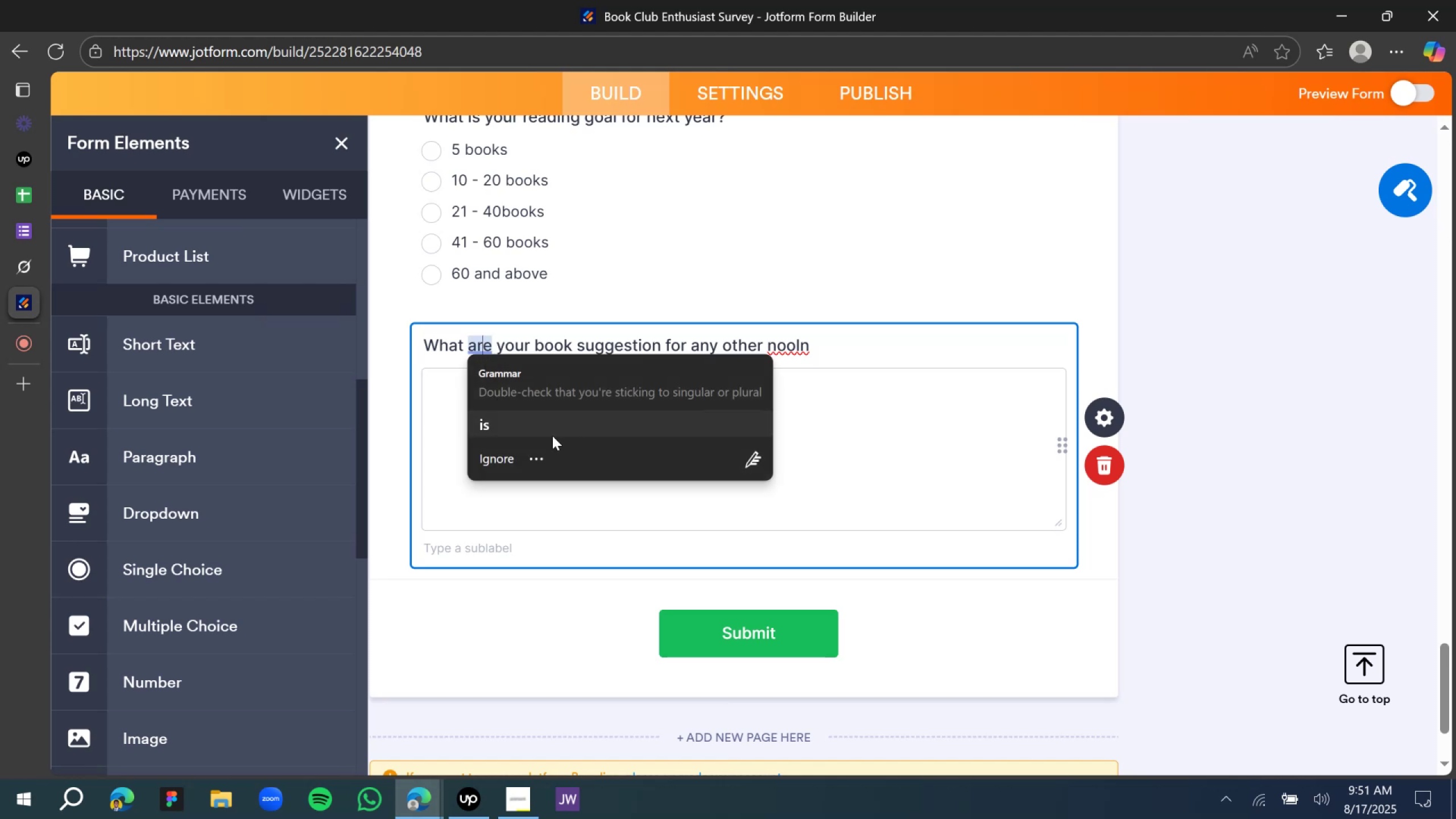 
left_click([521, 425])
 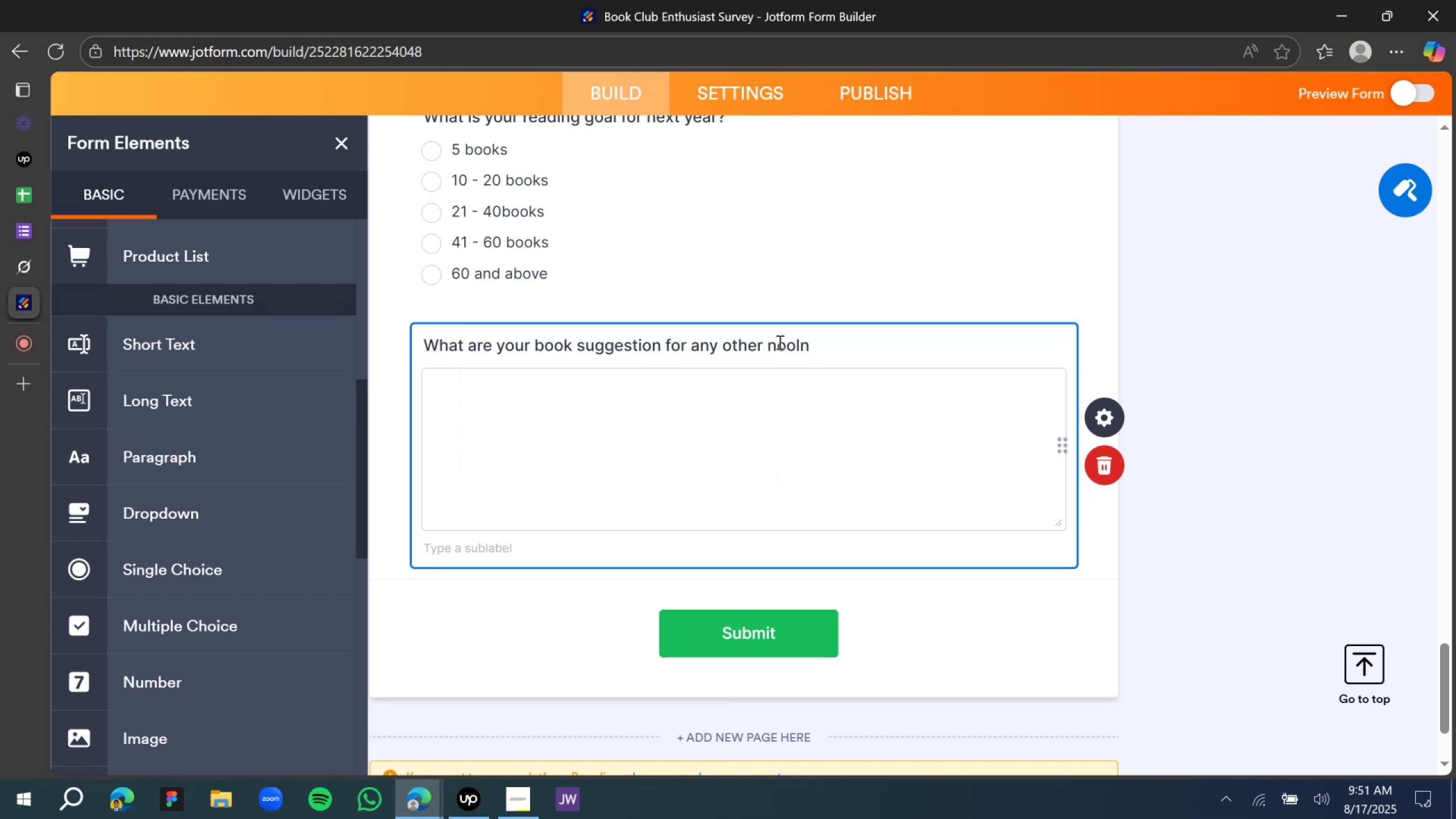 
double_click([779, 342])
 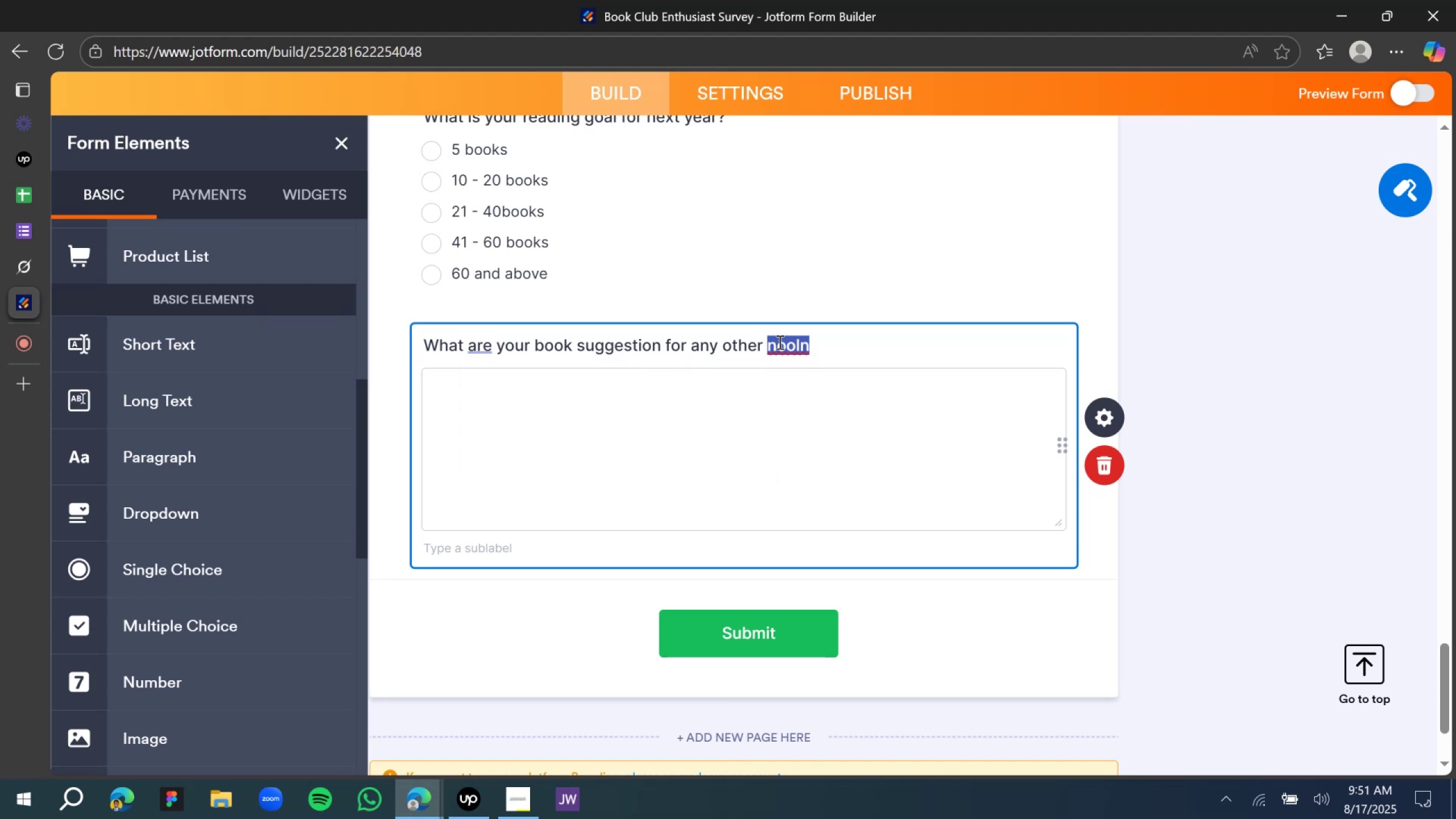 
type(book lover?)
 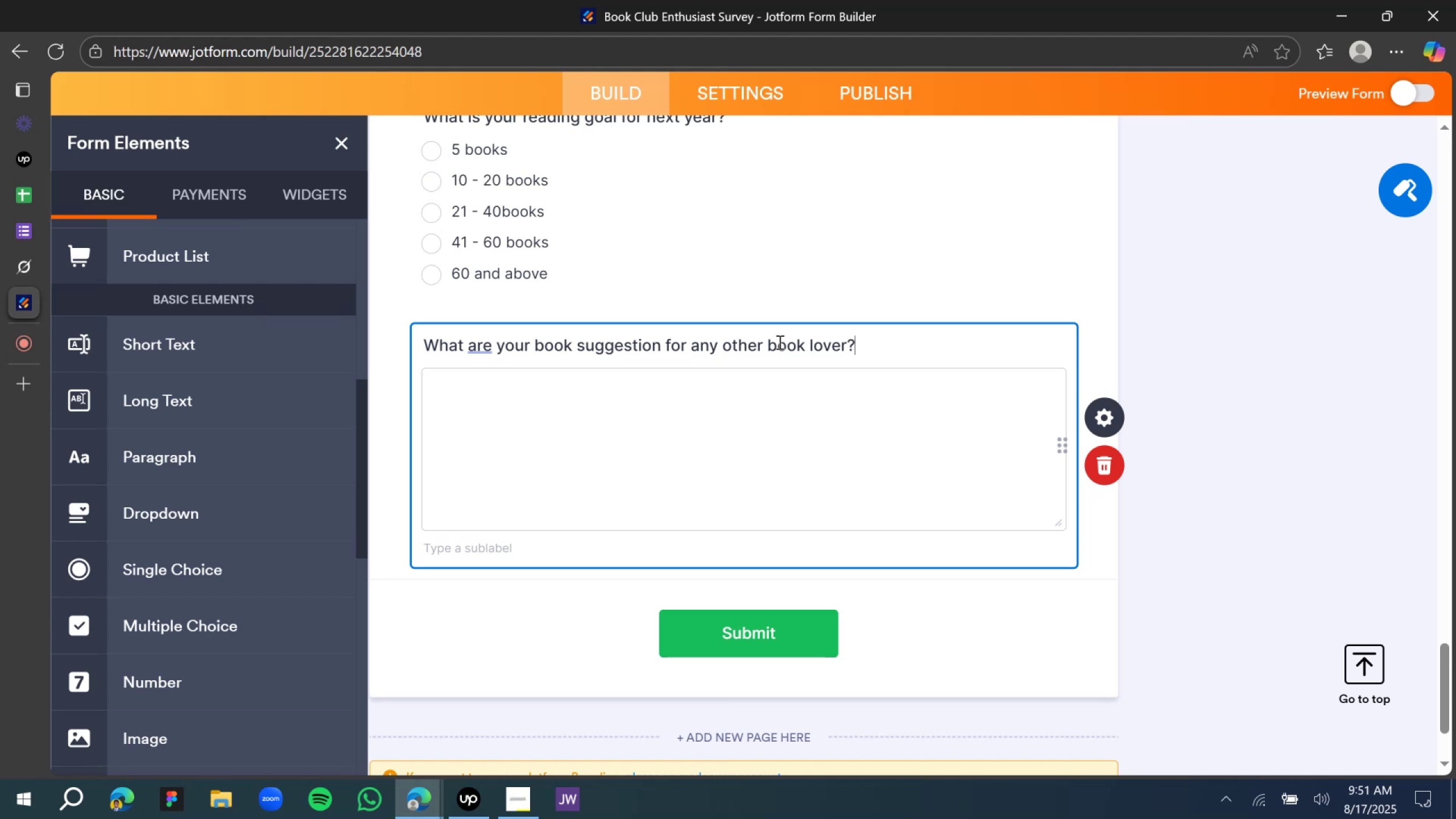 
left_click([1097, 423])
 